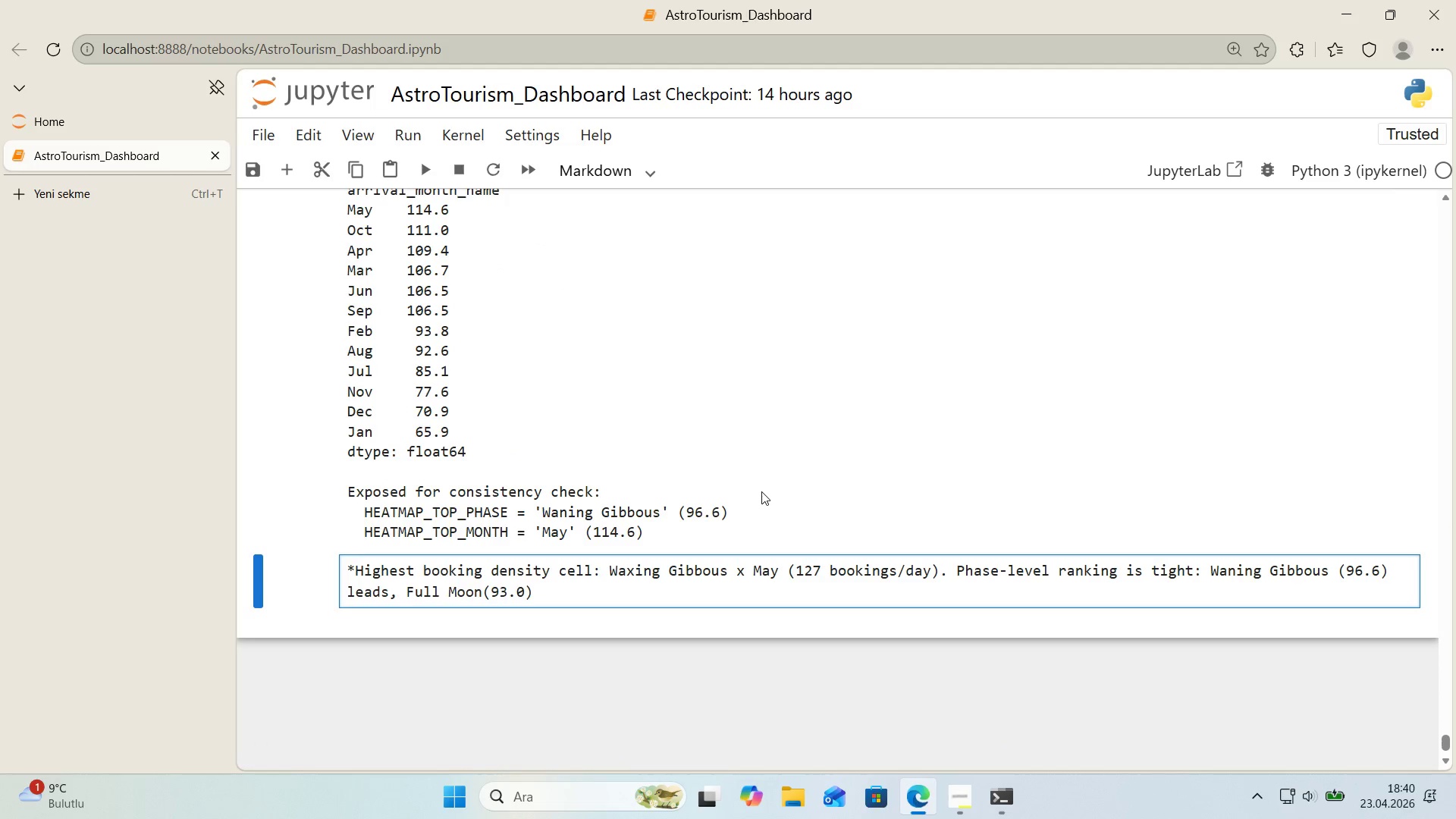 
type( tra'ls, a spread of only 3.6 book'ngs&day *()
 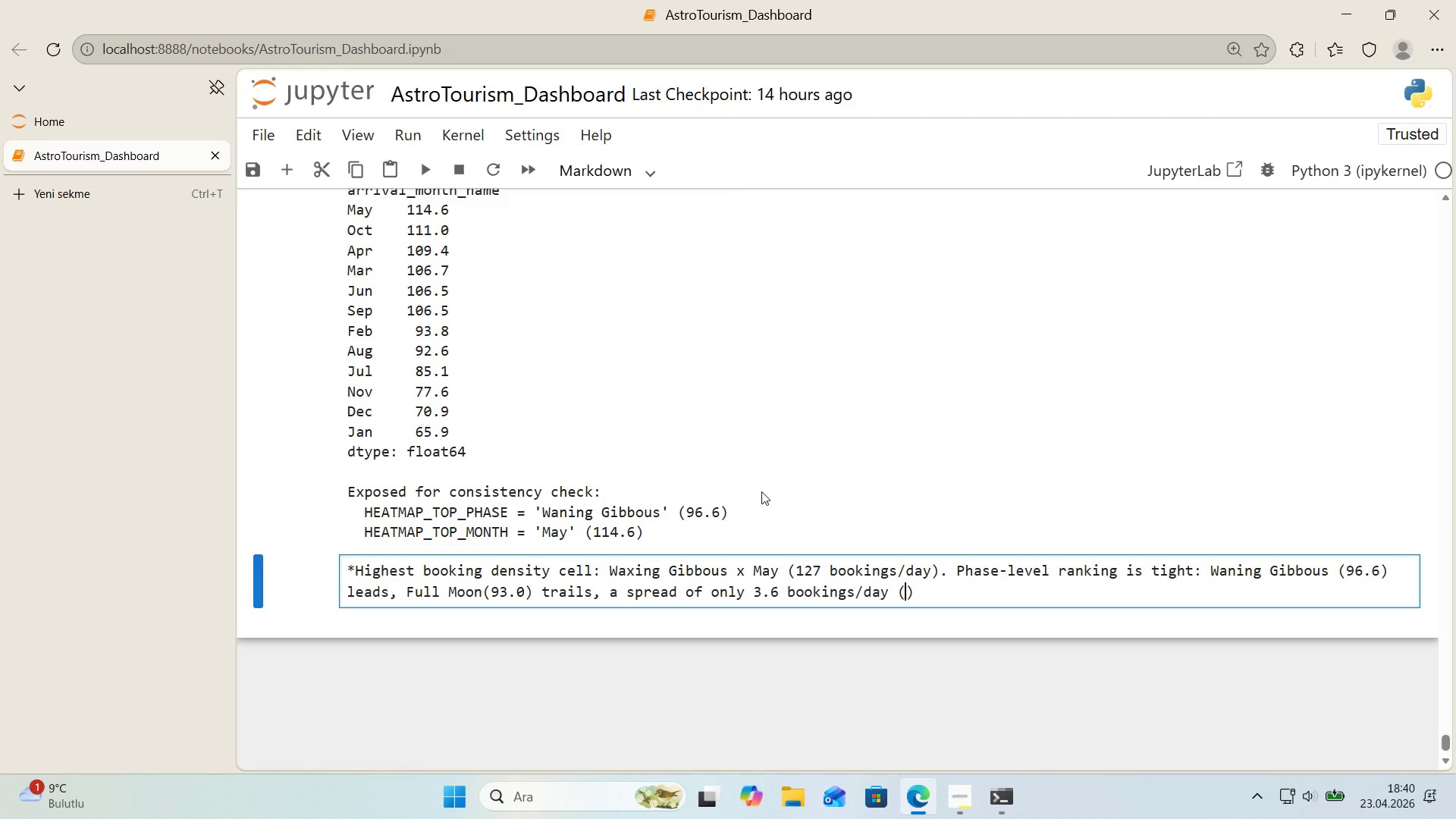 
 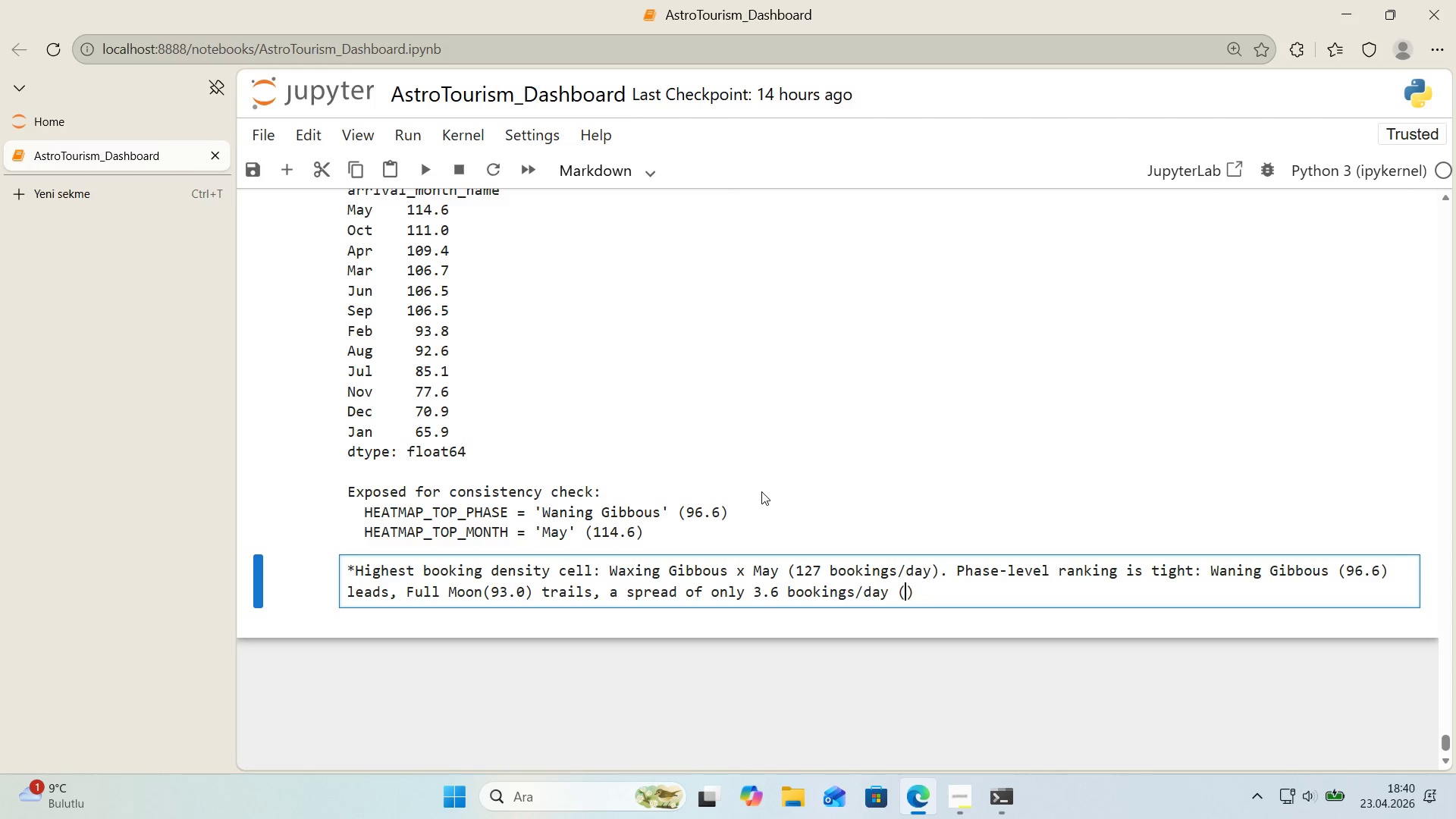 
key(ArrowLeft)
 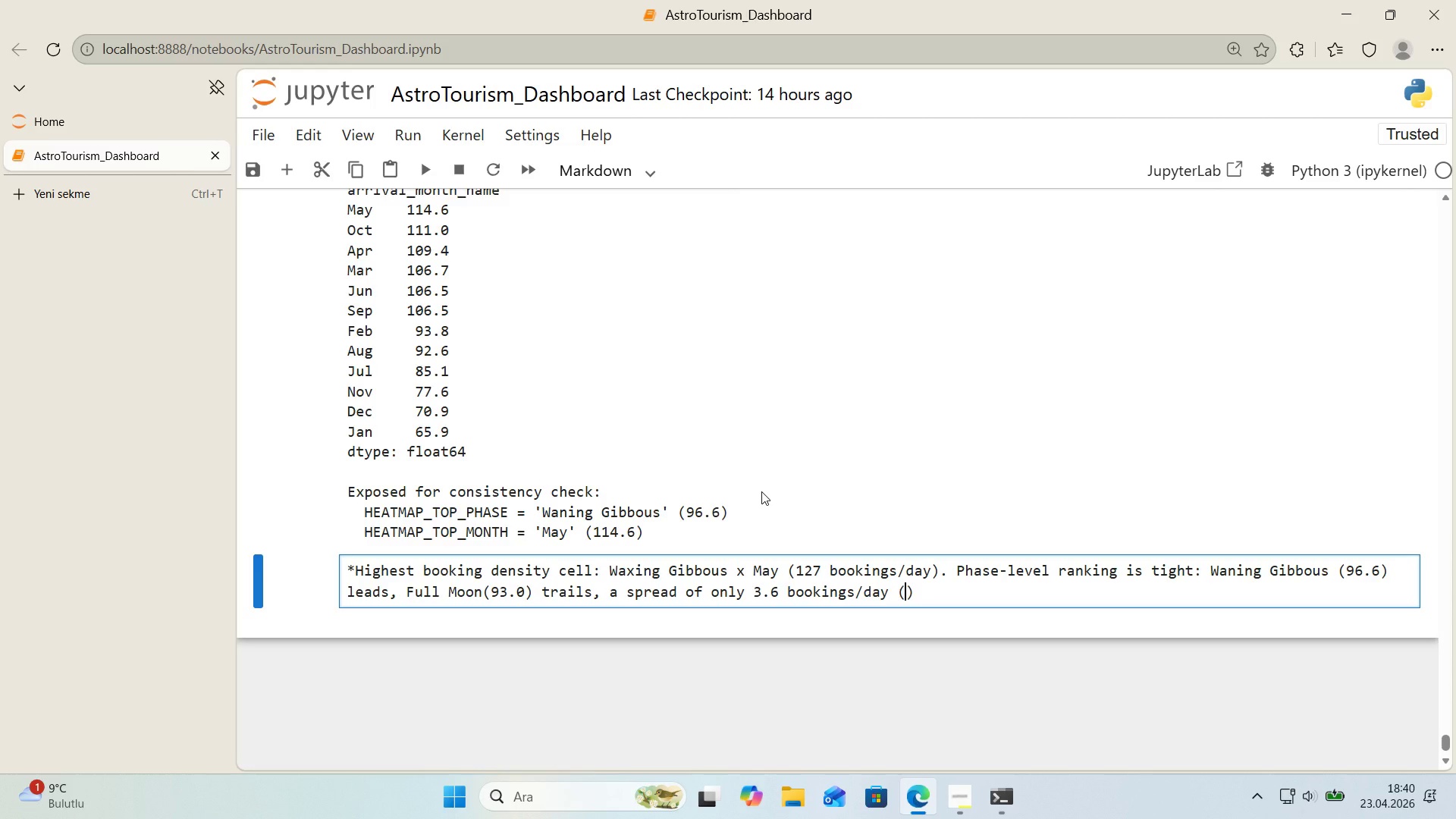 
key(Alt+Control+Comma)
 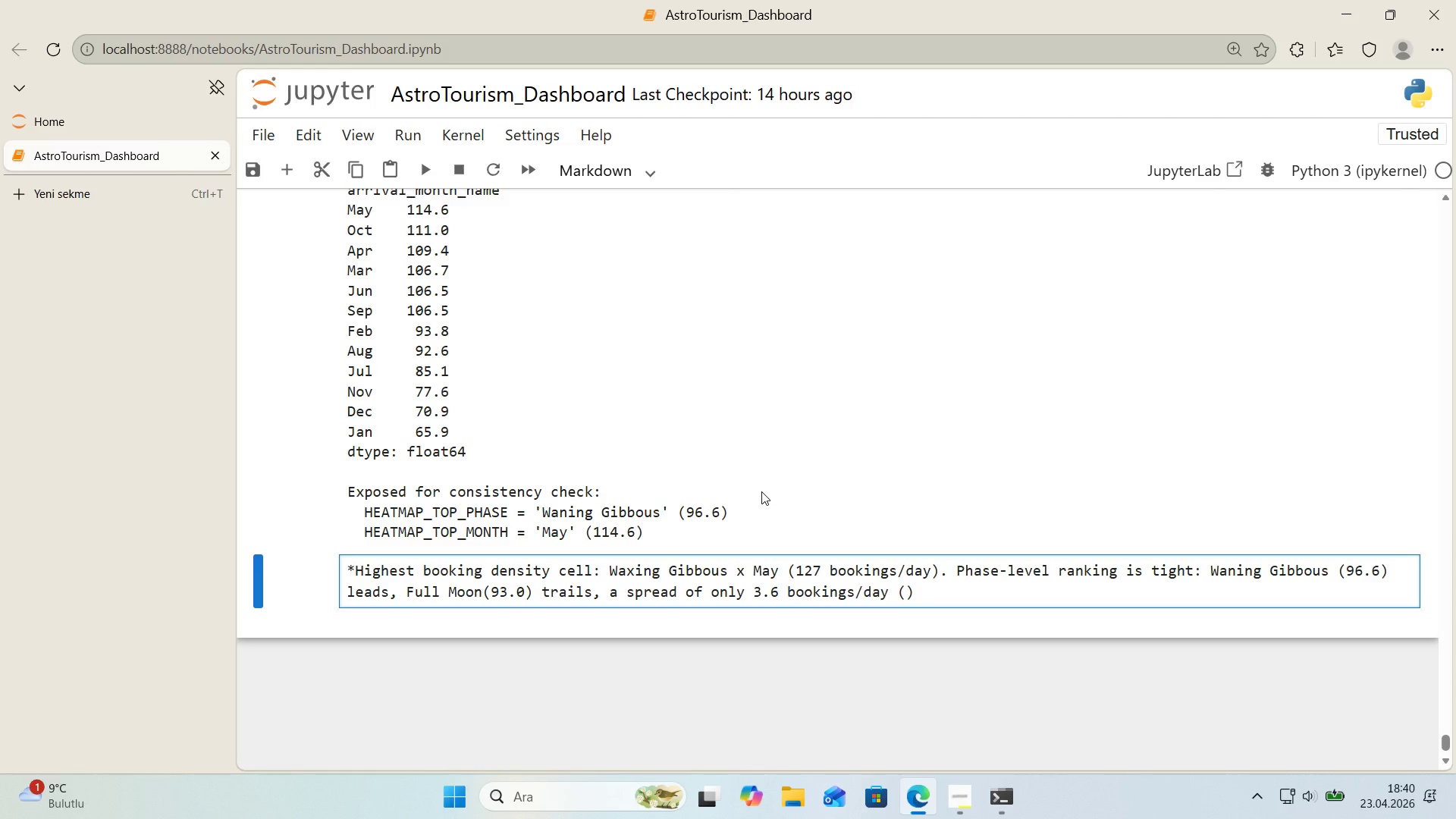 
key(Alt+Control+BracketRight)
 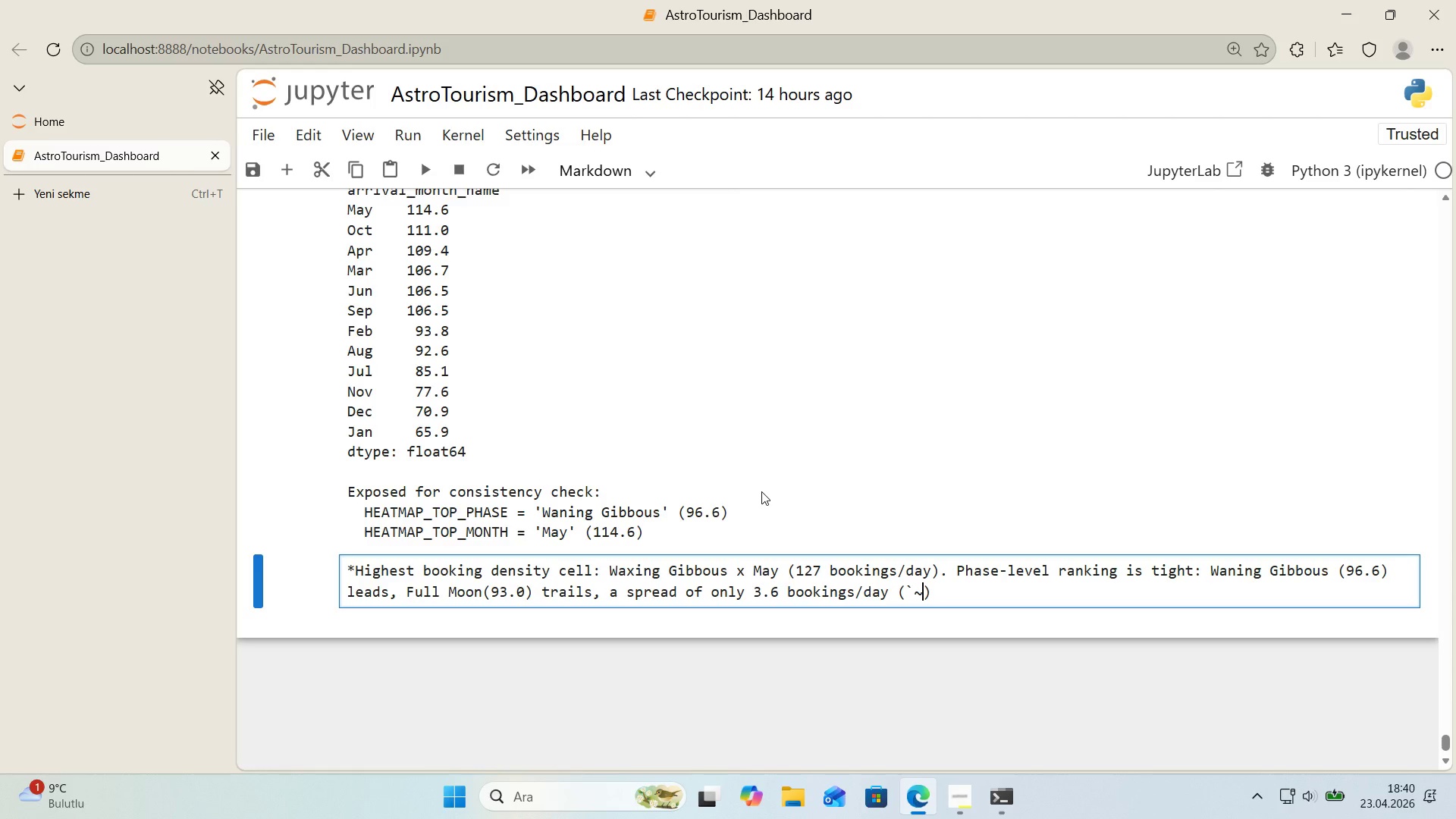 
key(ArrowLeft)
 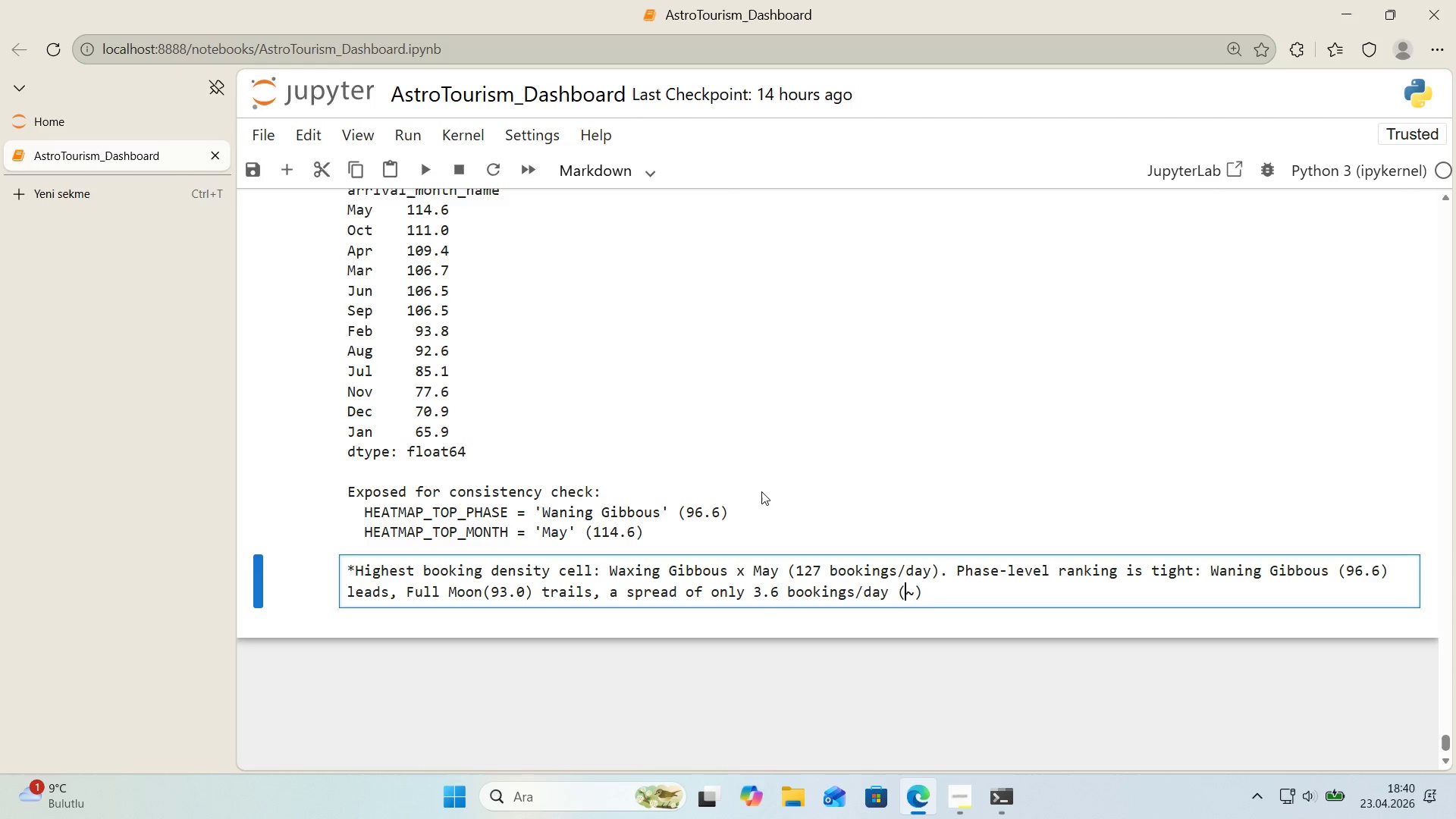 
key(Backspace)
 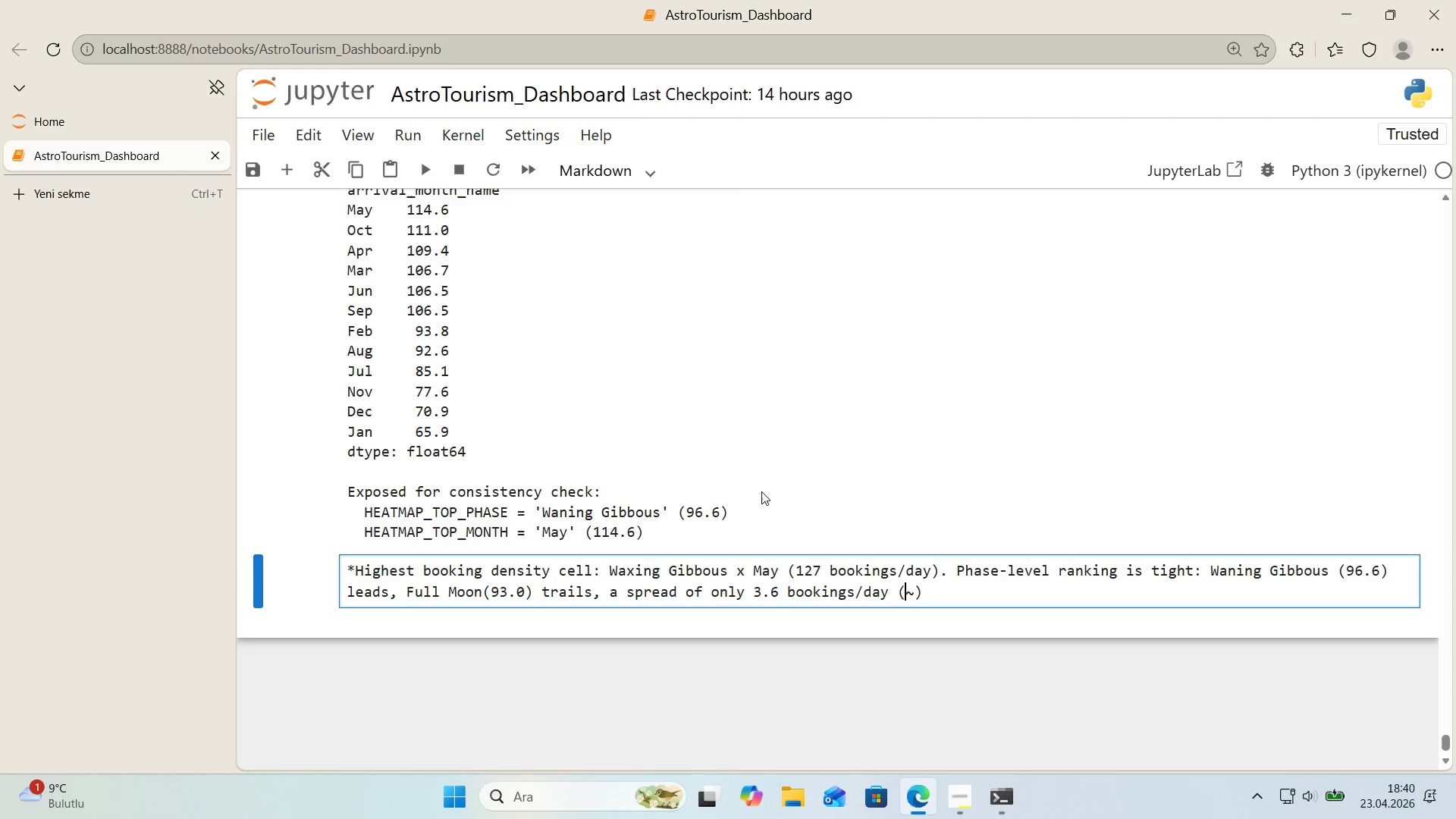 
key(ArrowRight)
 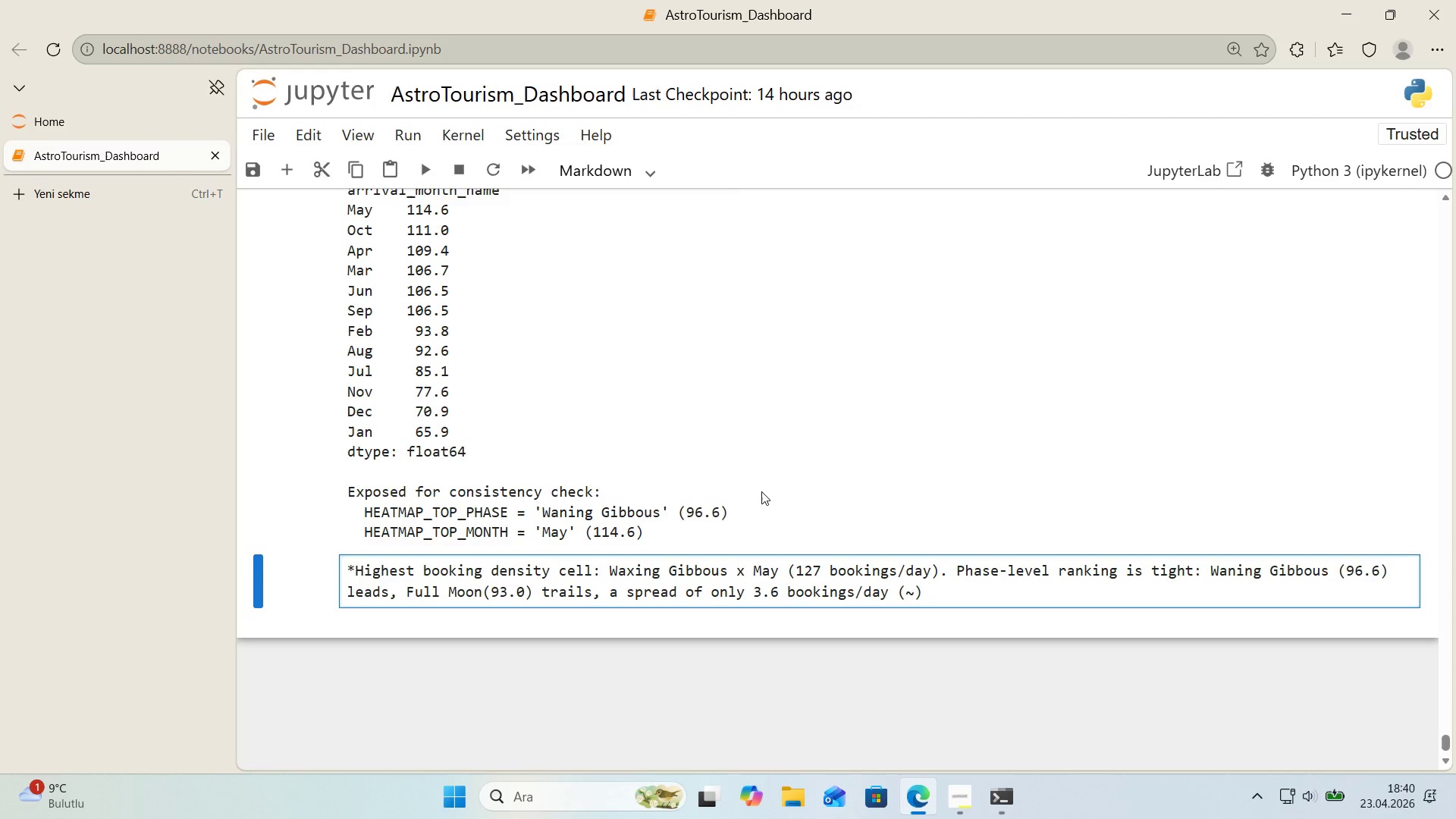 
key(3)
 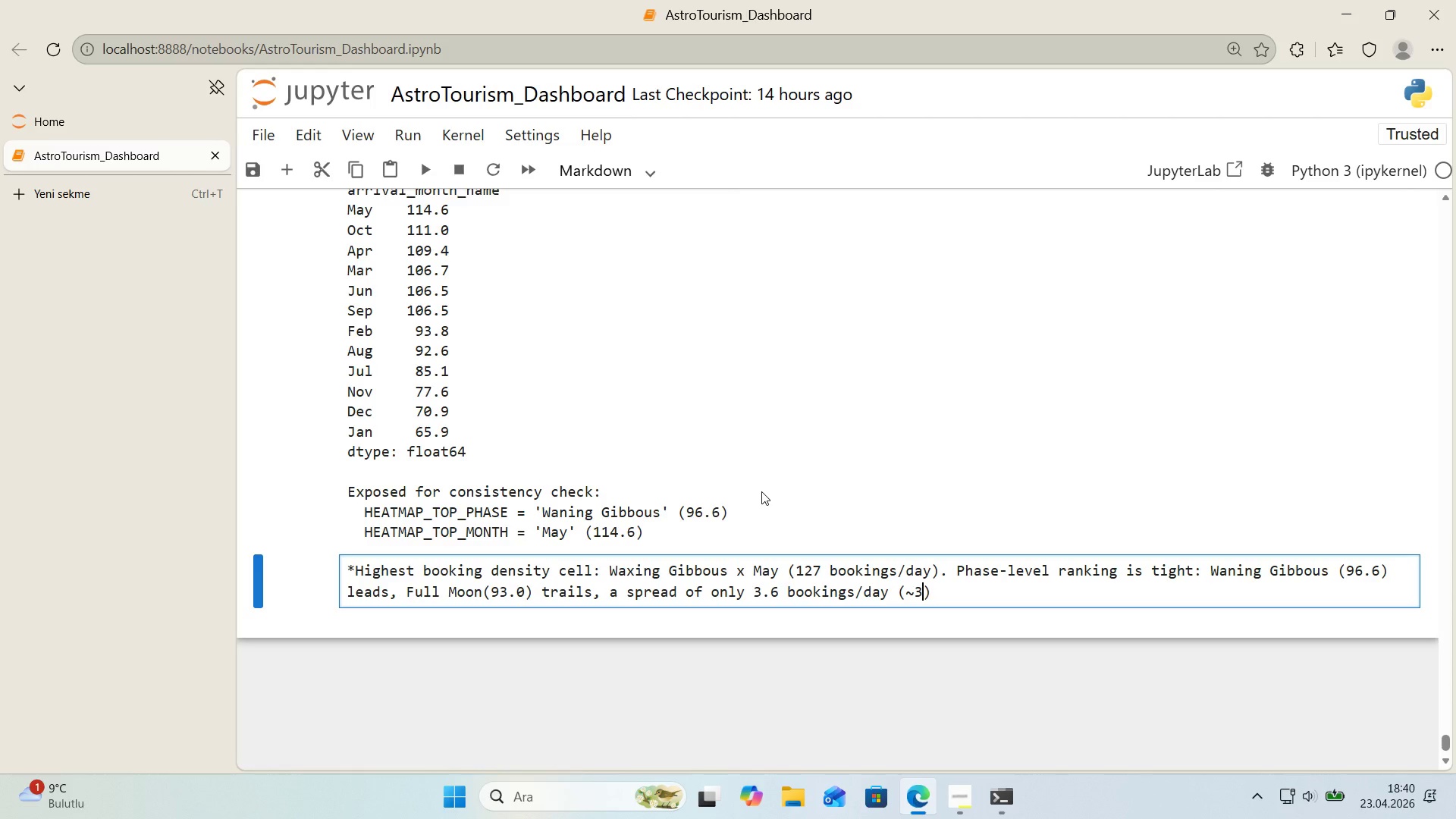 
key(Period)
 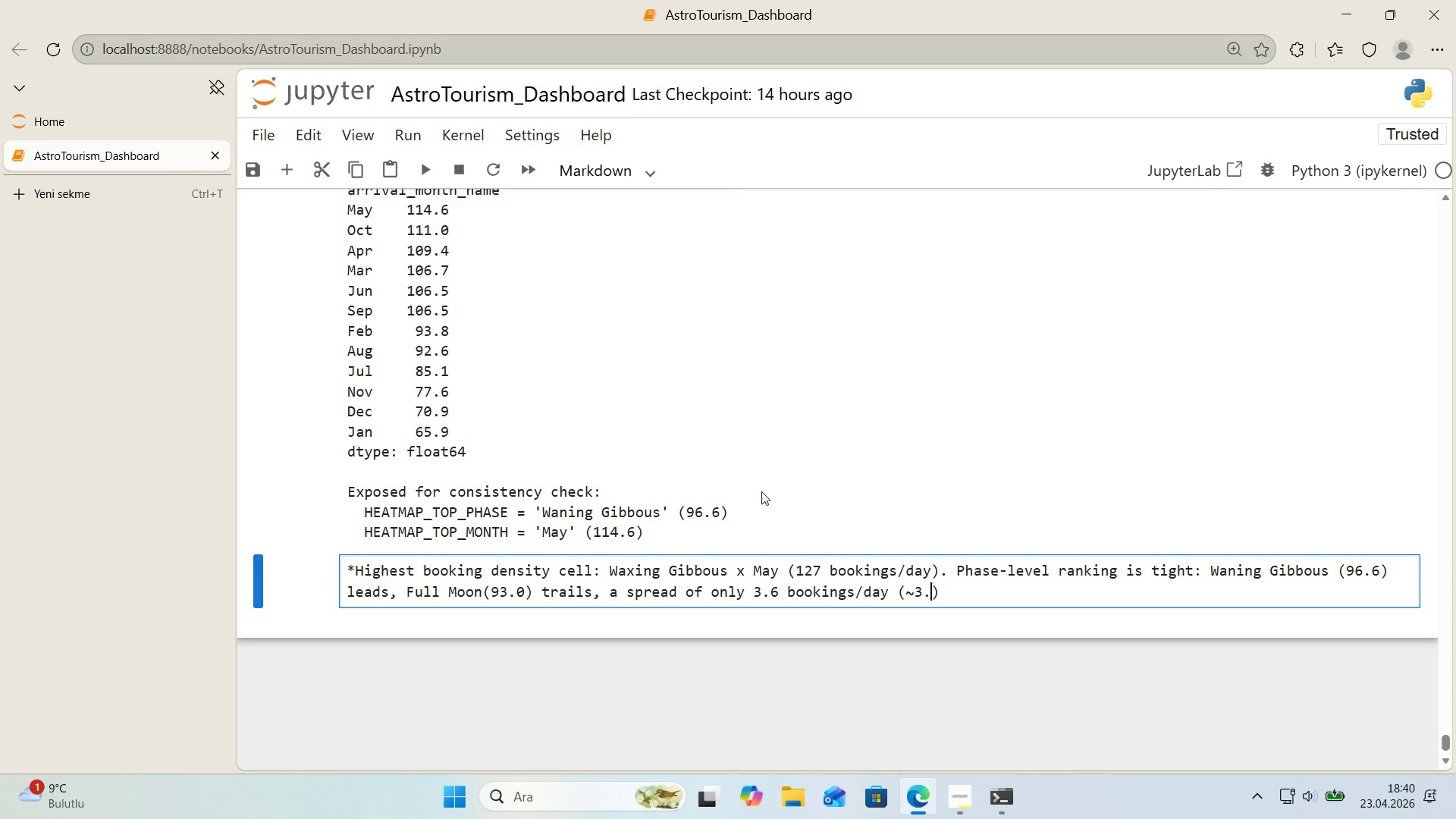 
key(9)
 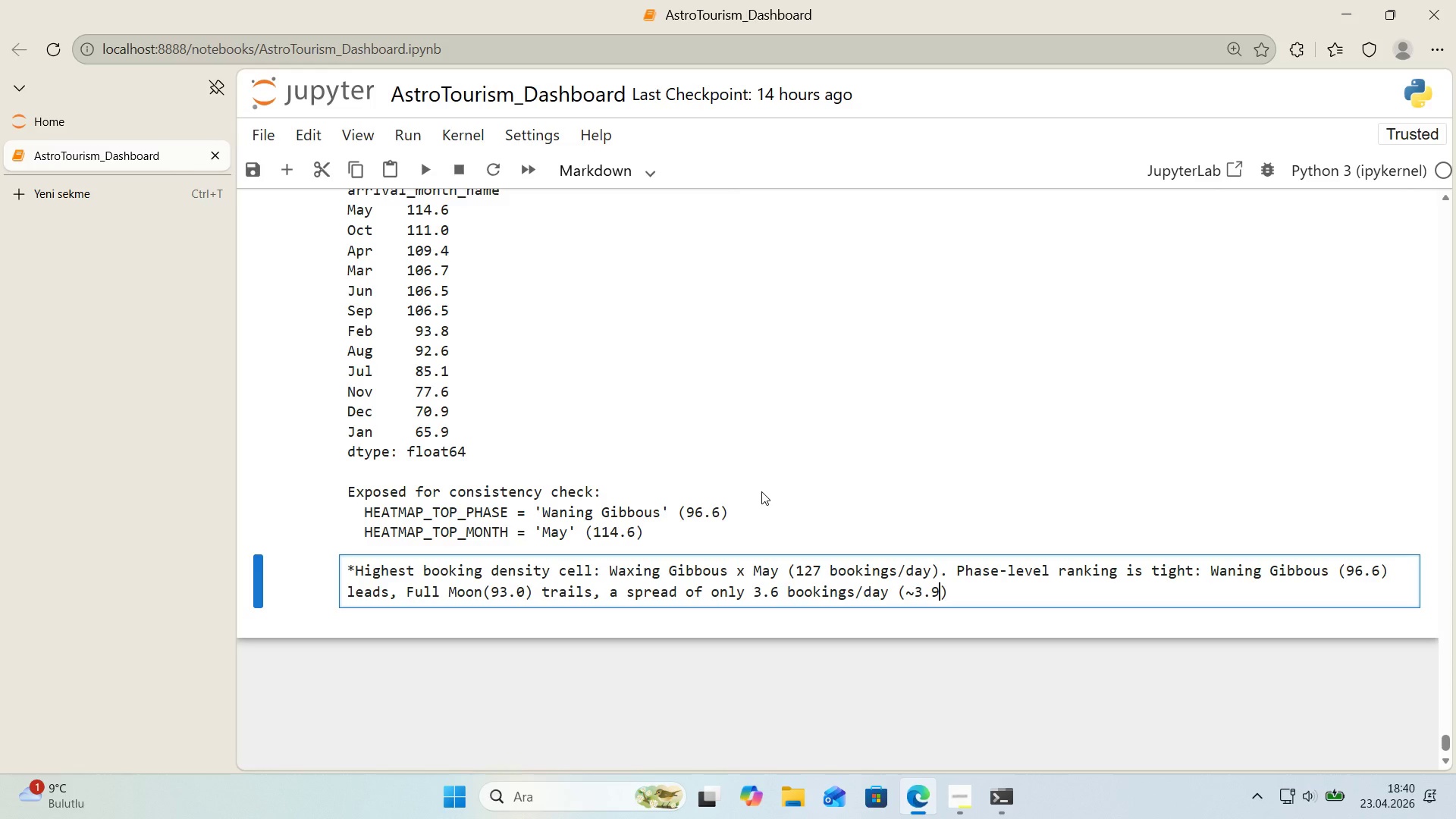 
key(Shift+ShiftRight)
 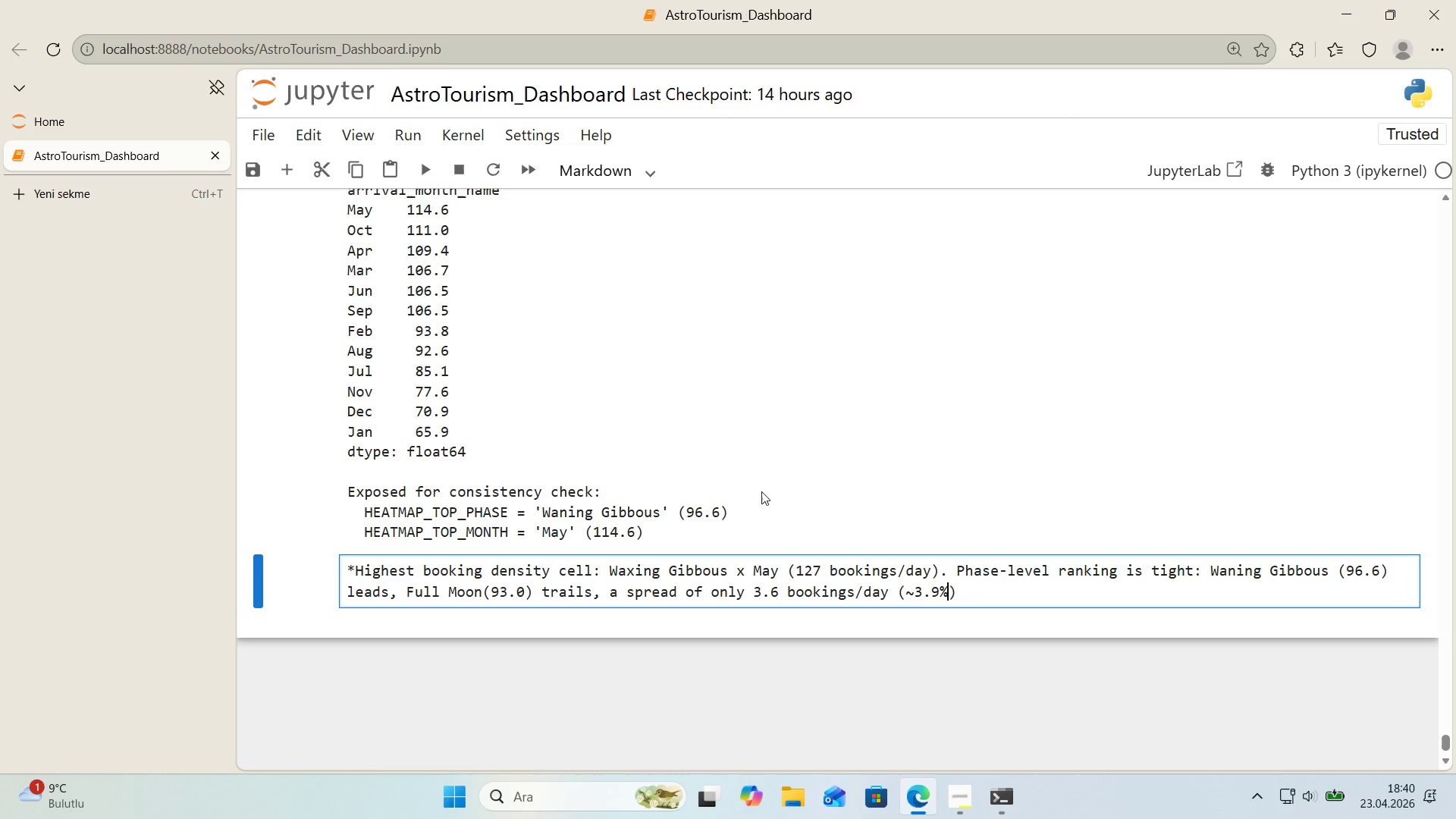 
key(Shift+5)
 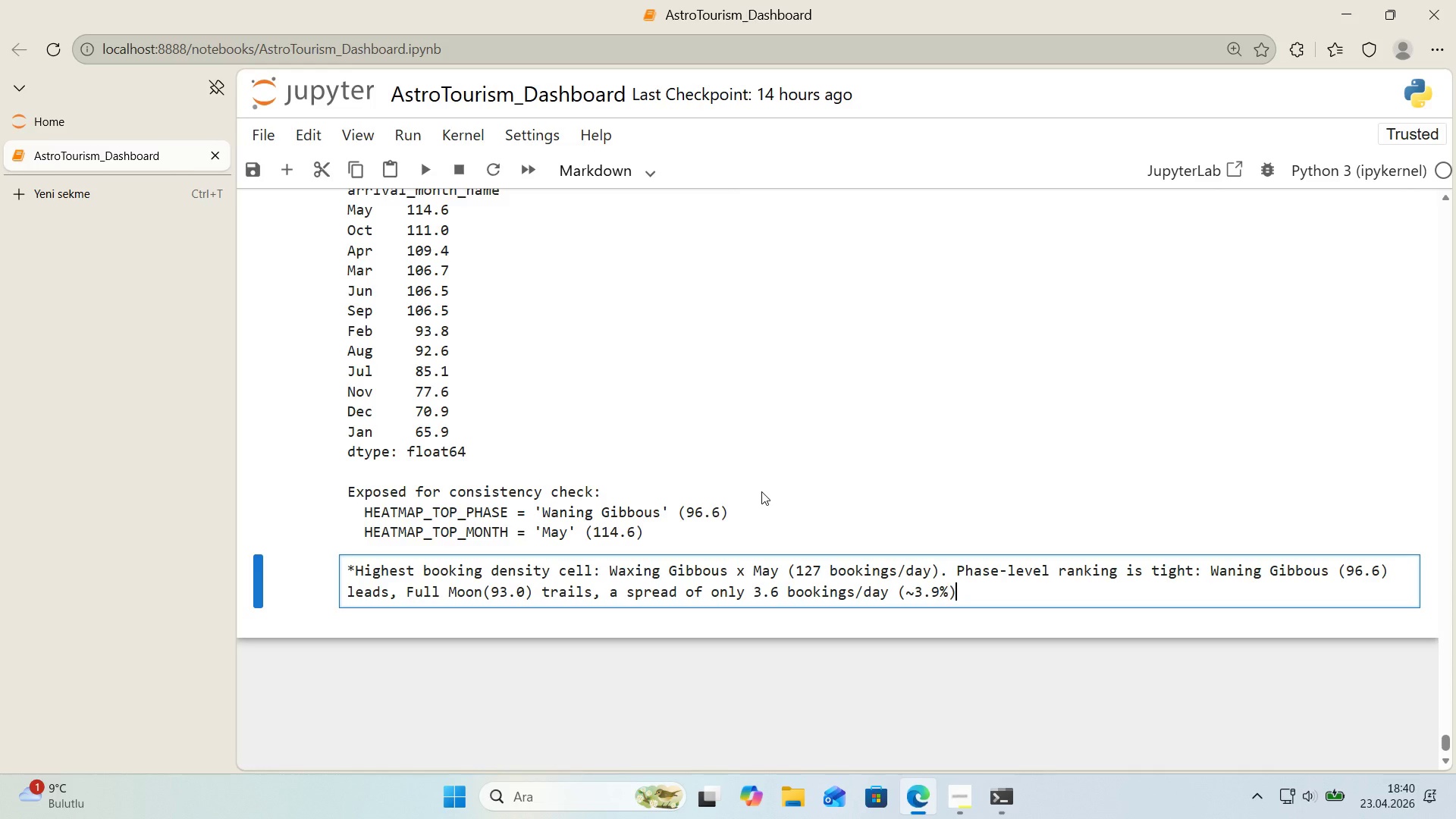 
key(ArrowRight)
 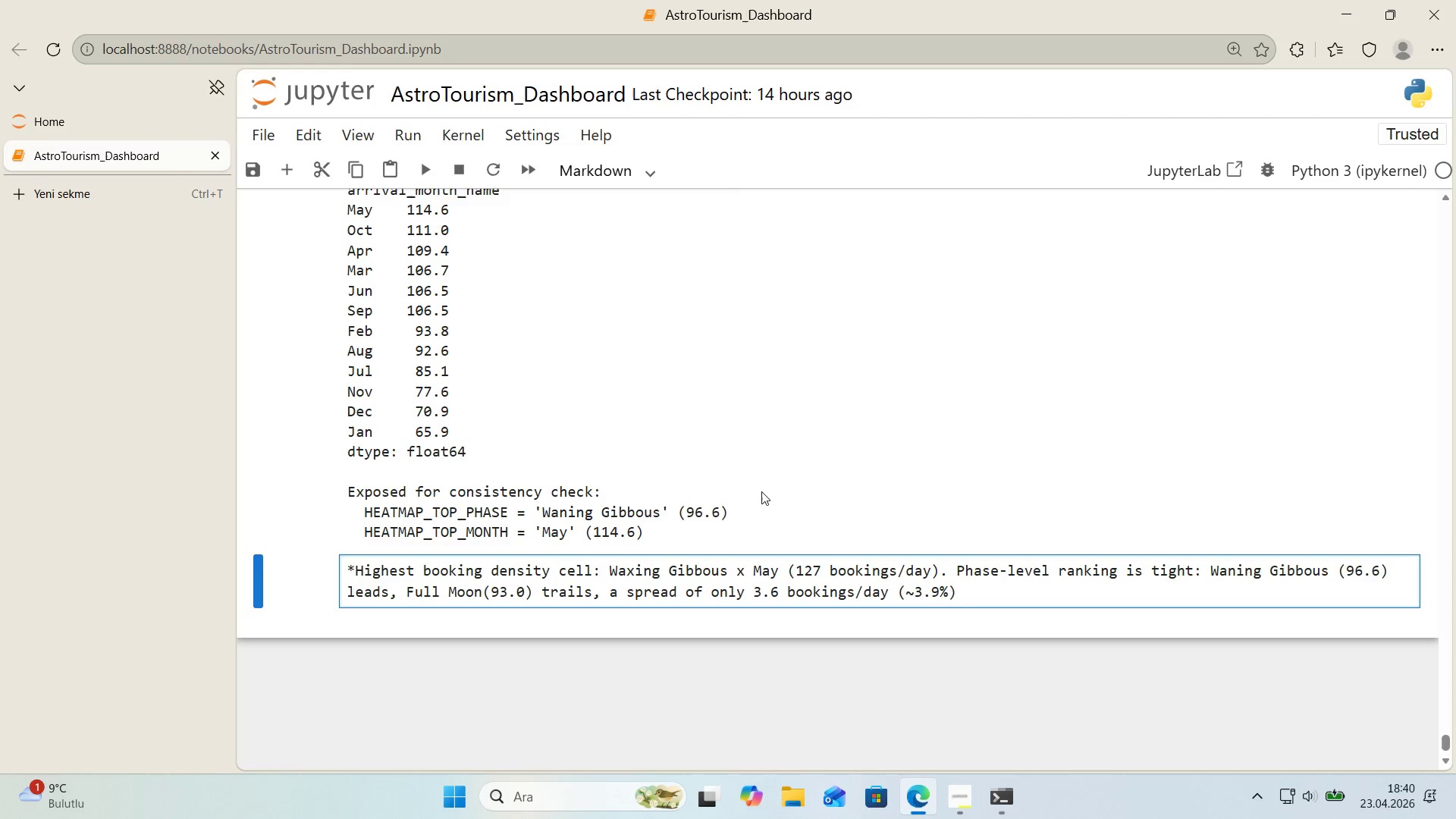 
type(. Month-level rank'ng 's much 'de)
key(Backspace)
key(Backspace)
key(Backspace)
key(Backspace)
type( w'der> May *()
 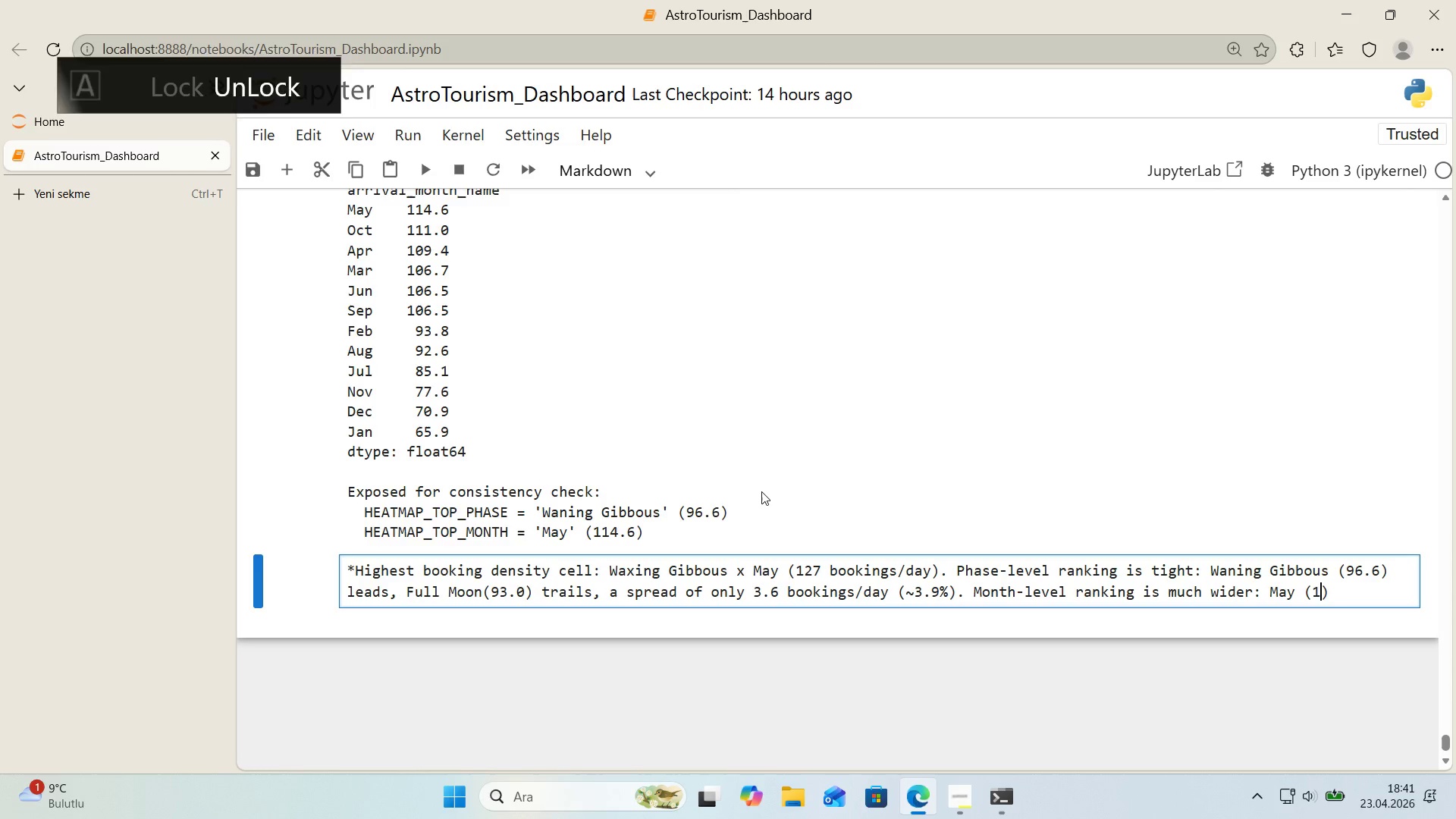 
 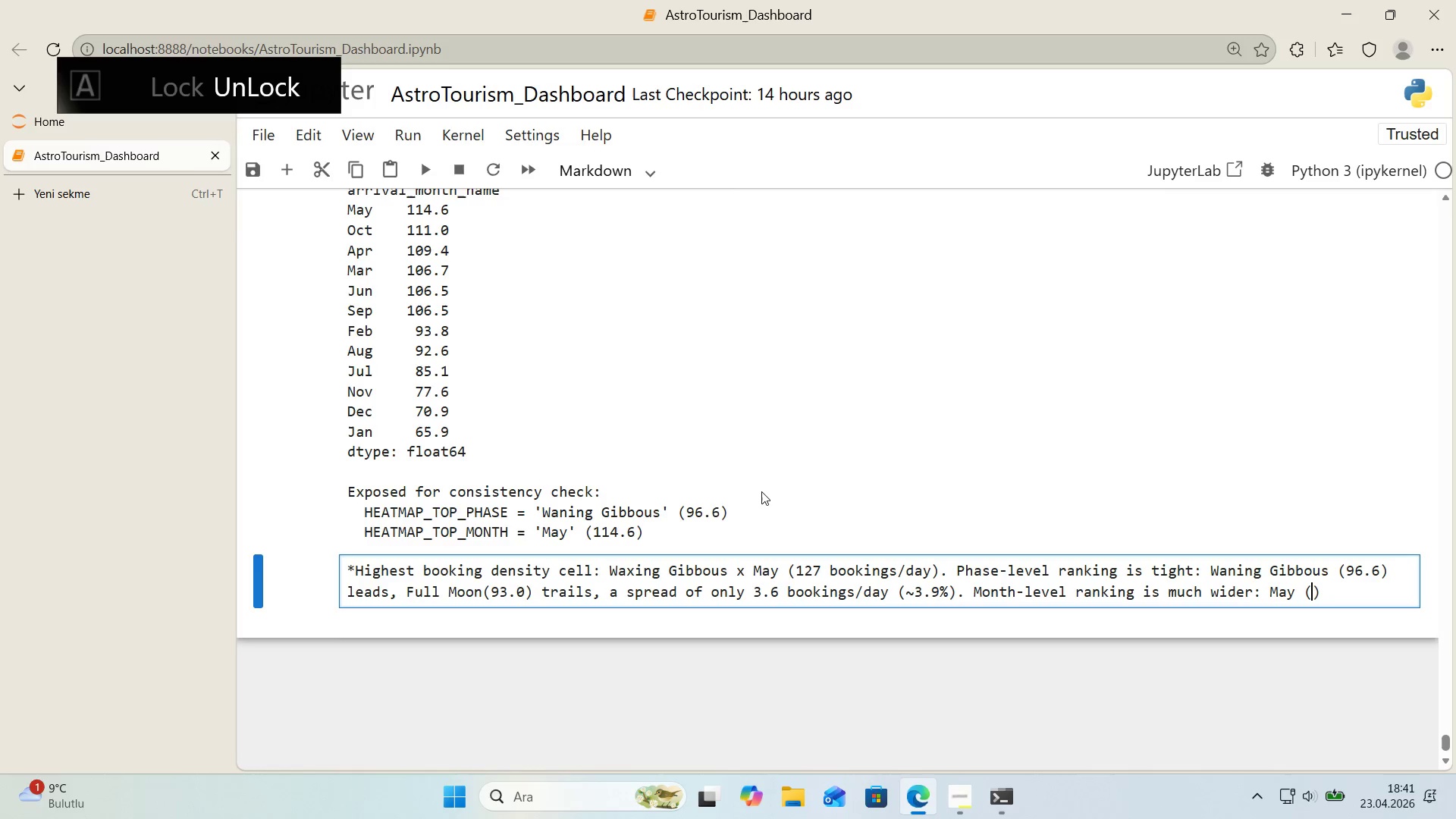 
key(ArrowLeft)
 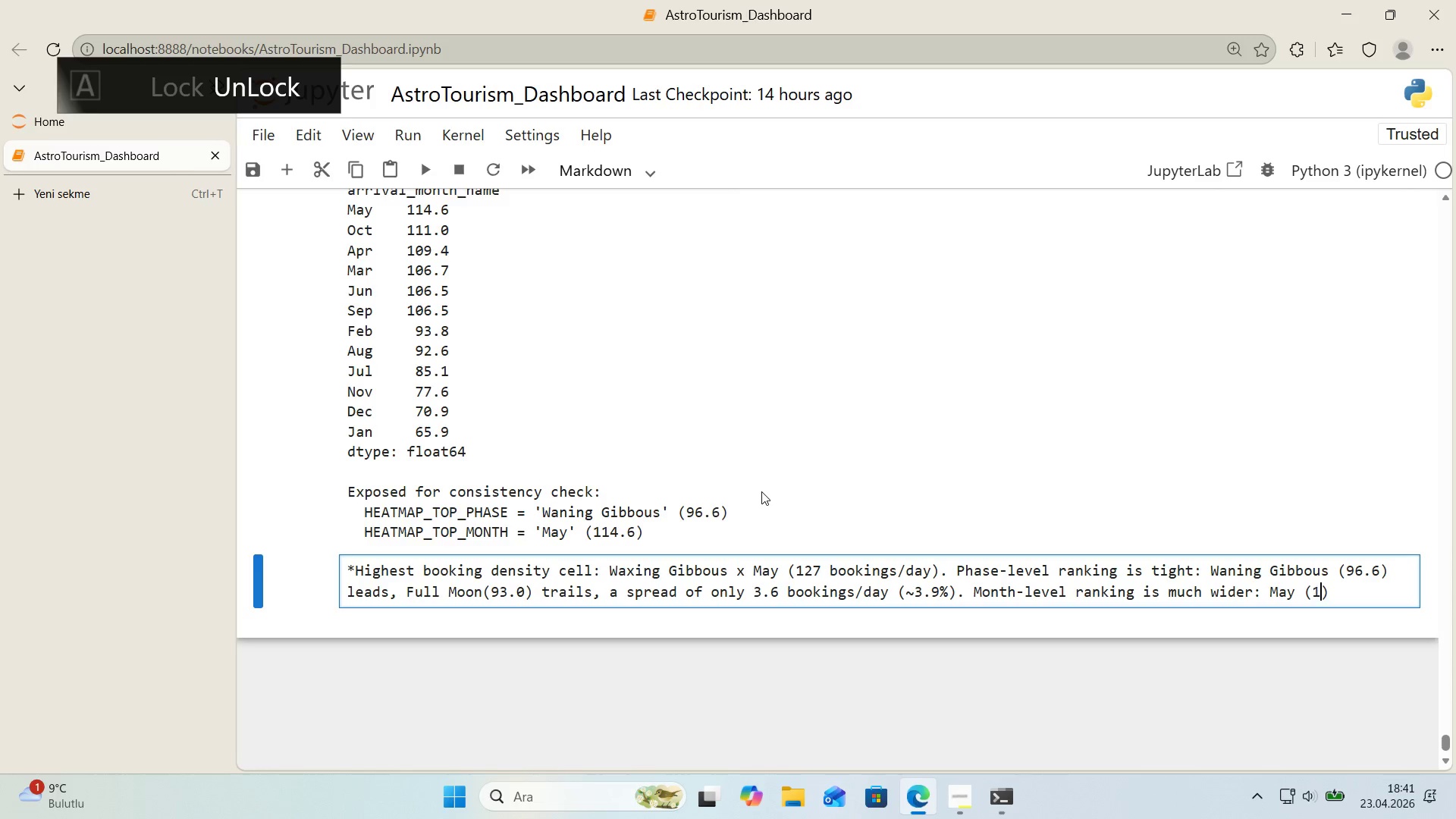 
type(11.4)
key(Backspace)
key(Backspace)
type(4.6 vs Jan *()
 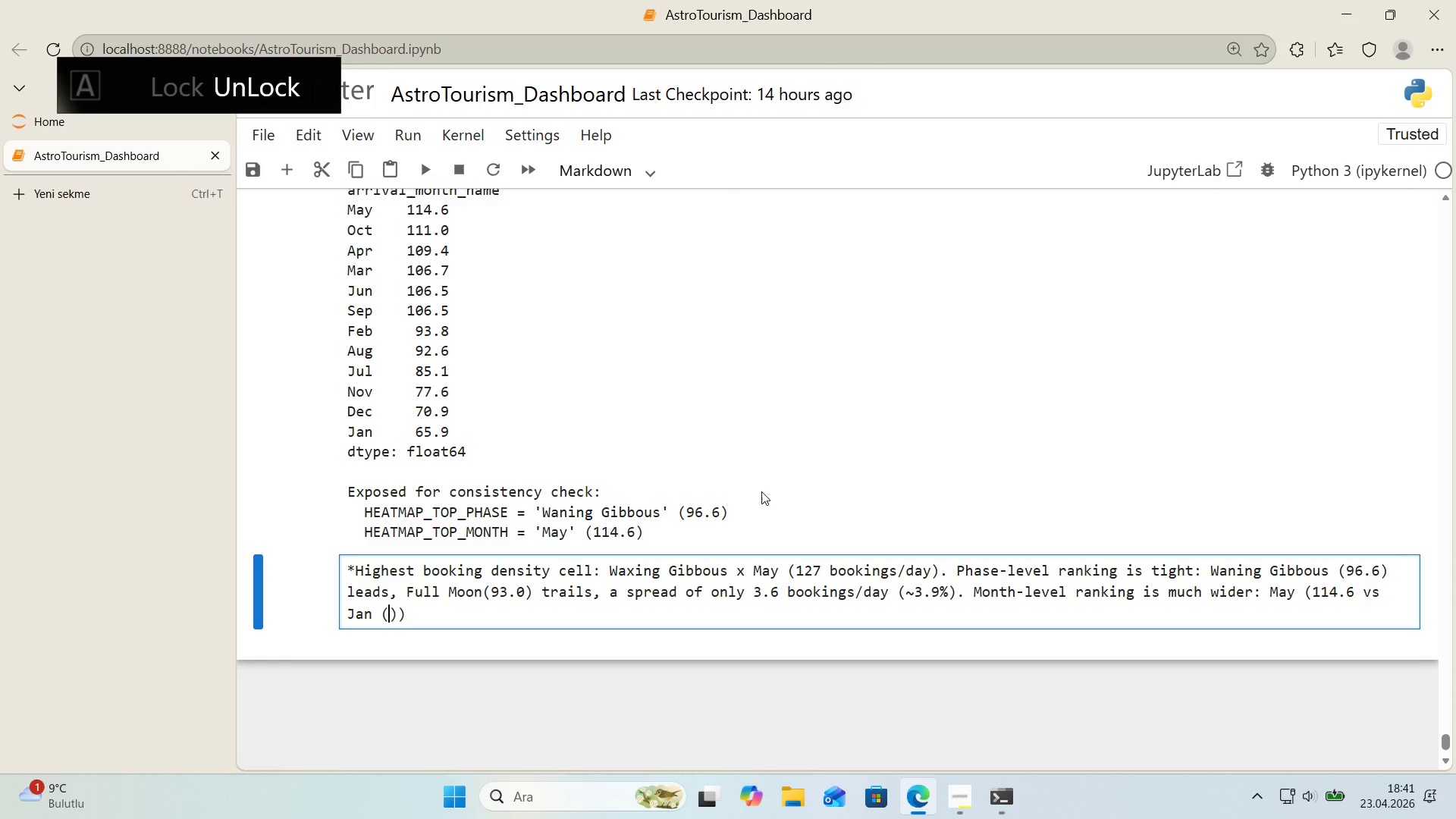 
 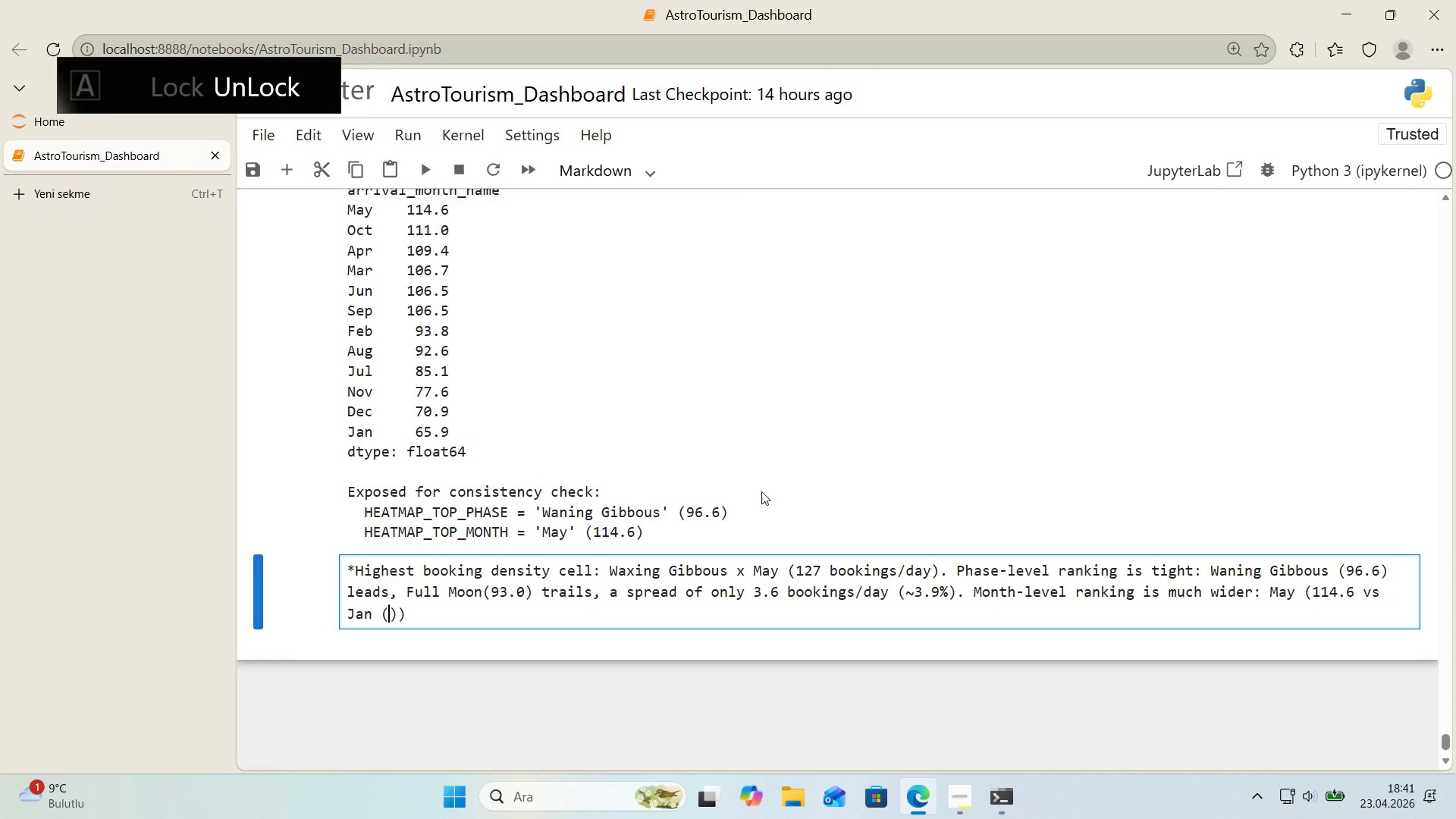 
key(ArrowLeft)
 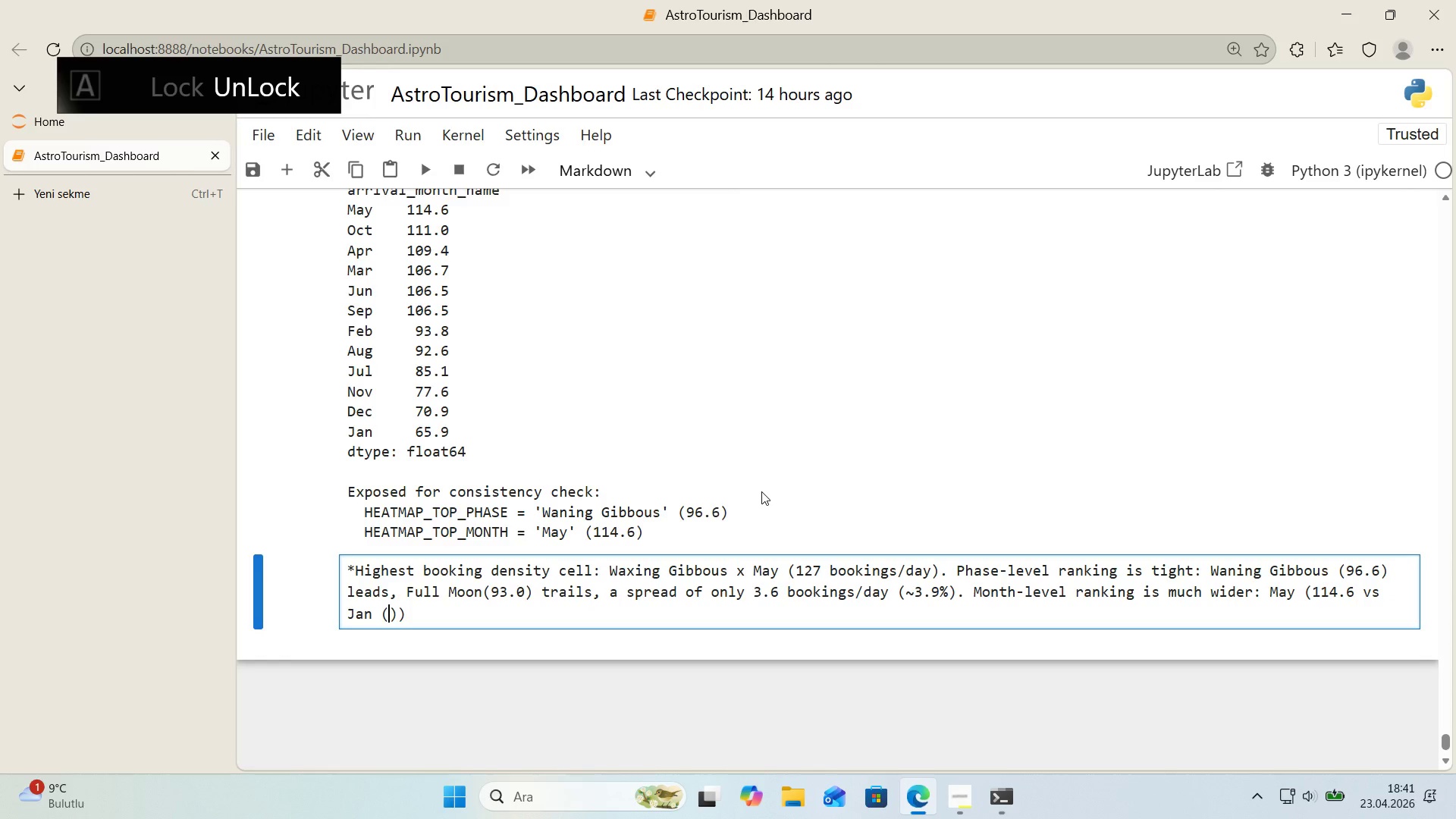 
type(65.9)
 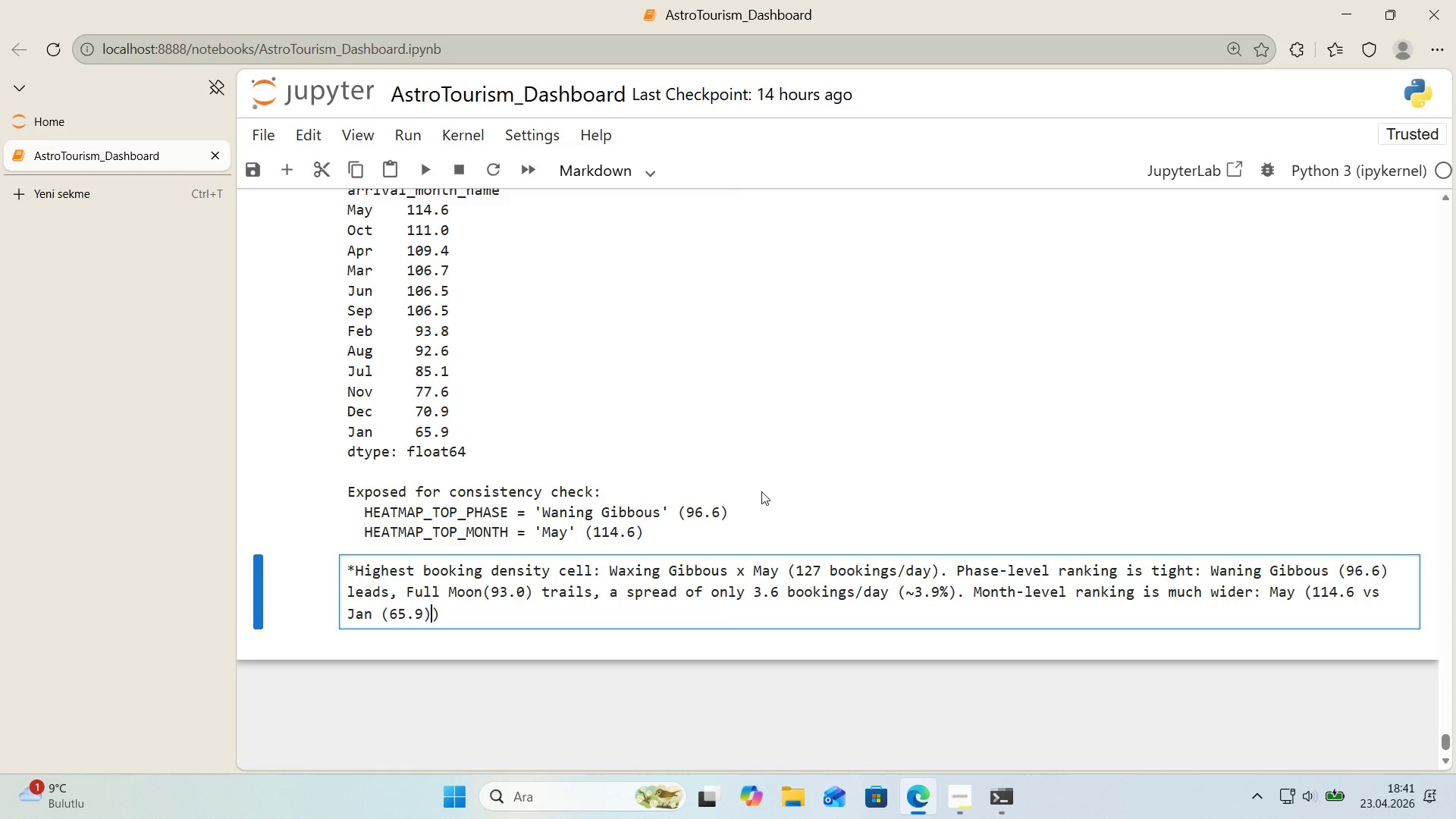 
key(ArrowRight)
 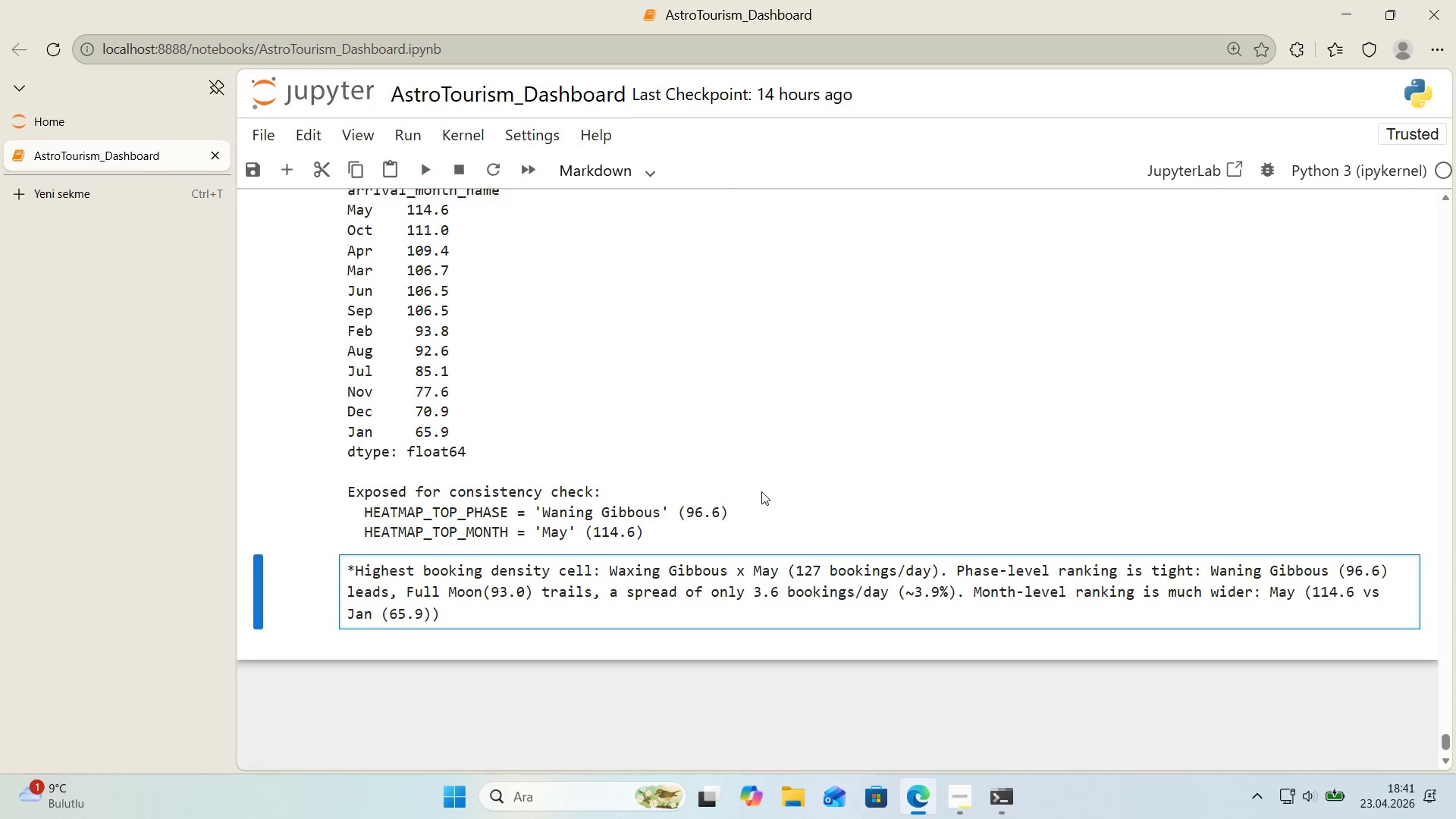 
type(, a 48.7 spread *()
 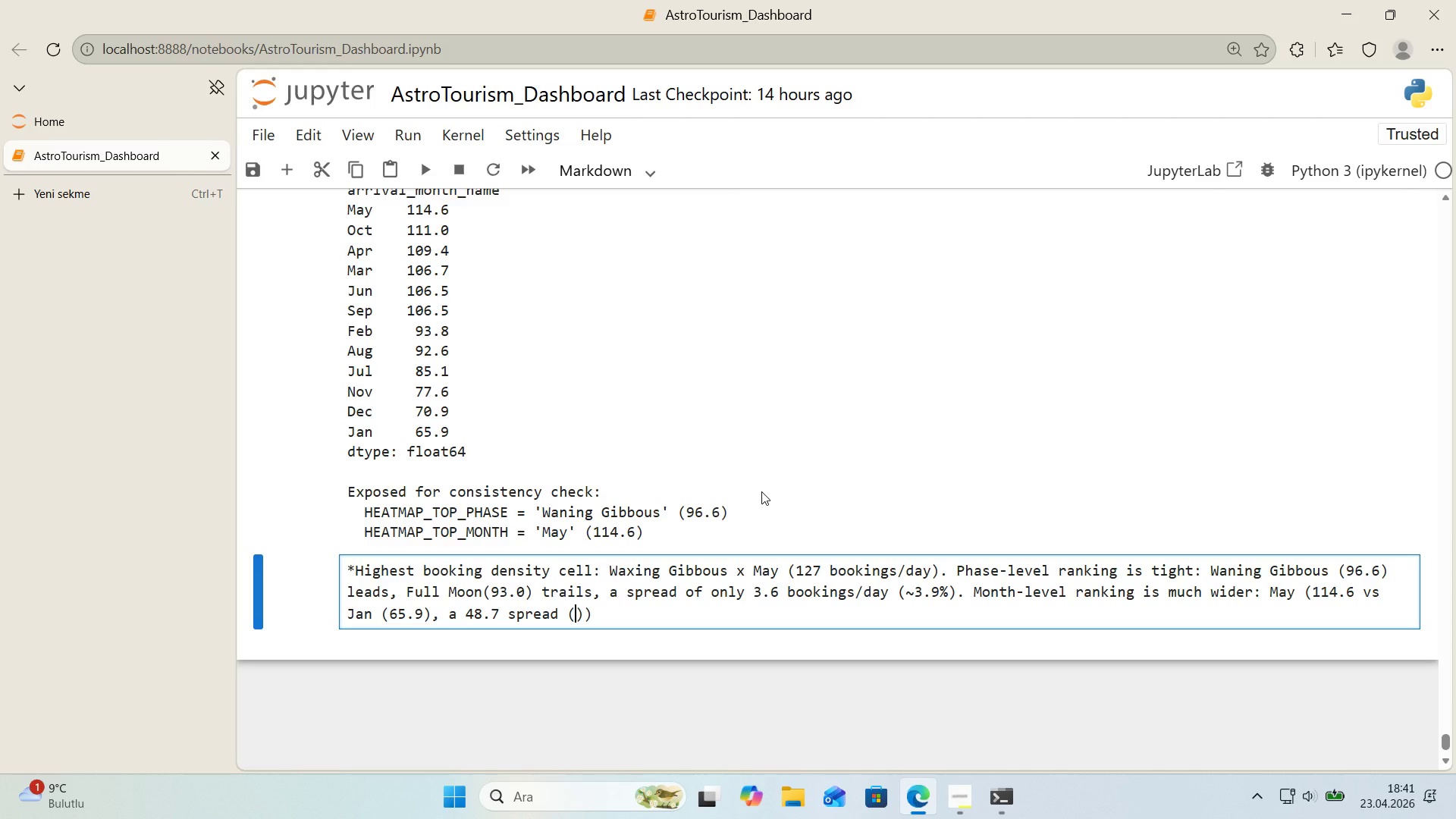 
 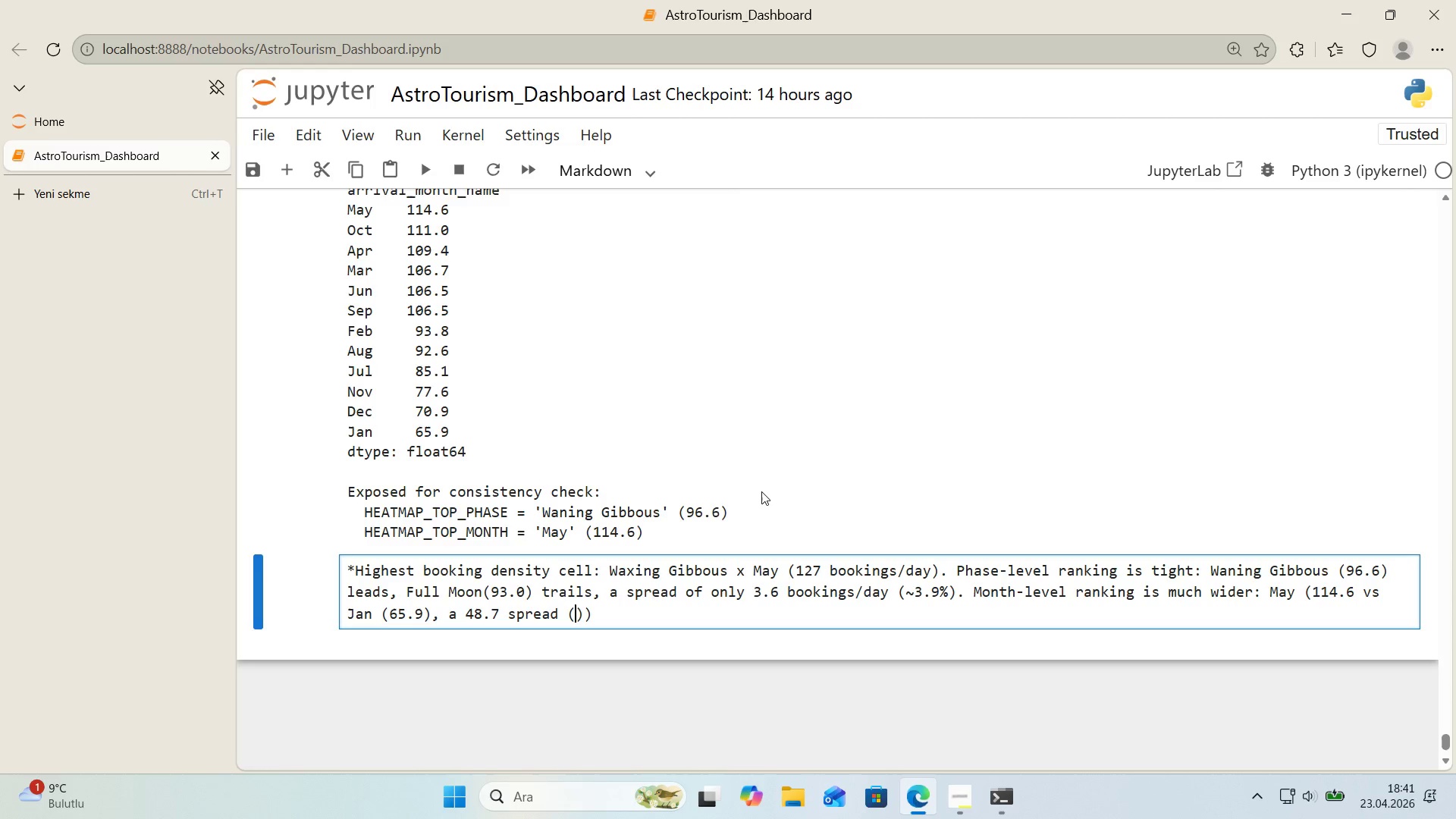 
key(ArrowLeft)
 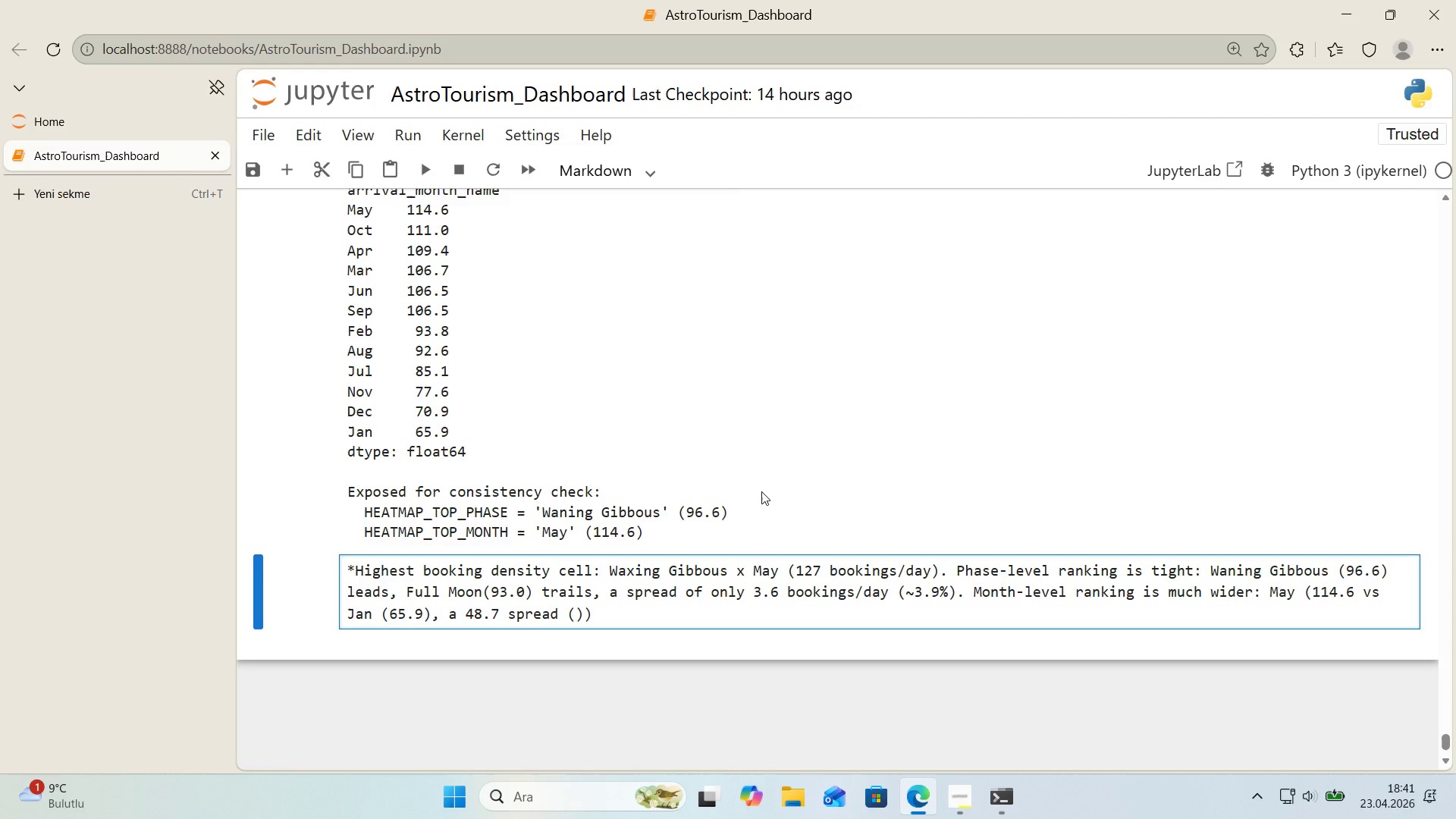 
key(Alt+Control+AltRight)
 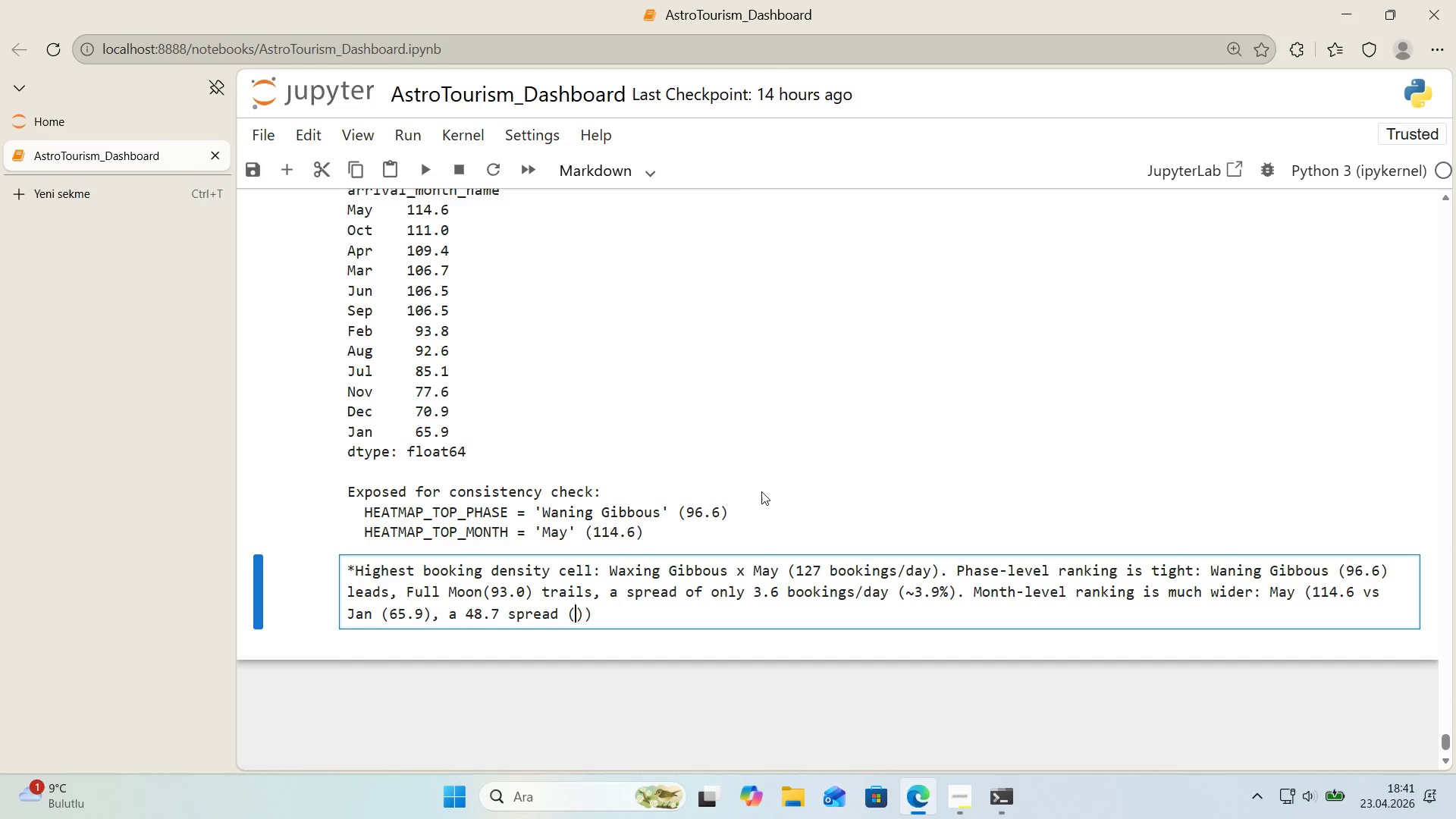 
key(Control+ControlLeft)
 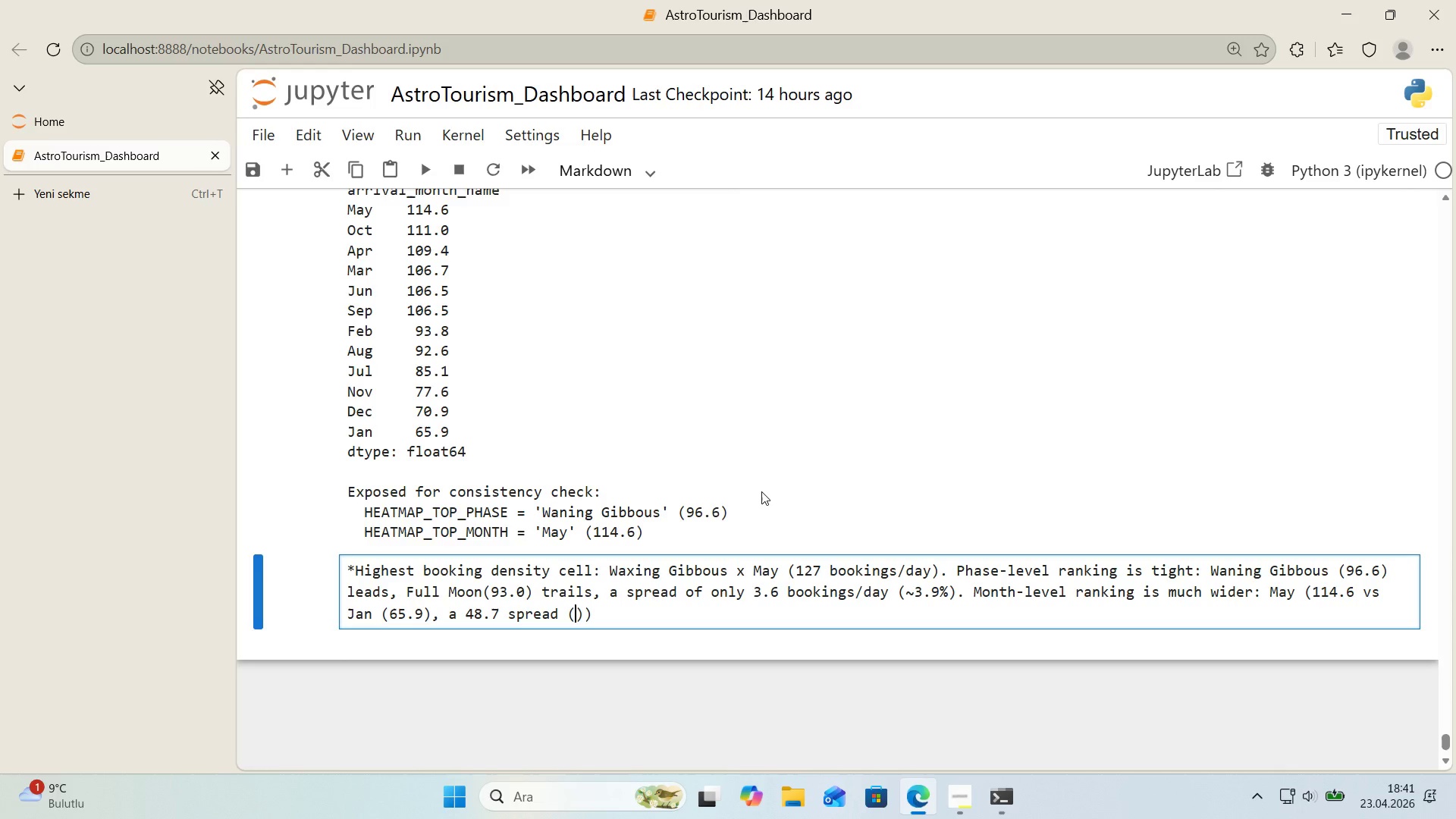 
key(Alt+Control+BracketRight)
 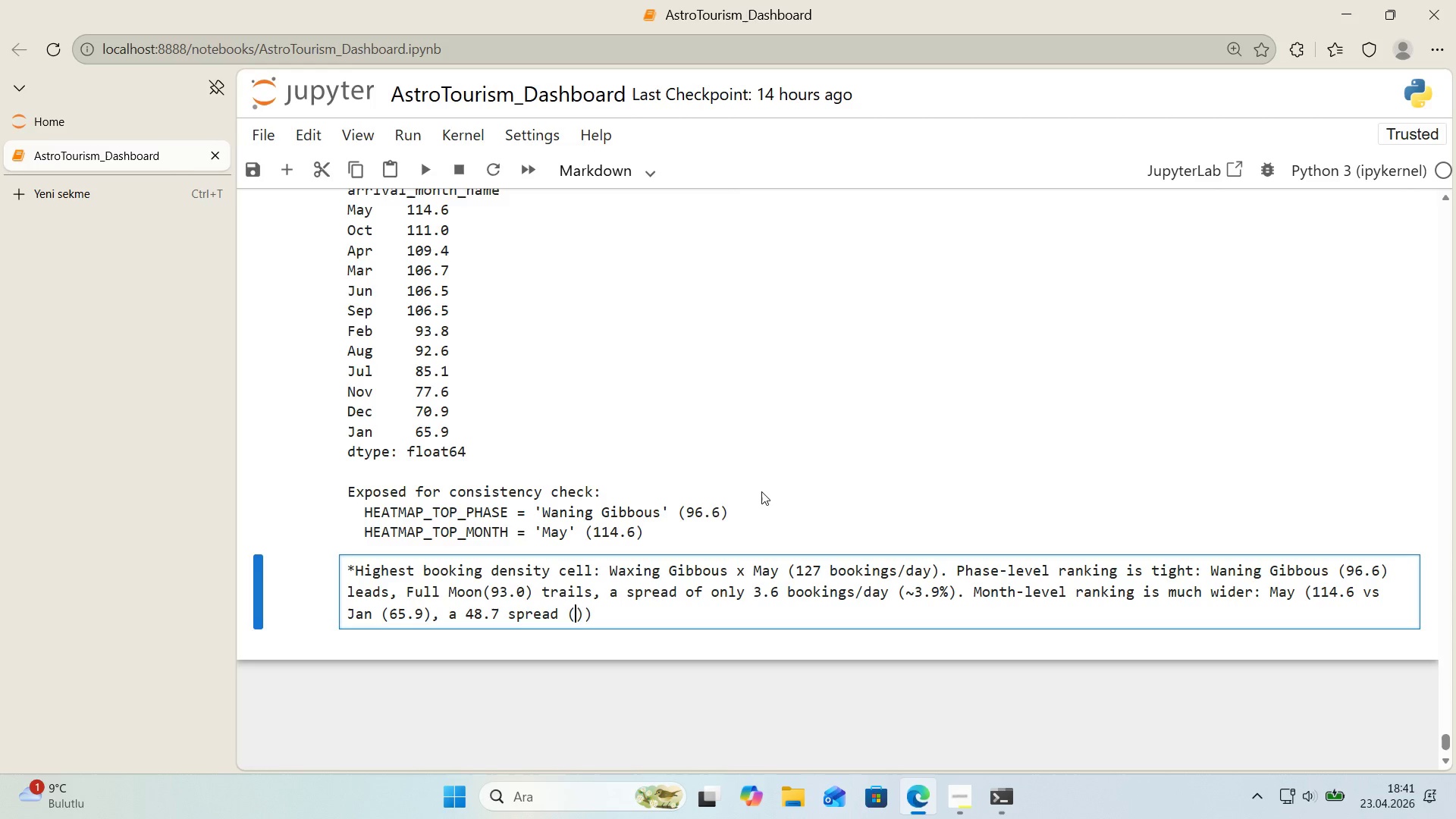 
type(74%)
 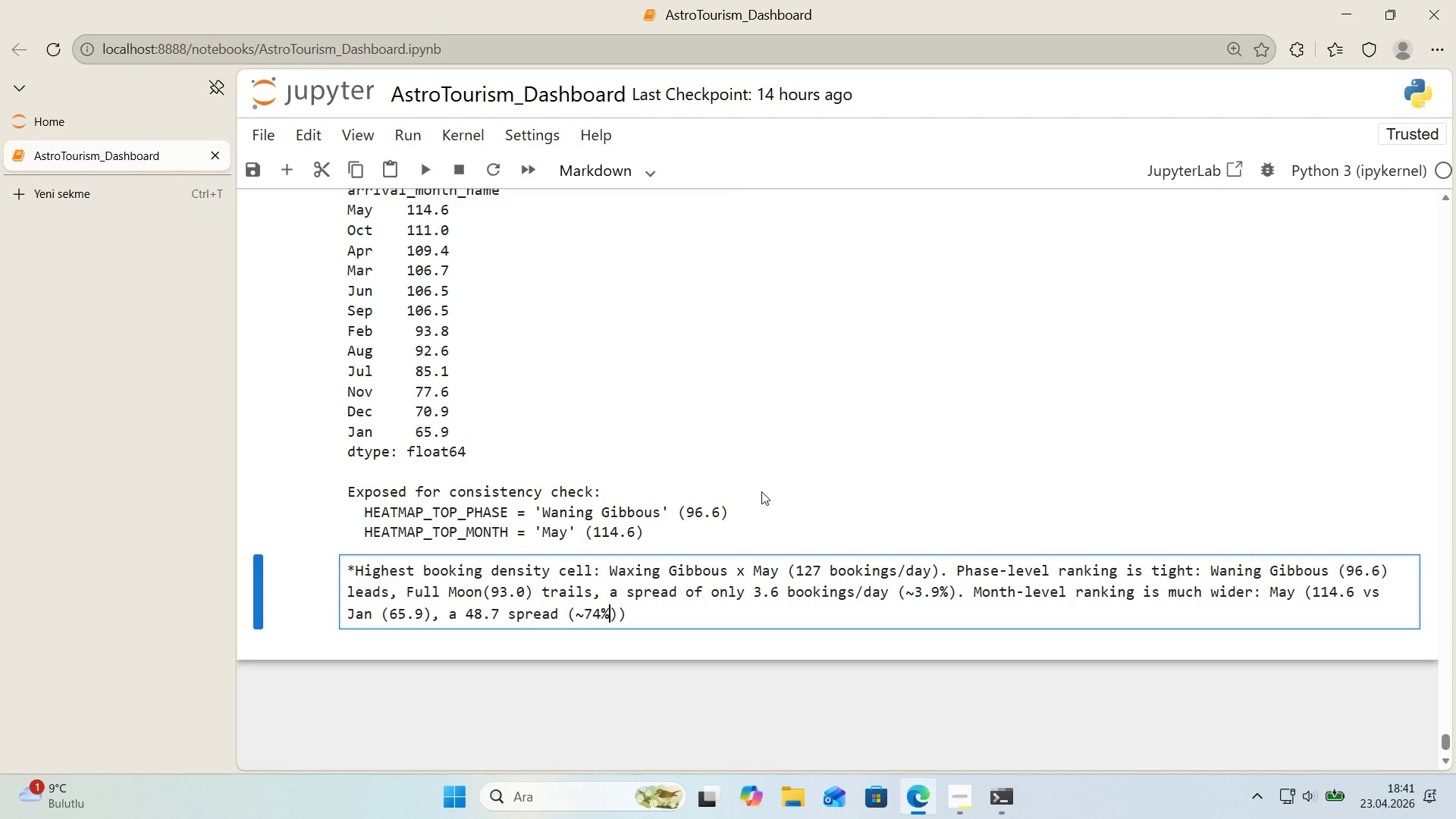 
key(ArrowRight)
 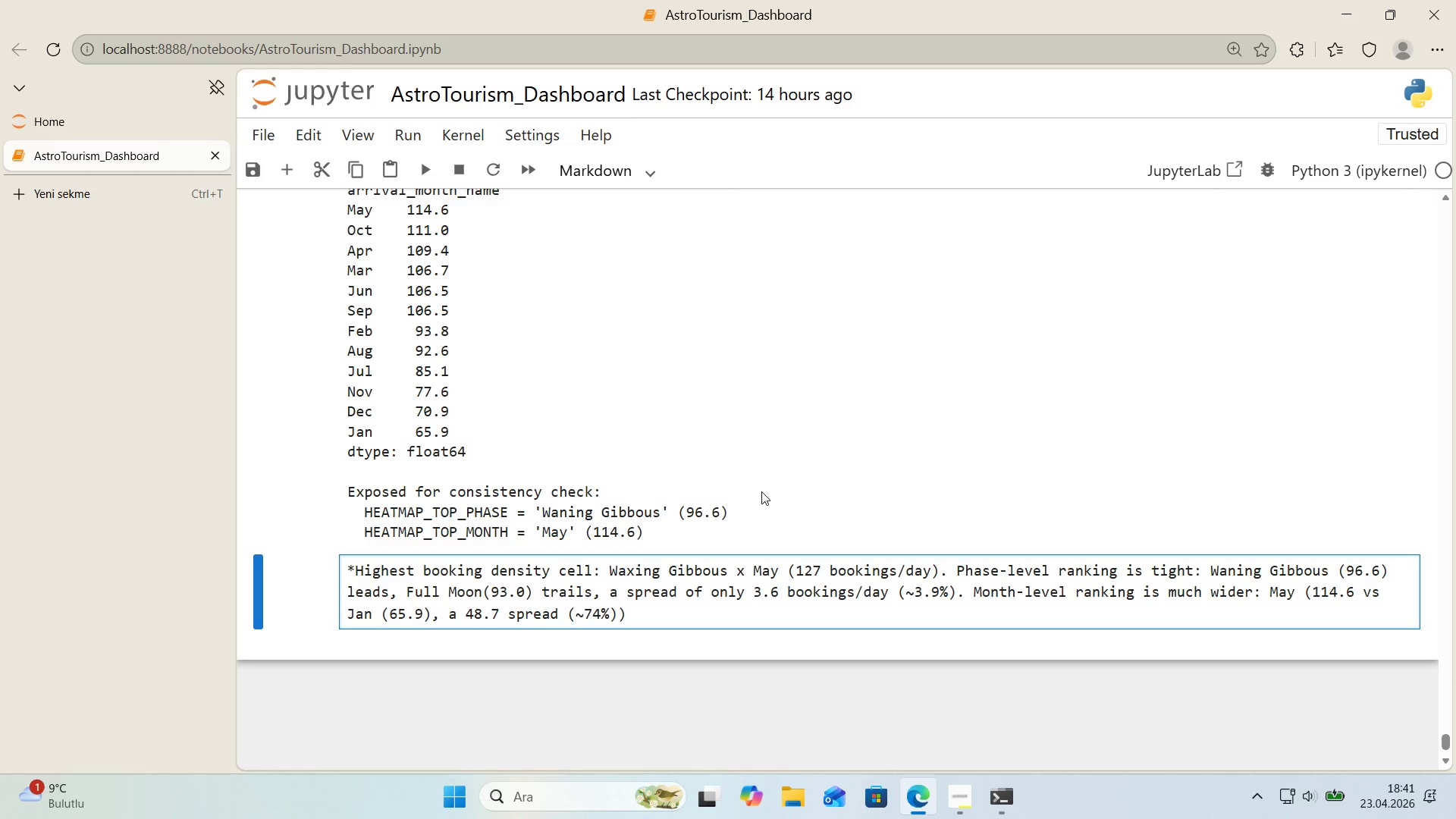 
type(. Seasonal'ty dom'nates lunar-phase s'gnal by roughly an order of )
 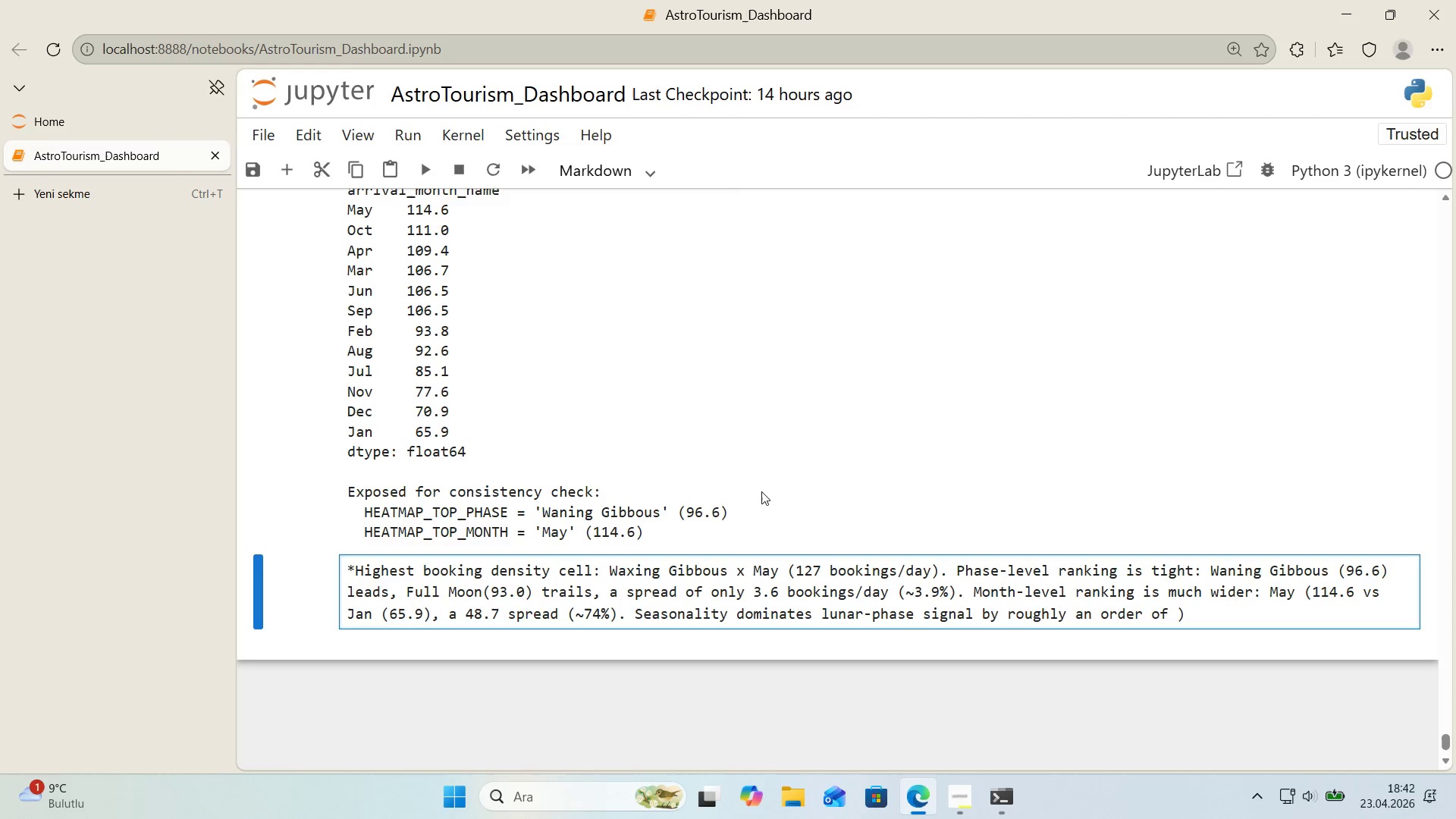 
type(magn'tude - guests book around weather and schooo)
key(Backspace)
type(l hol'days, not around them)
key(Backspace)
type( moon.)
 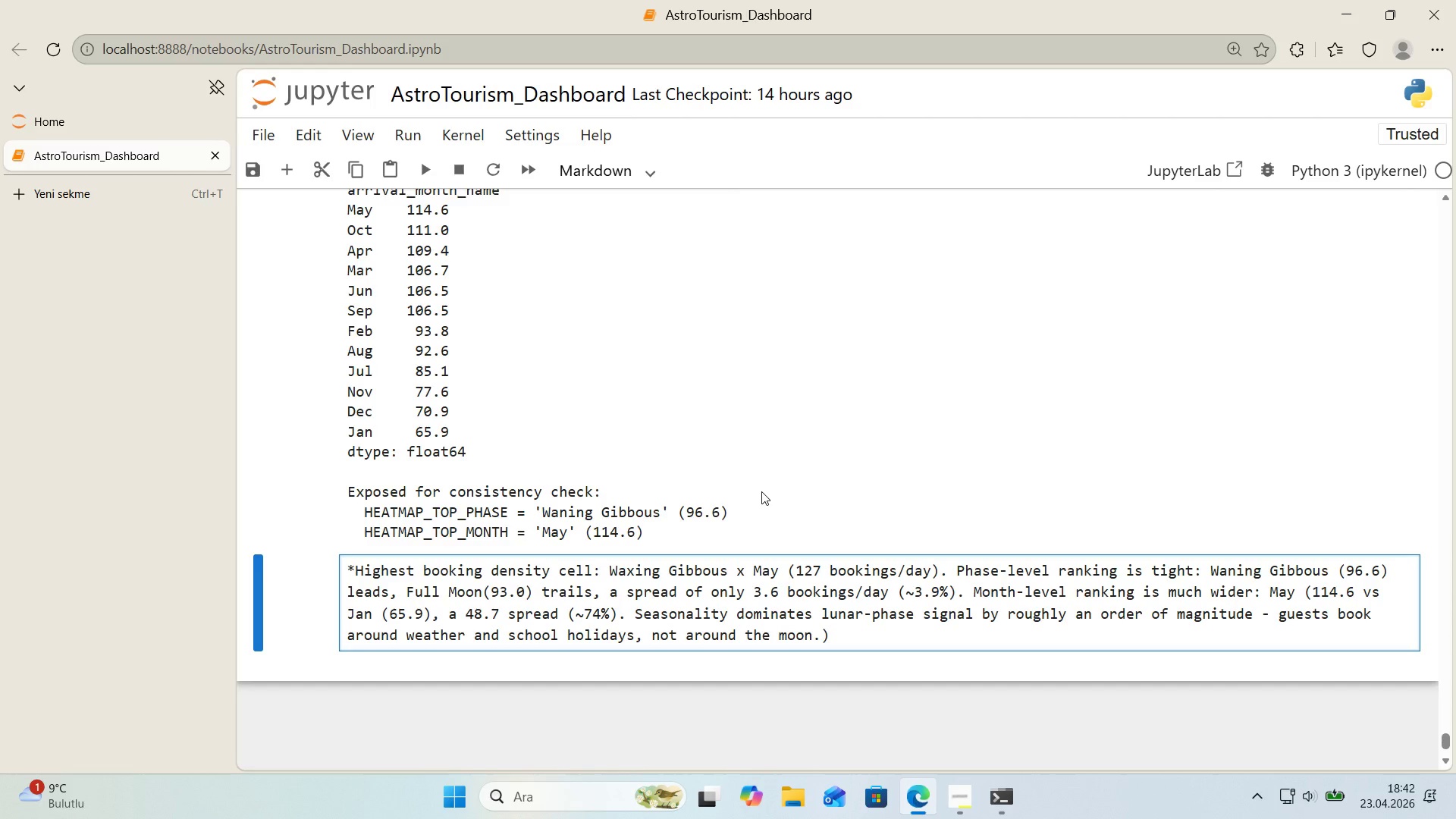 
key(ArrowRight)
 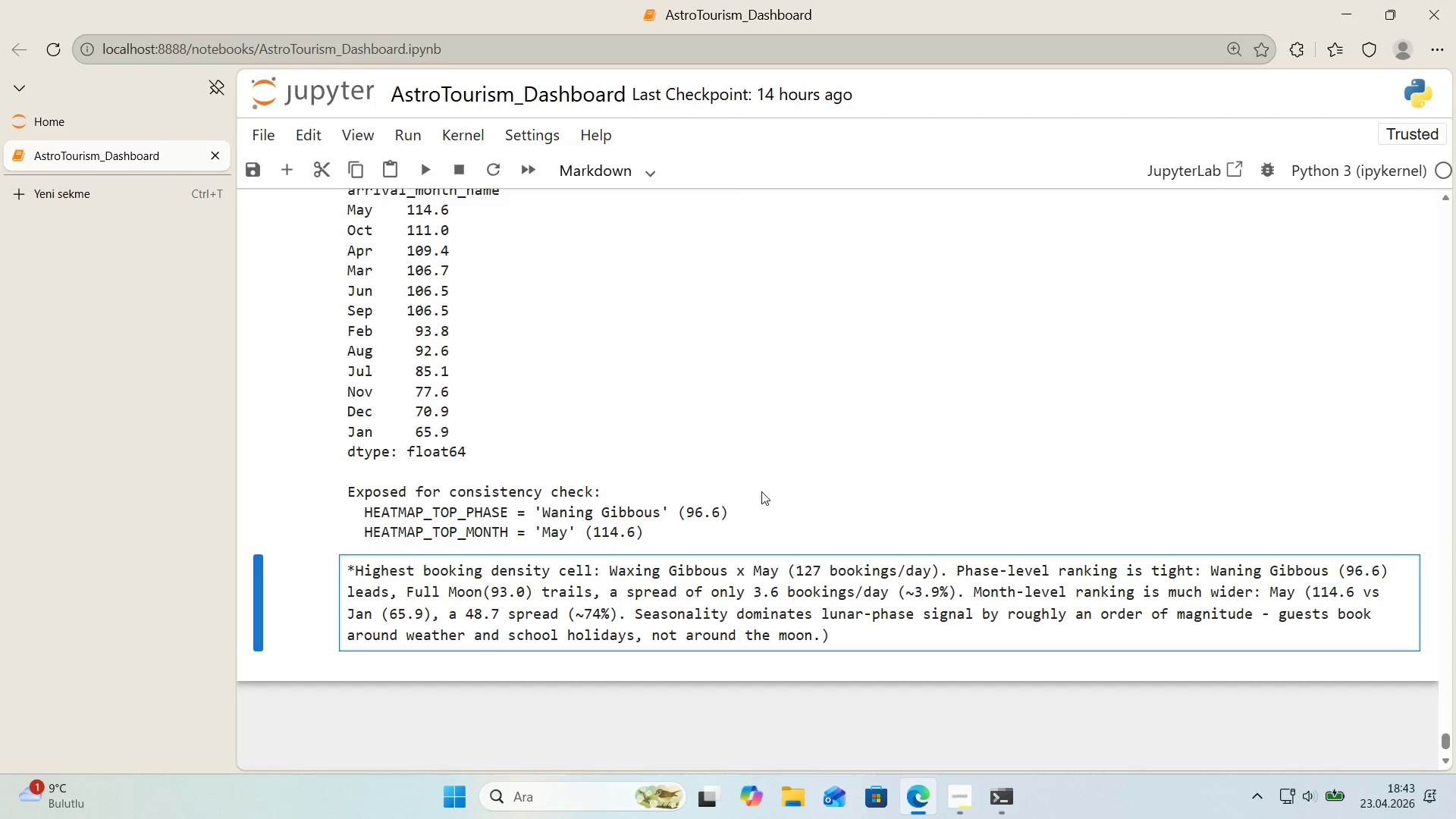 
wait(42.14)
 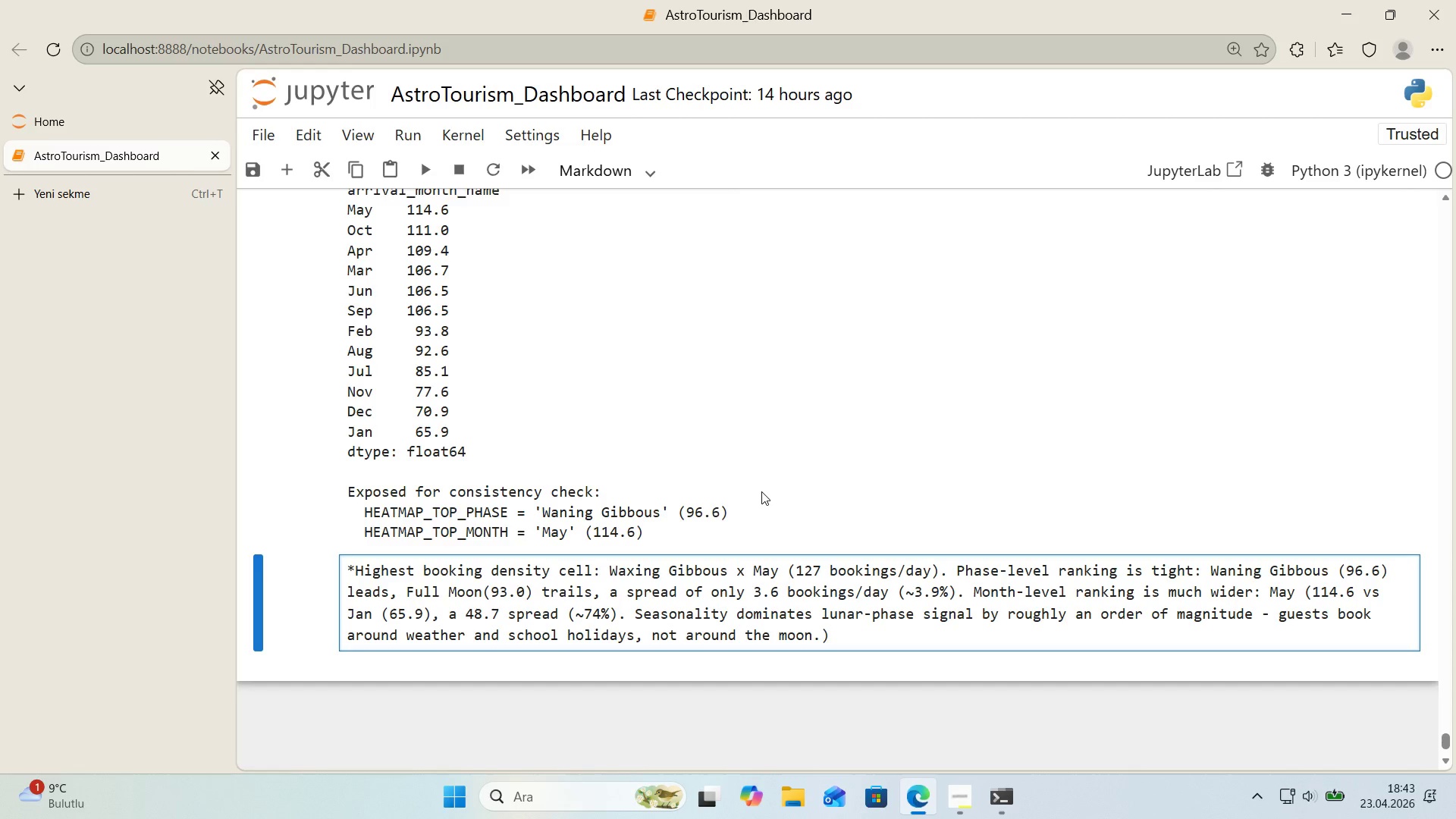 
key(Backspace)
 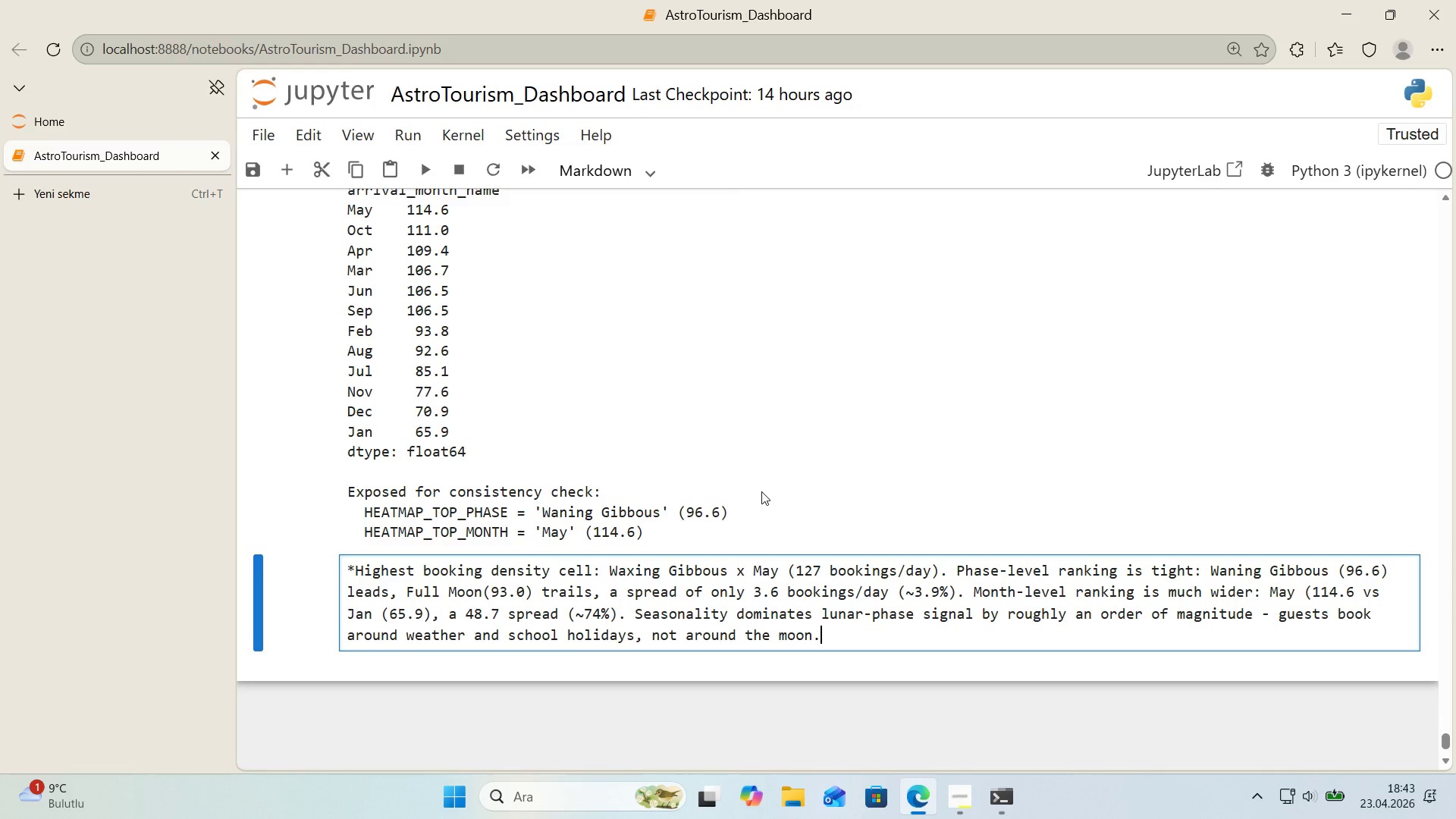 
key(Enter)
 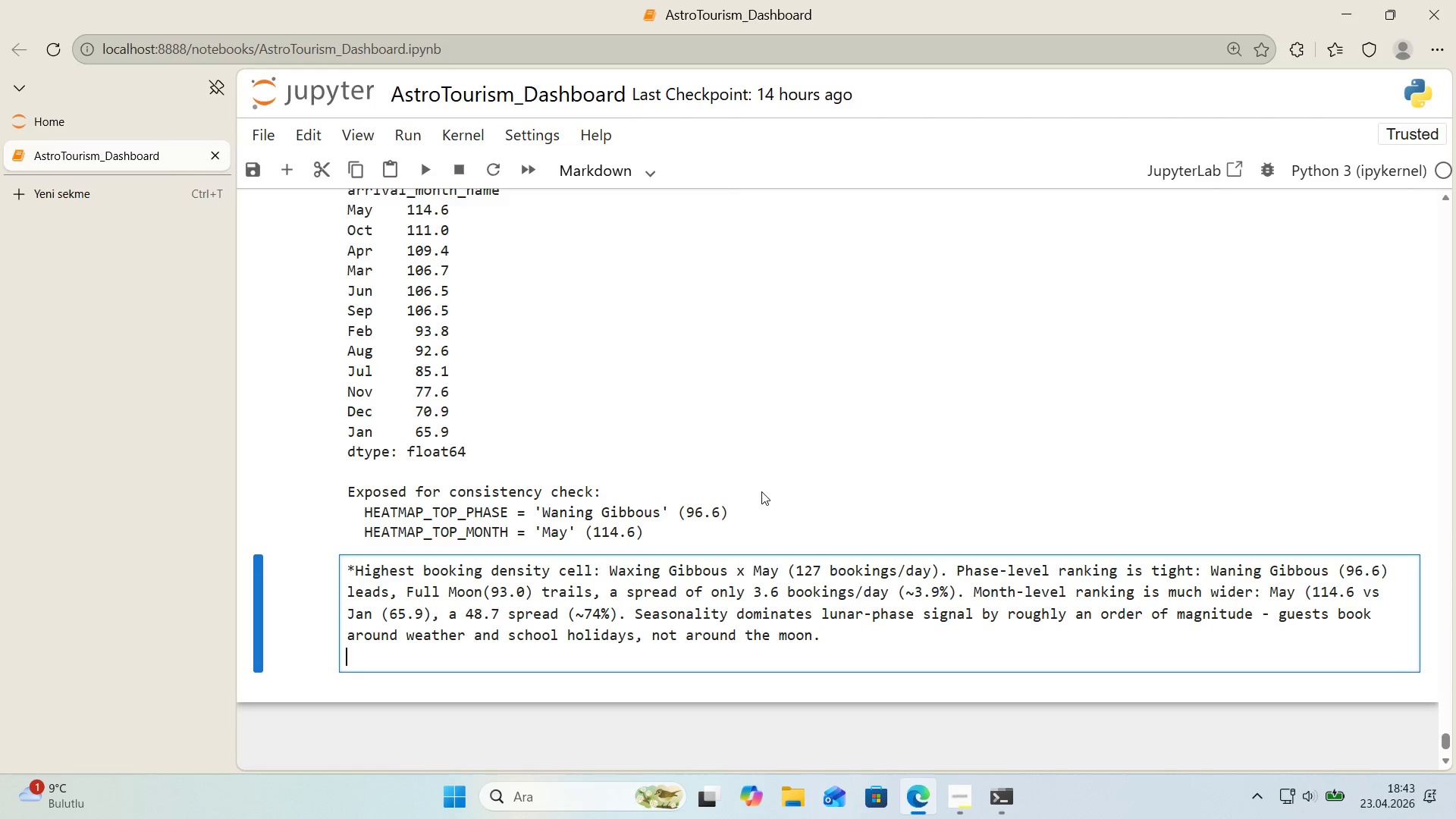 
key(Enter)
 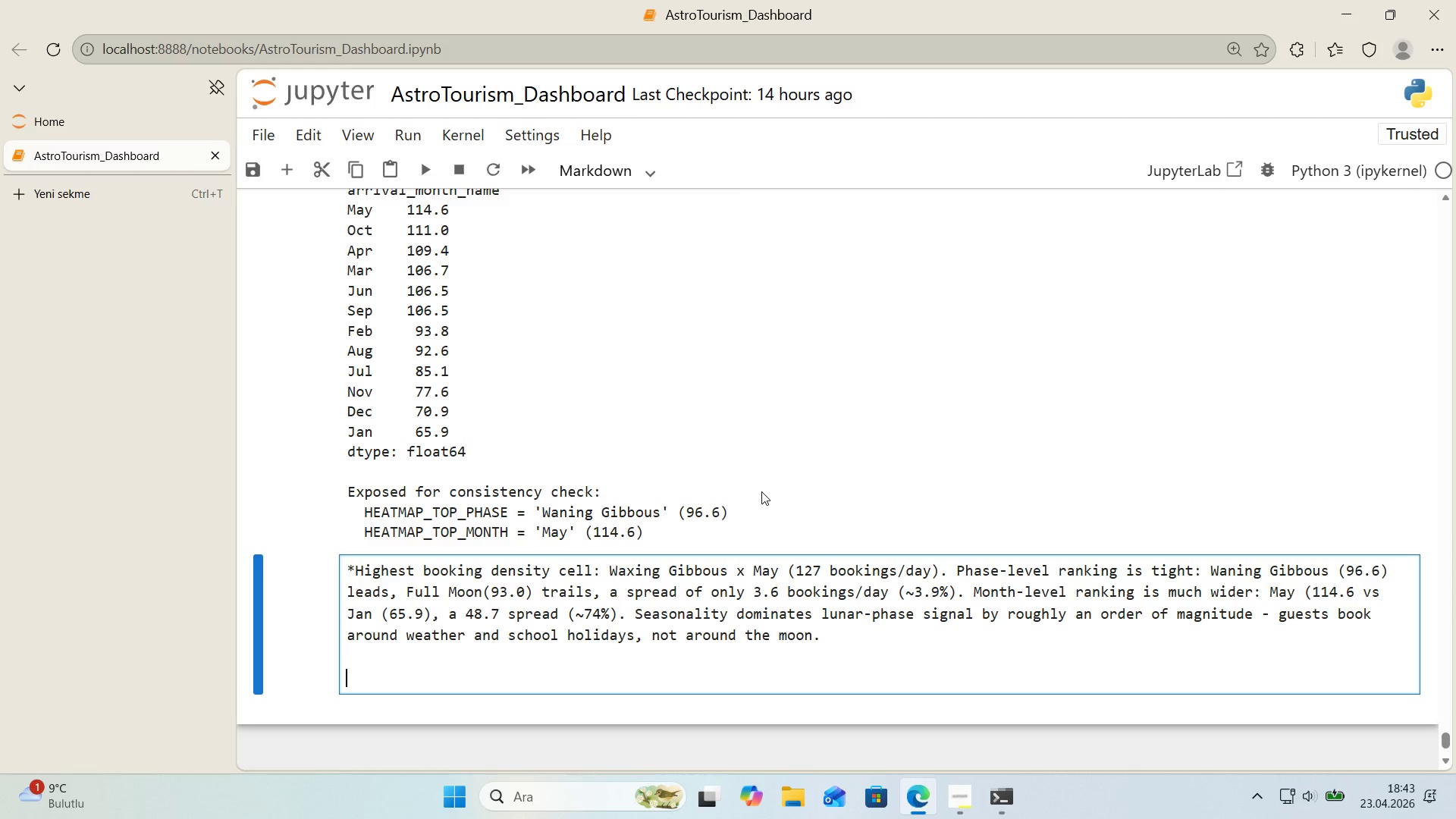 
type(**So ha)
key(Backspace)
key(Backspace)
type(What[IntlYen]**)
 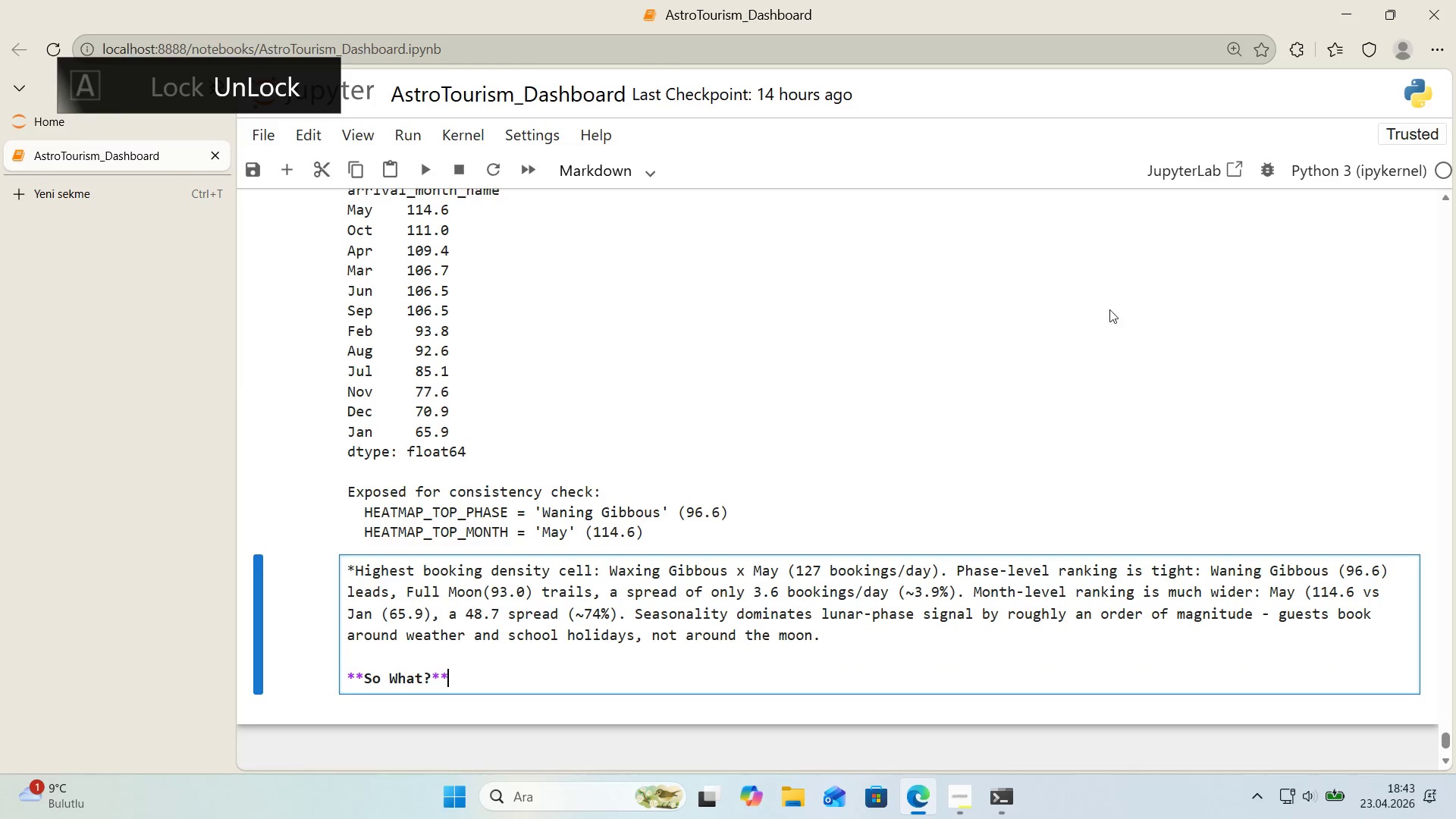 
scroll: coordinate [1140, 306], scroll_direction: down, amount: 1.0
 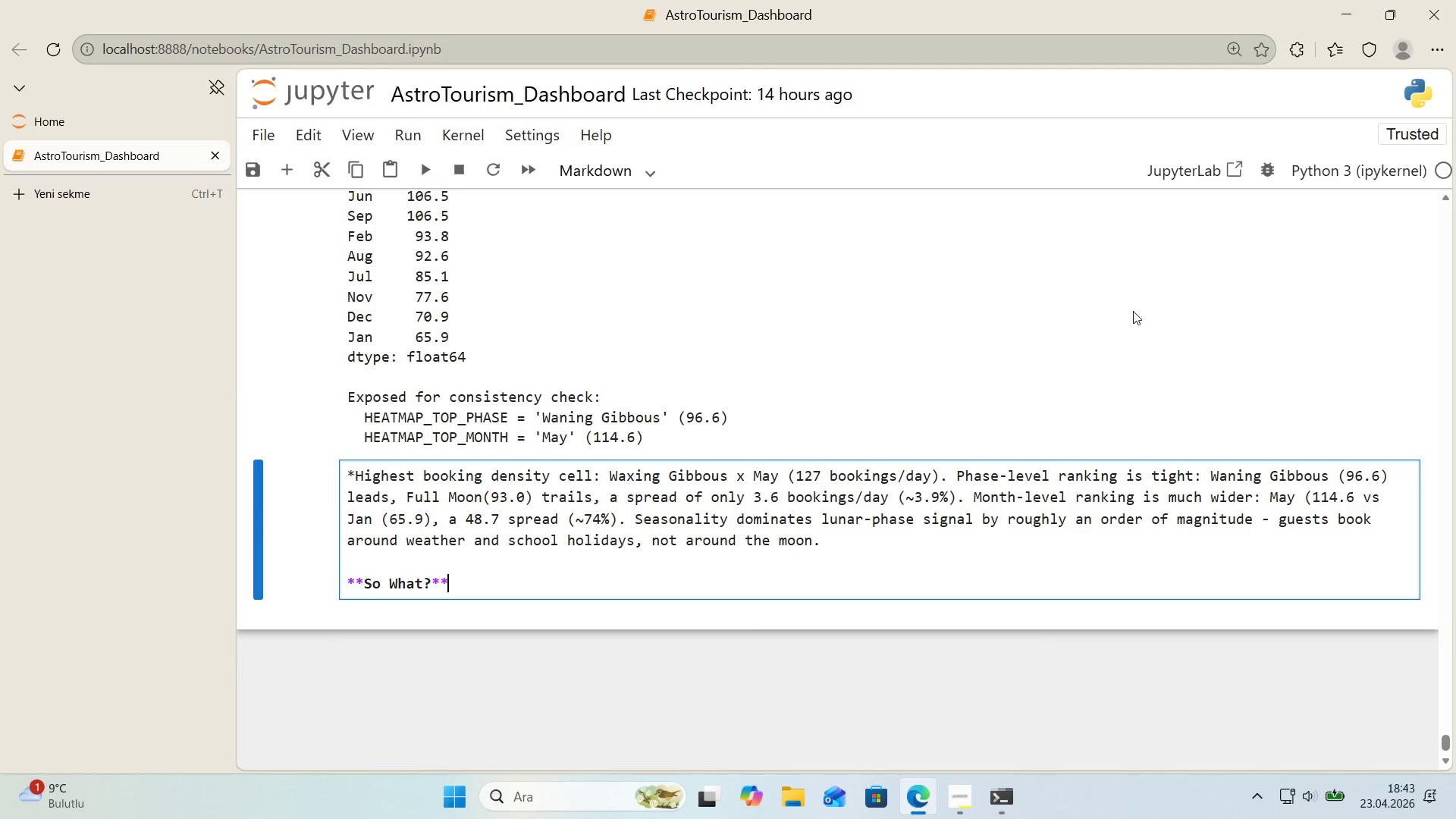 
type( For Celest'al Canopy, th's reframes the market'ng calendar<)
key(Backspace)
type(>)
 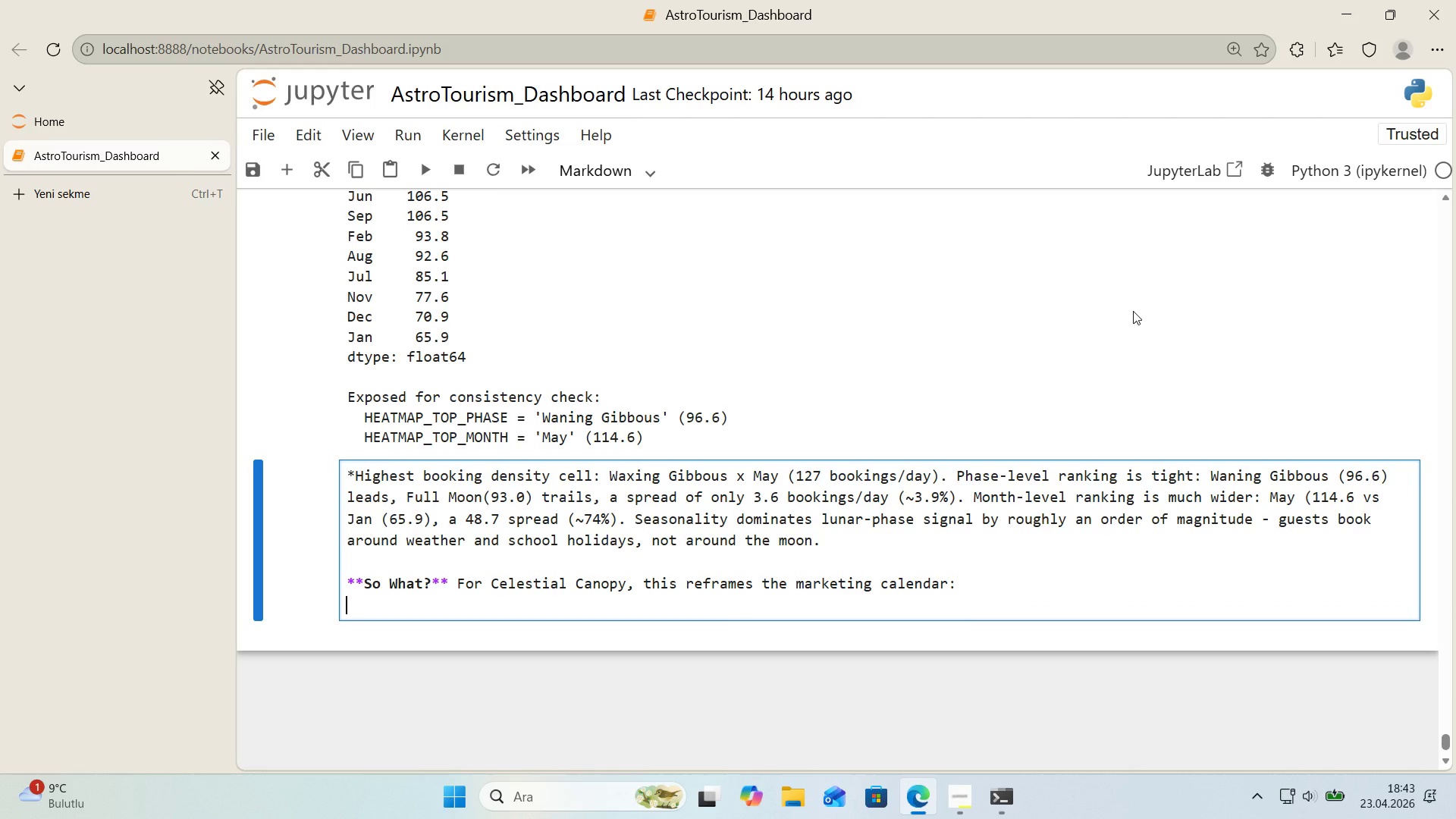 
 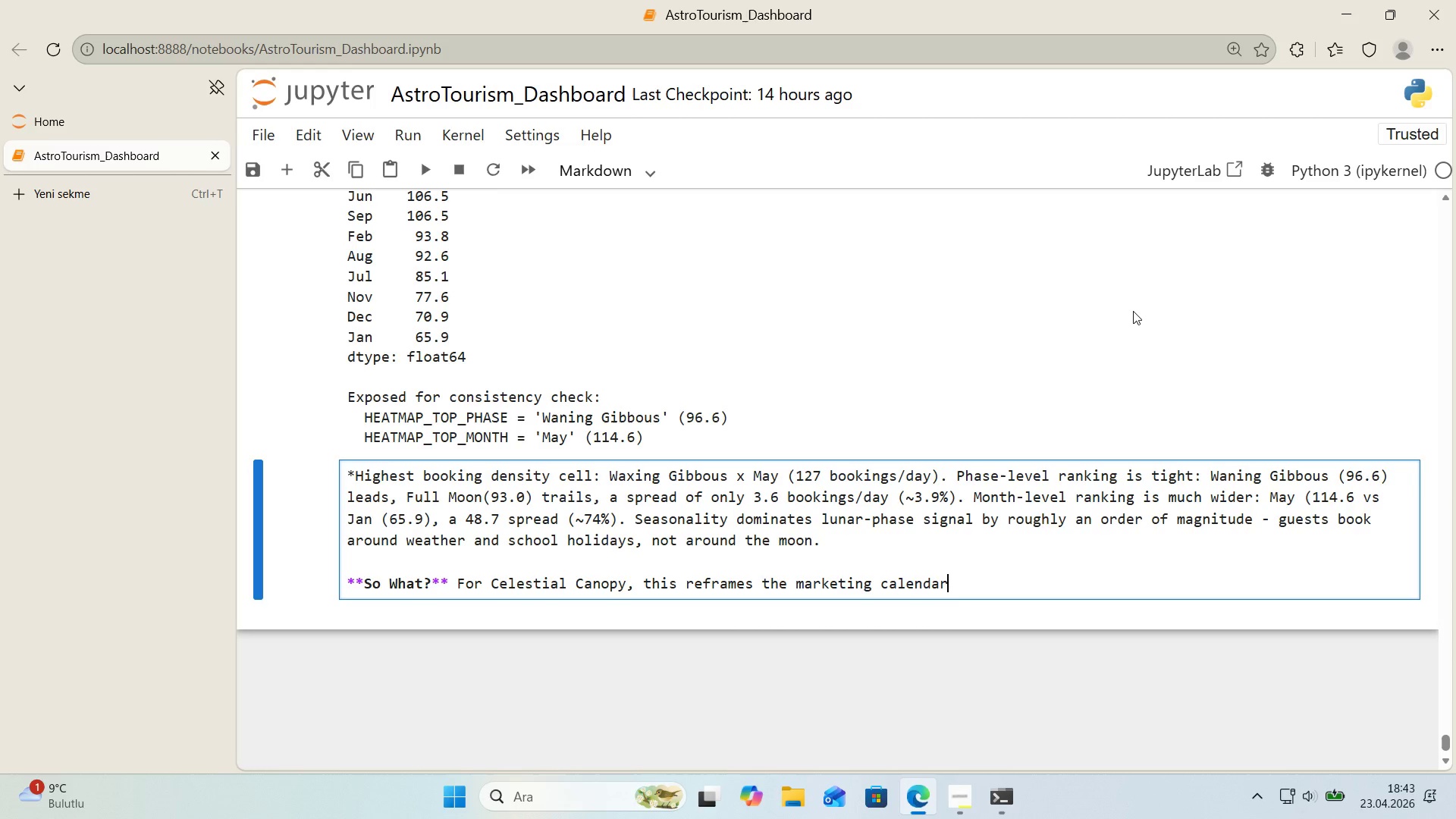 
key(Enter)
 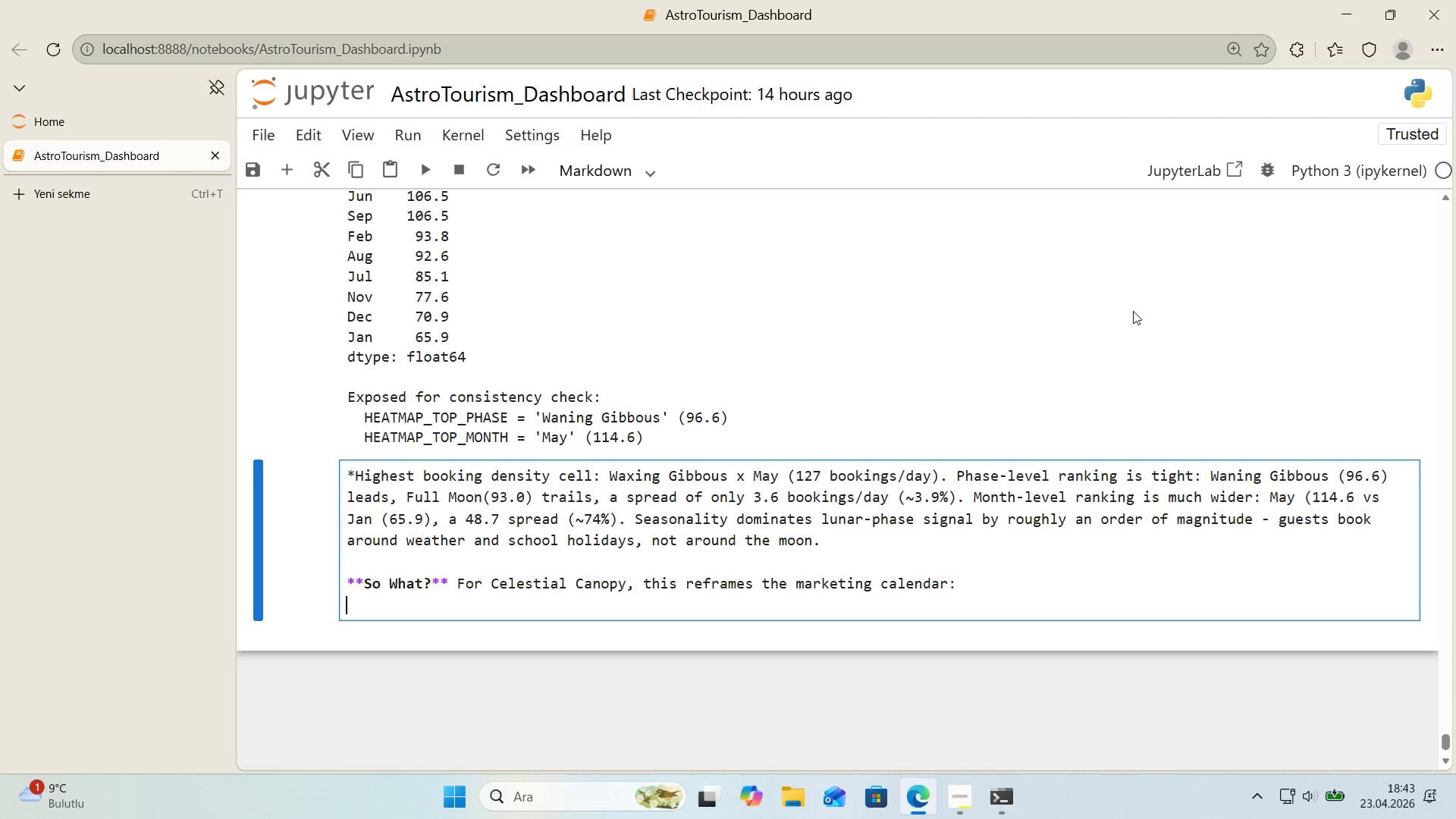 
key(Backspace)
 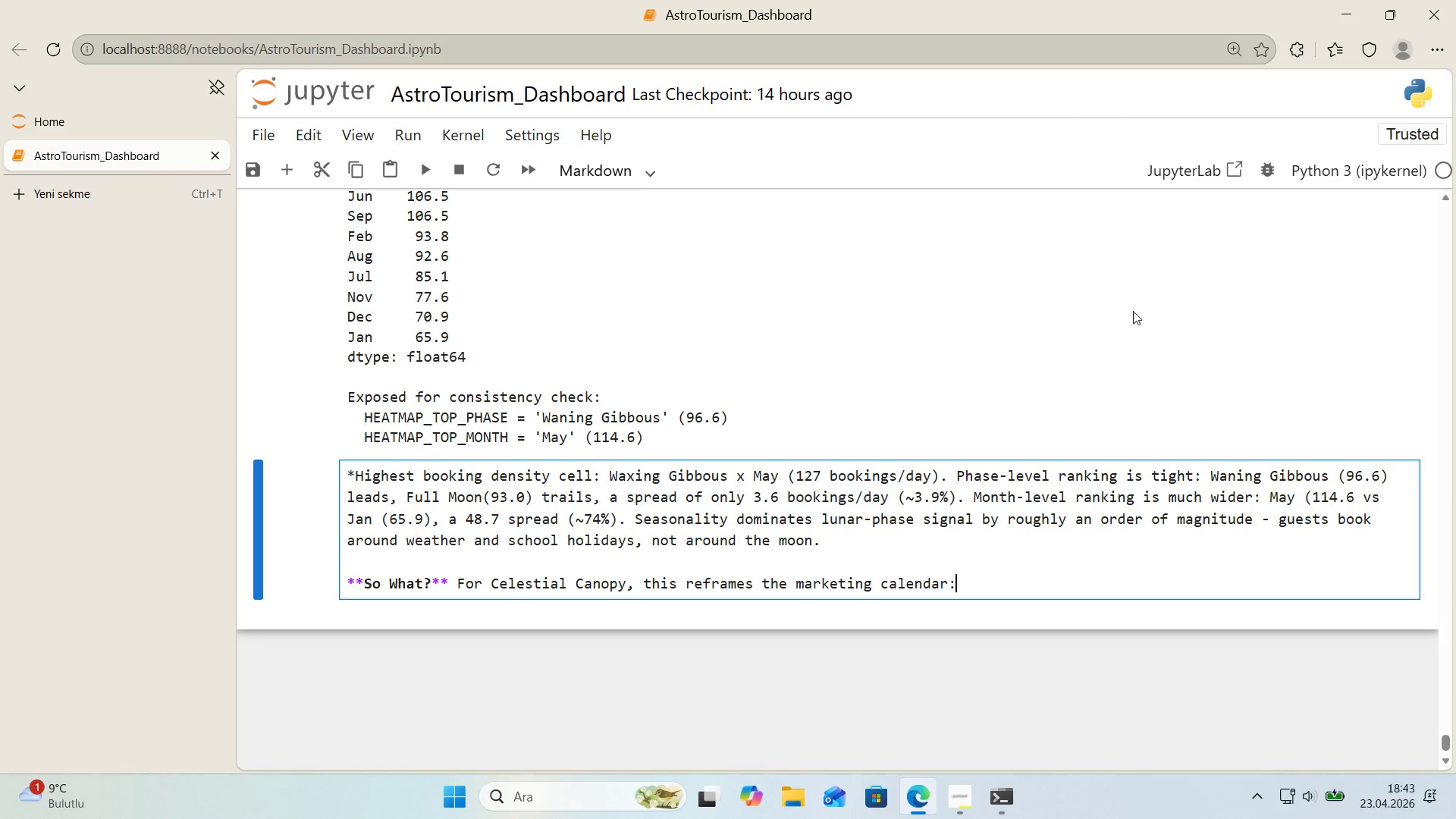 
key(Enter)
 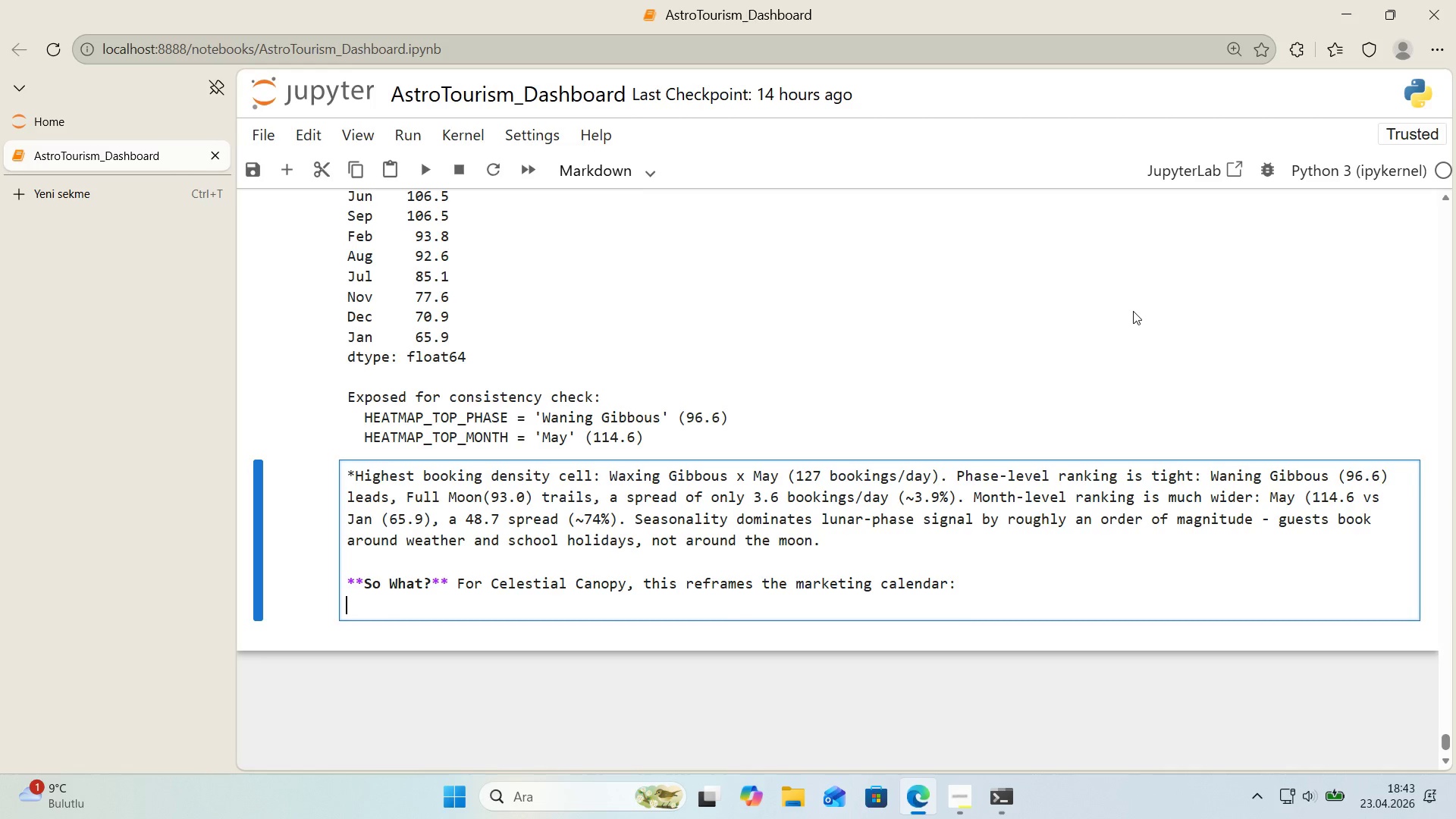 
type(dark-sky c)
key(Backspace)
type(pos't'on'ng alone w'll not sh'ft demand mater'ally, but al'gn'ng)
 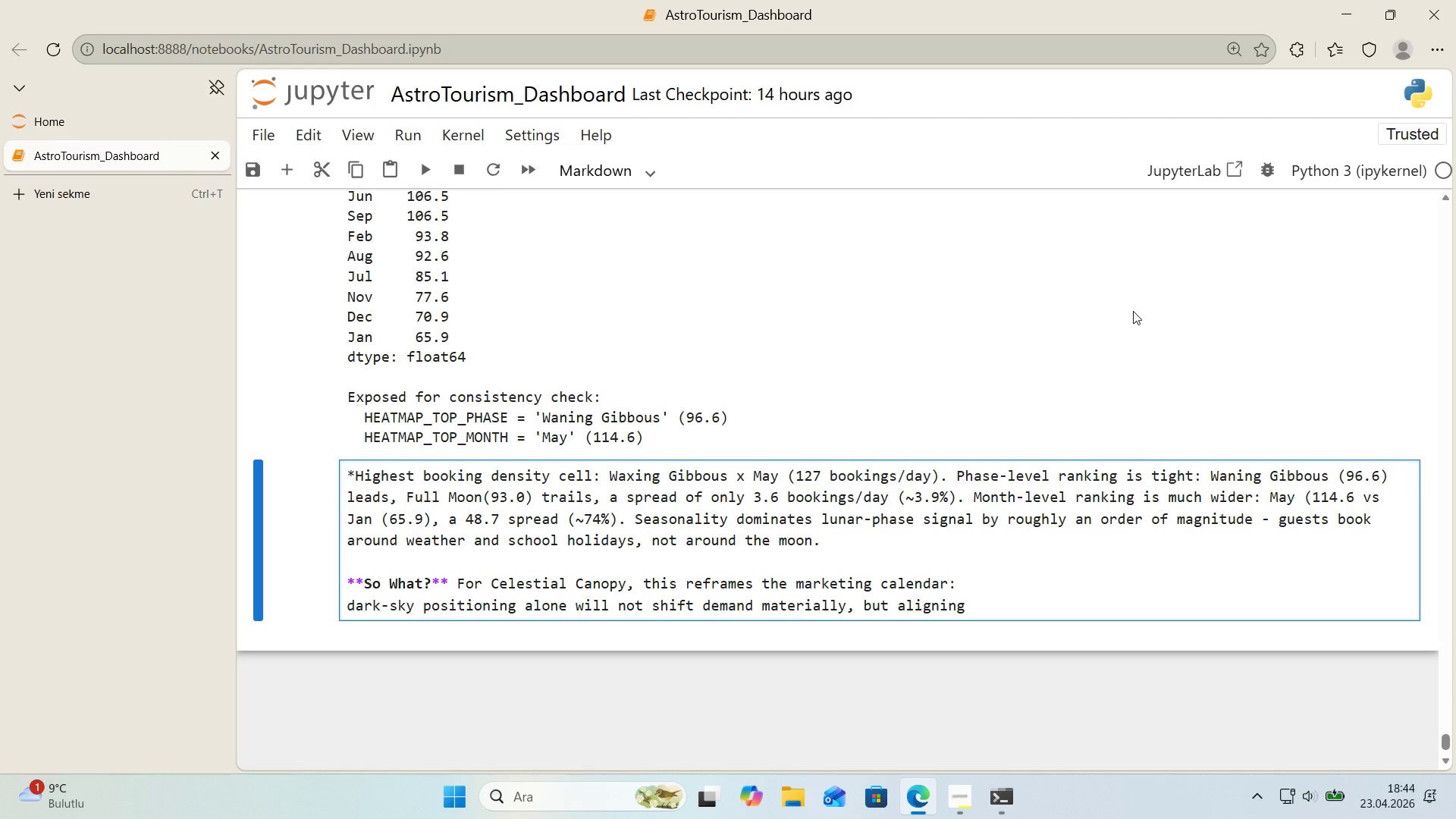 
type( astro progr)
key(Backspace)
key(Backspace)
key(Backspace)
key(Backspace)
key(Backspace)
key(Backspace)
type(-programm'ng w'th Ma)
key(Backspace)
key(Backspace)
key(Backspace)
type(t)
key(Backspace)
type( the May & Apr & Oct spr'ng and autumn shoud)
key(Backspace)
type(lder peaksamp)
key(Backspace)
key(Backspace)
key(Backspace)
type( ampl'f'es an ex'st'ng ta'lw'nd. Theoper)
key(Backspace)
key(Backspace)
key(Backspace)
key(Backspace)
type( operat'n)
key(Backspace)
type(onl)
key(Backspace)
type(al)
 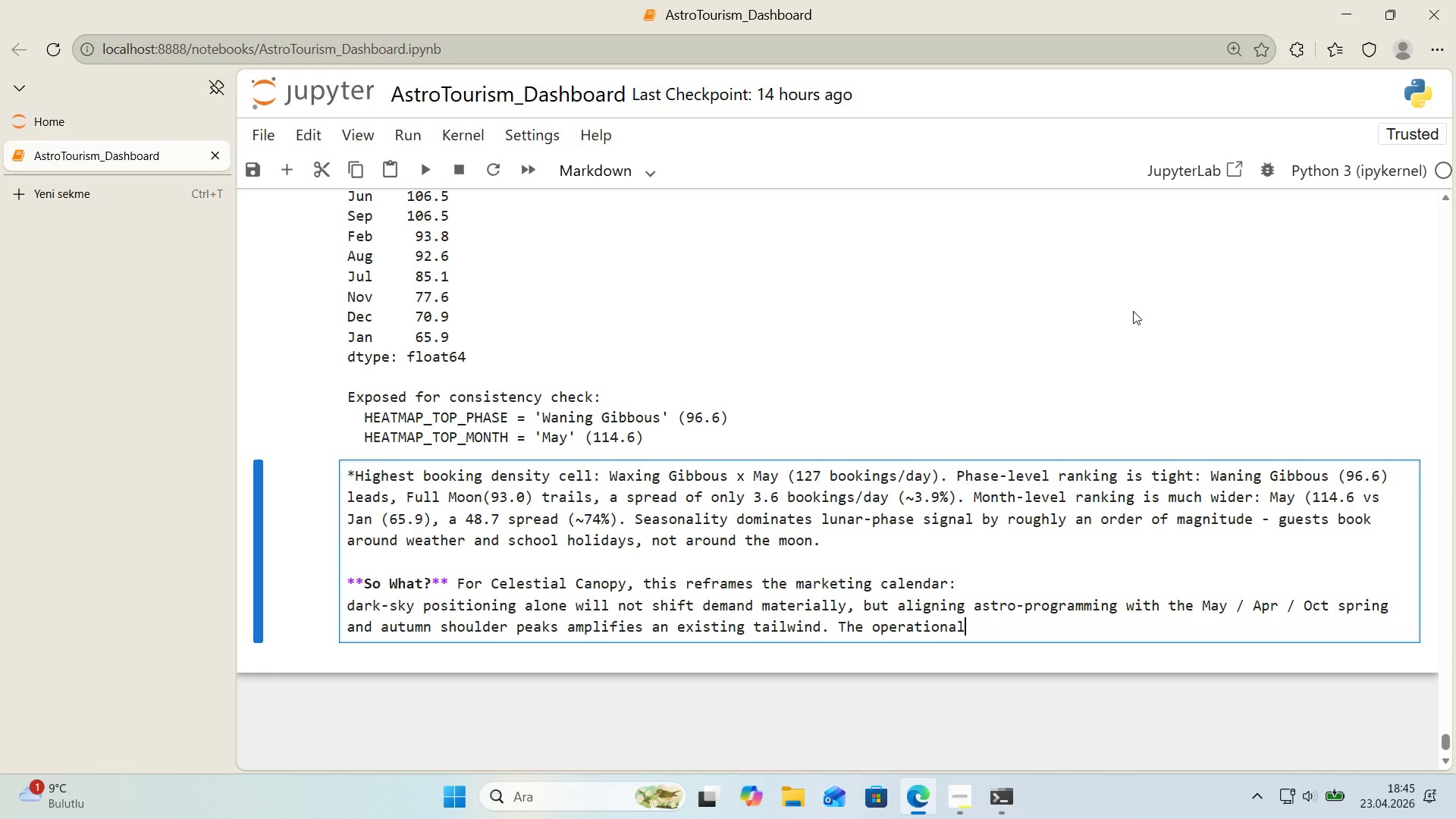 
double_click([843, 626])
 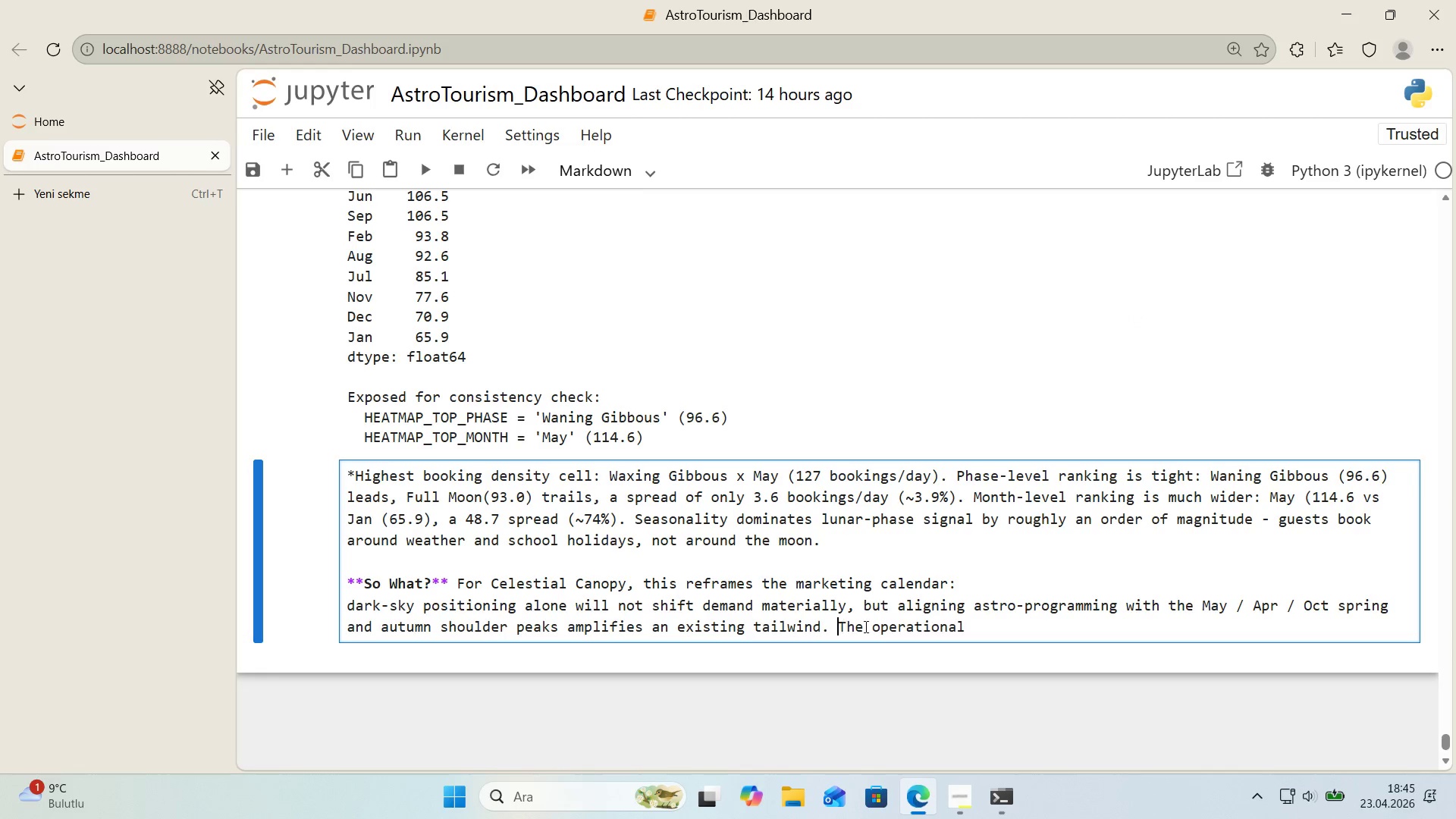 
key(Backspace)
 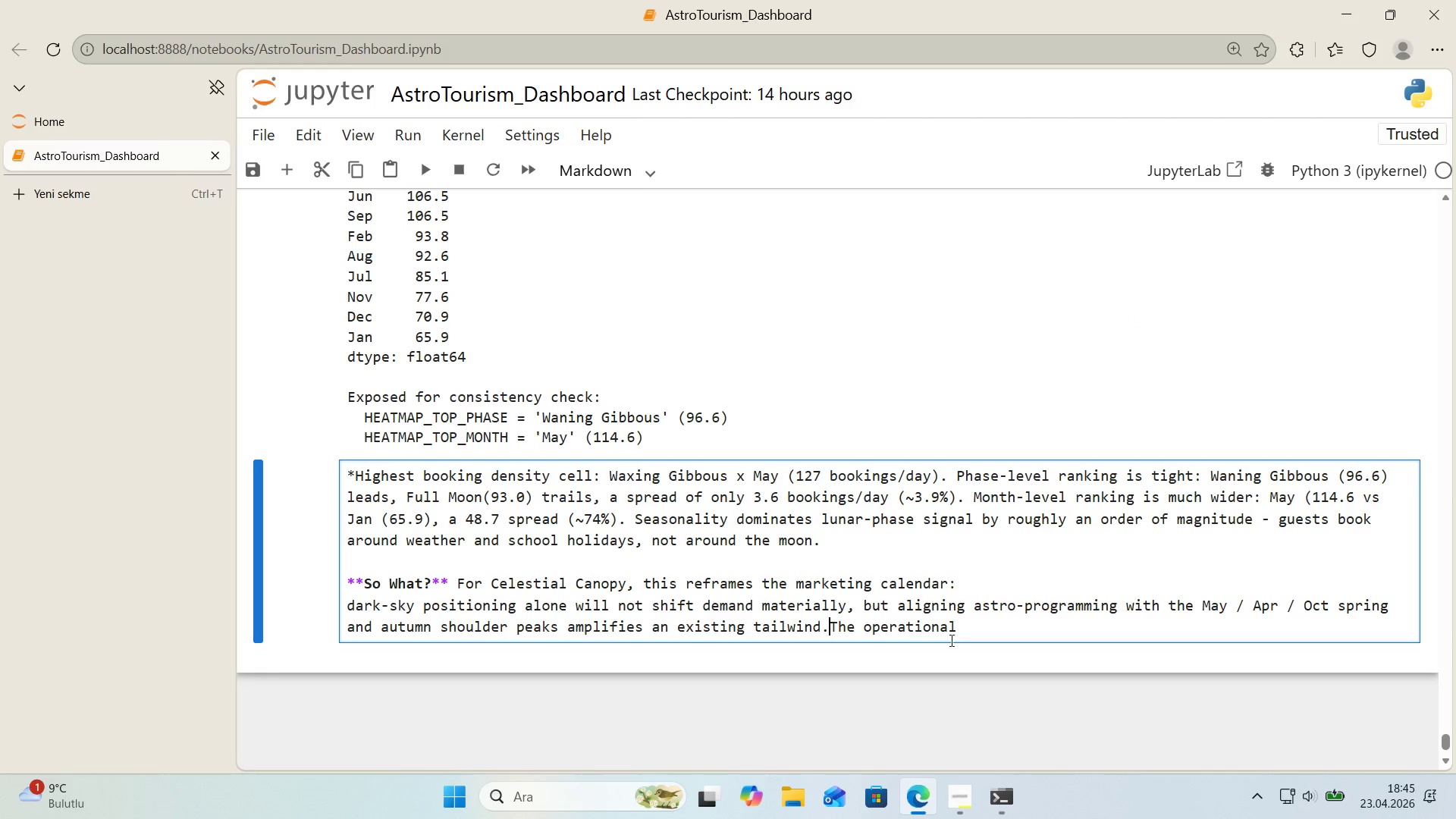 
key(Space)
 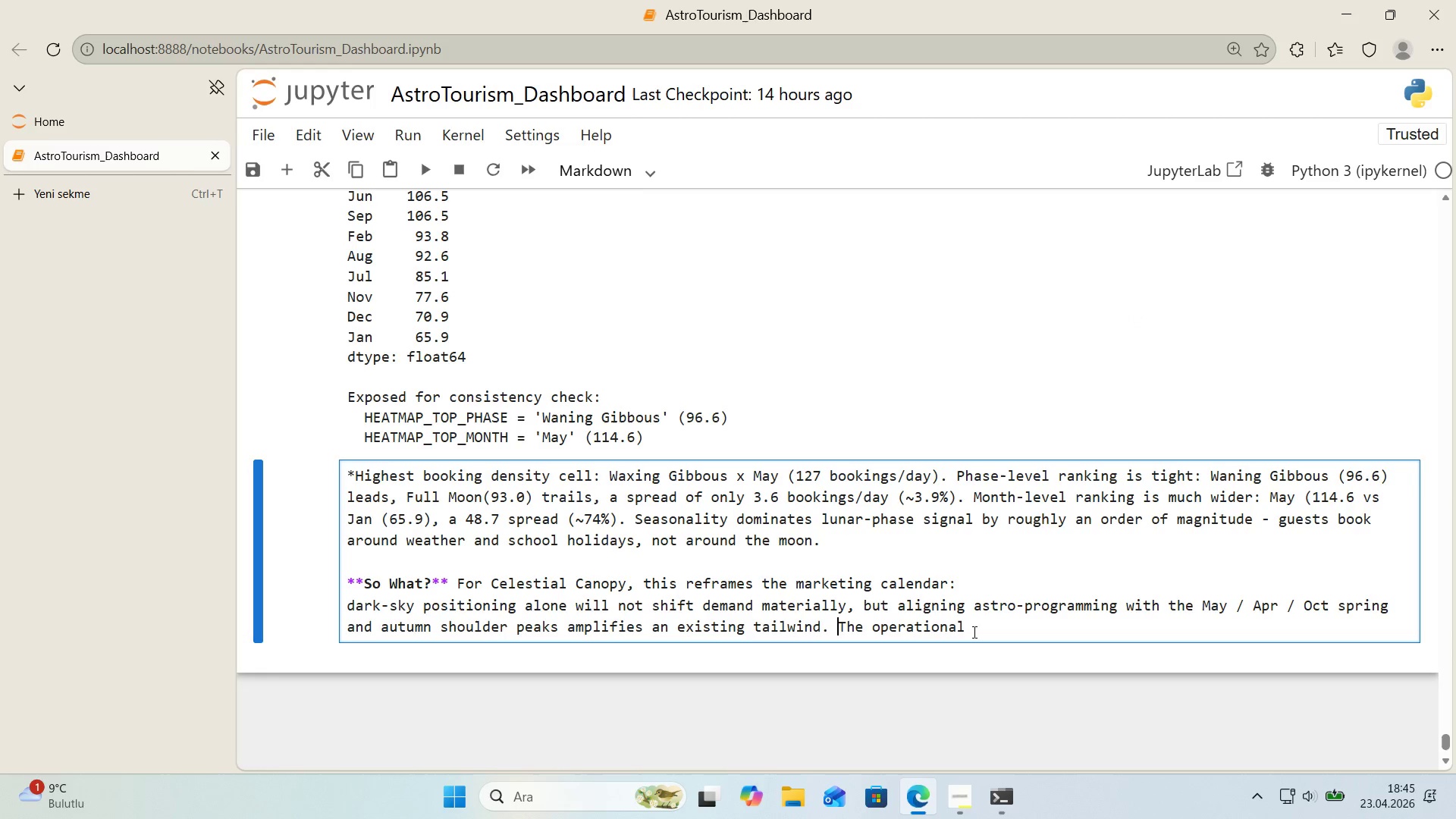 
left_click([973, 631])
 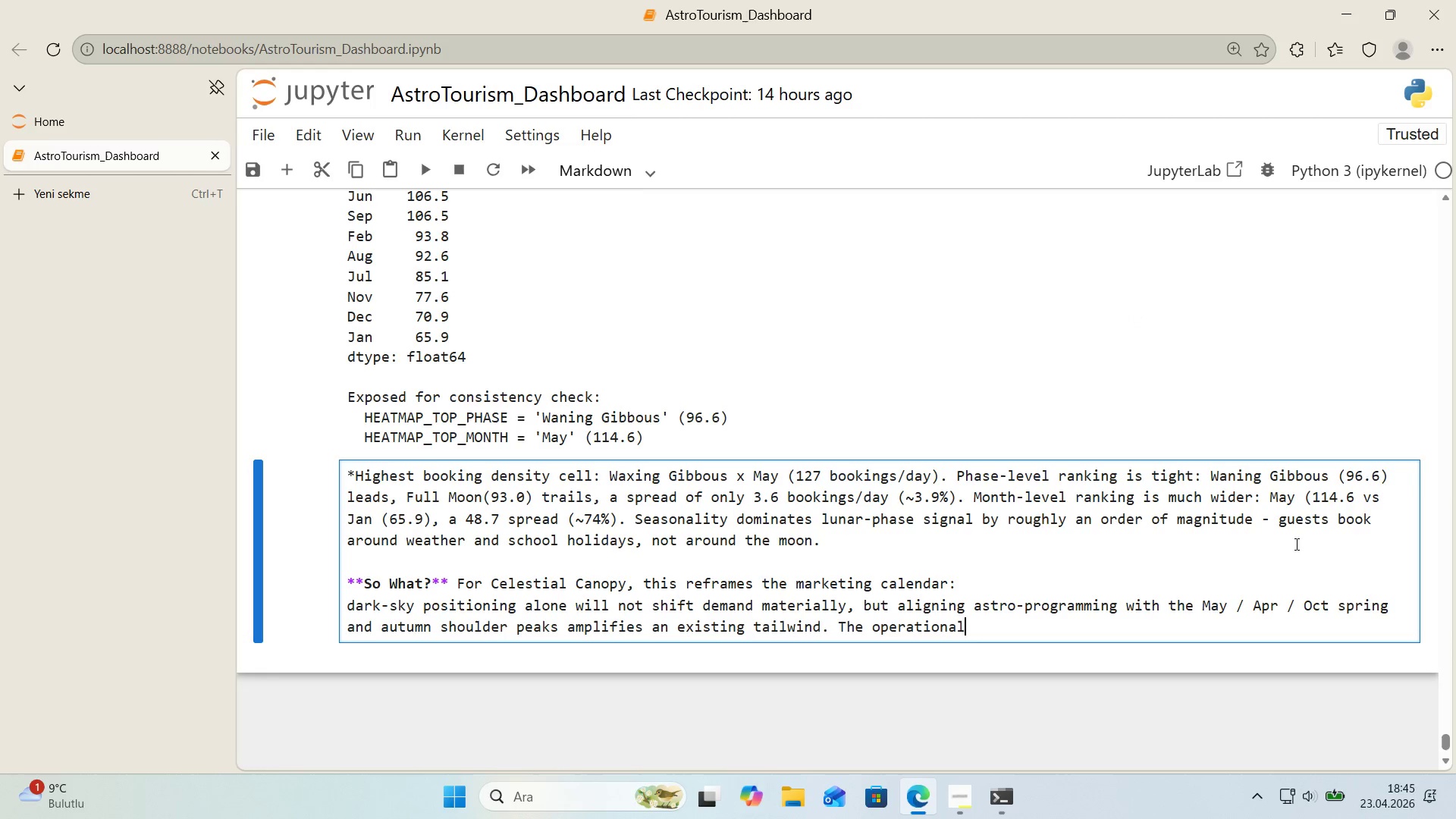 
type( 'mpl'cat'on 's that staff'ng and 'nventory plann'ng should rema'n season-led, w'th)
 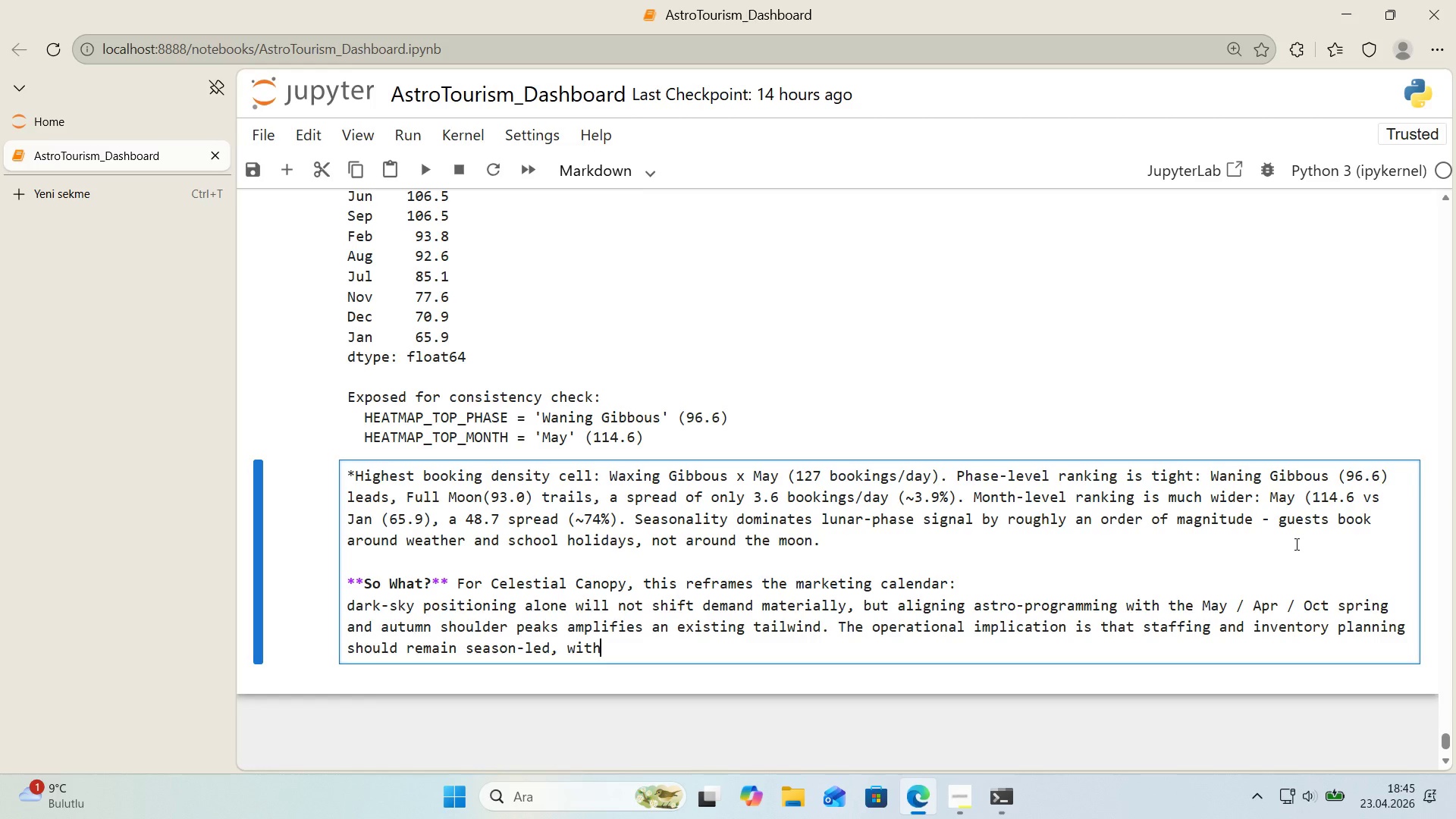 
type( astro-events)
 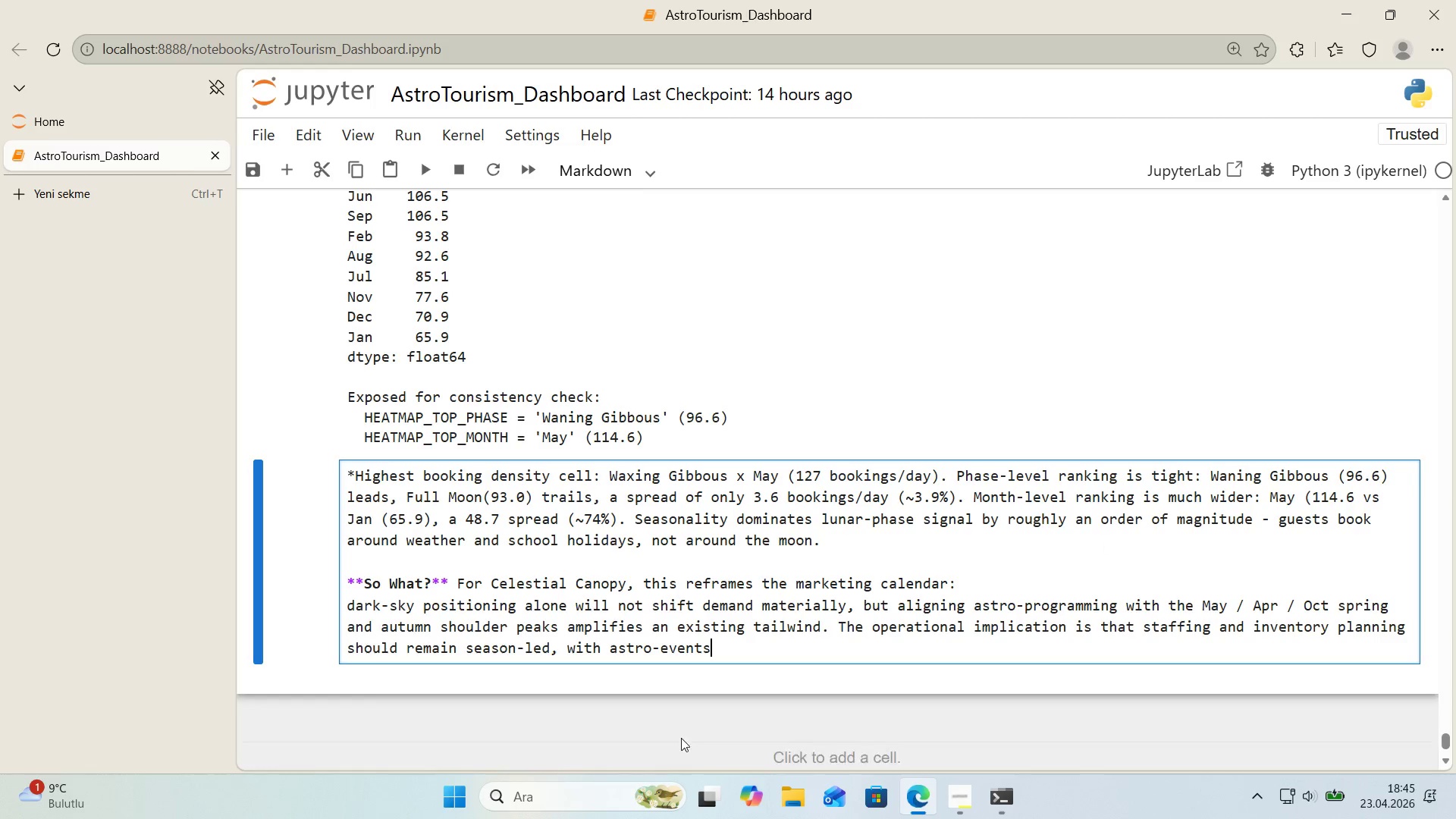 
left_click([524, 652])
 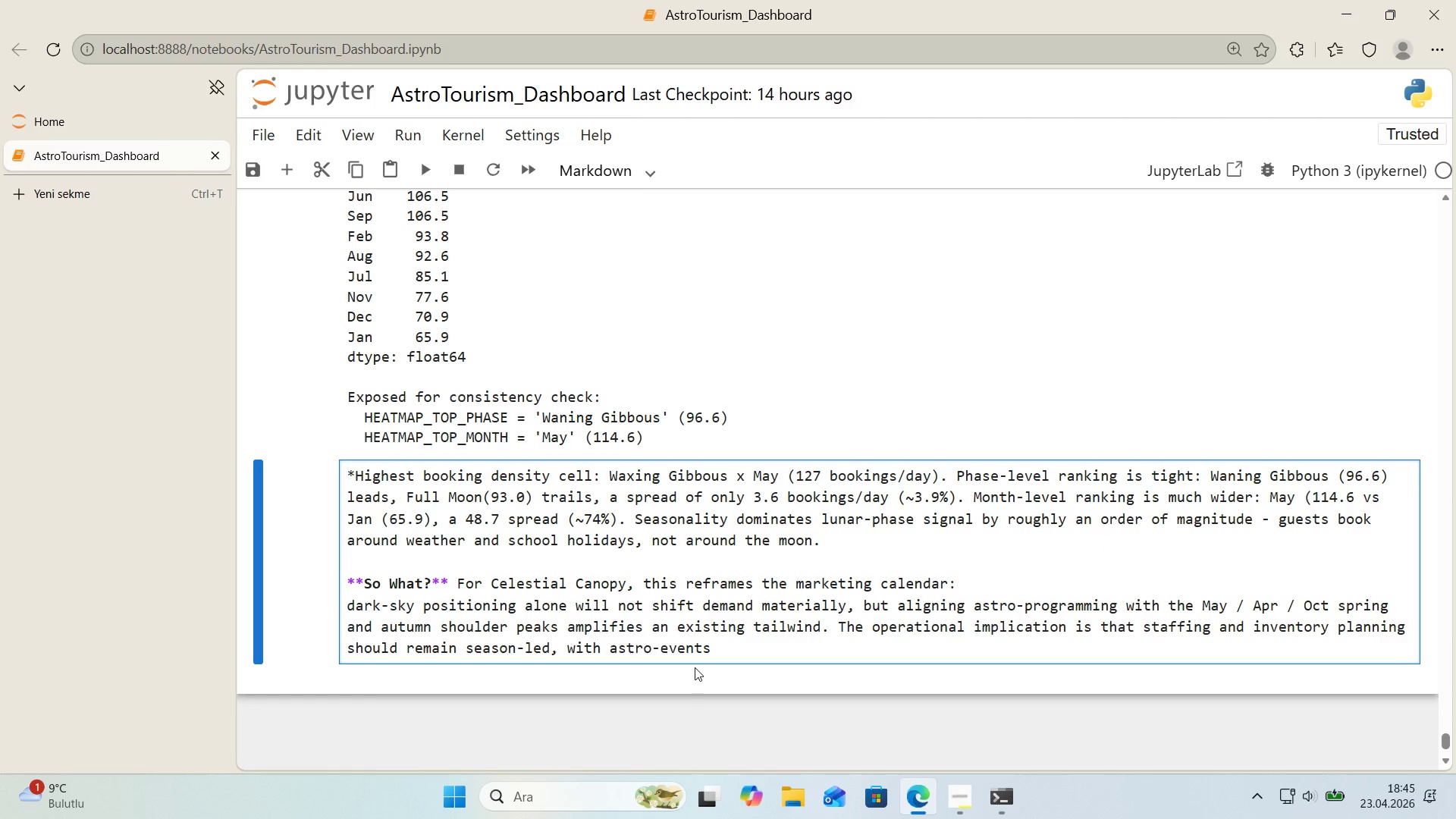 
key(Backspace)
 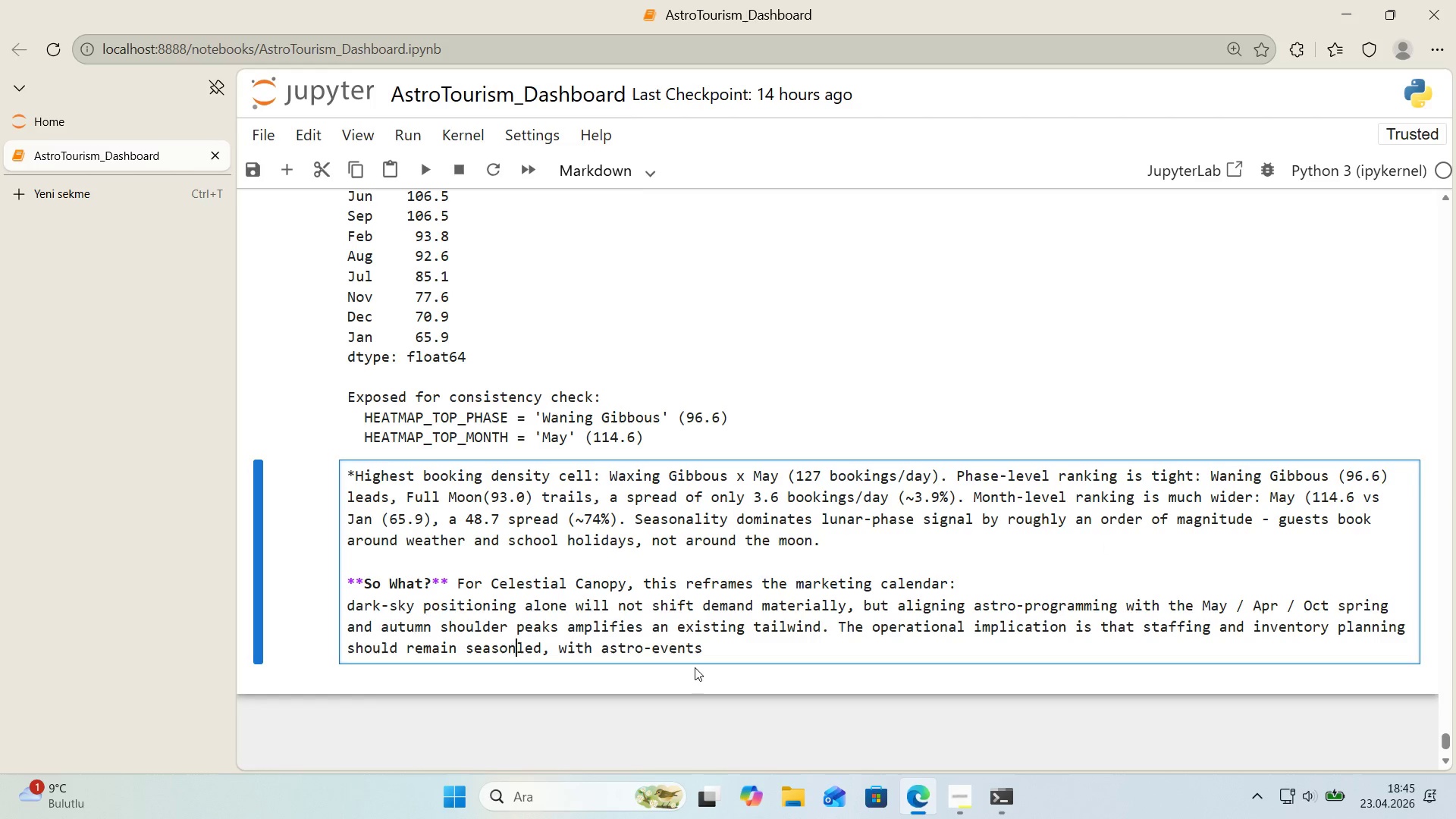 
key(Space)
 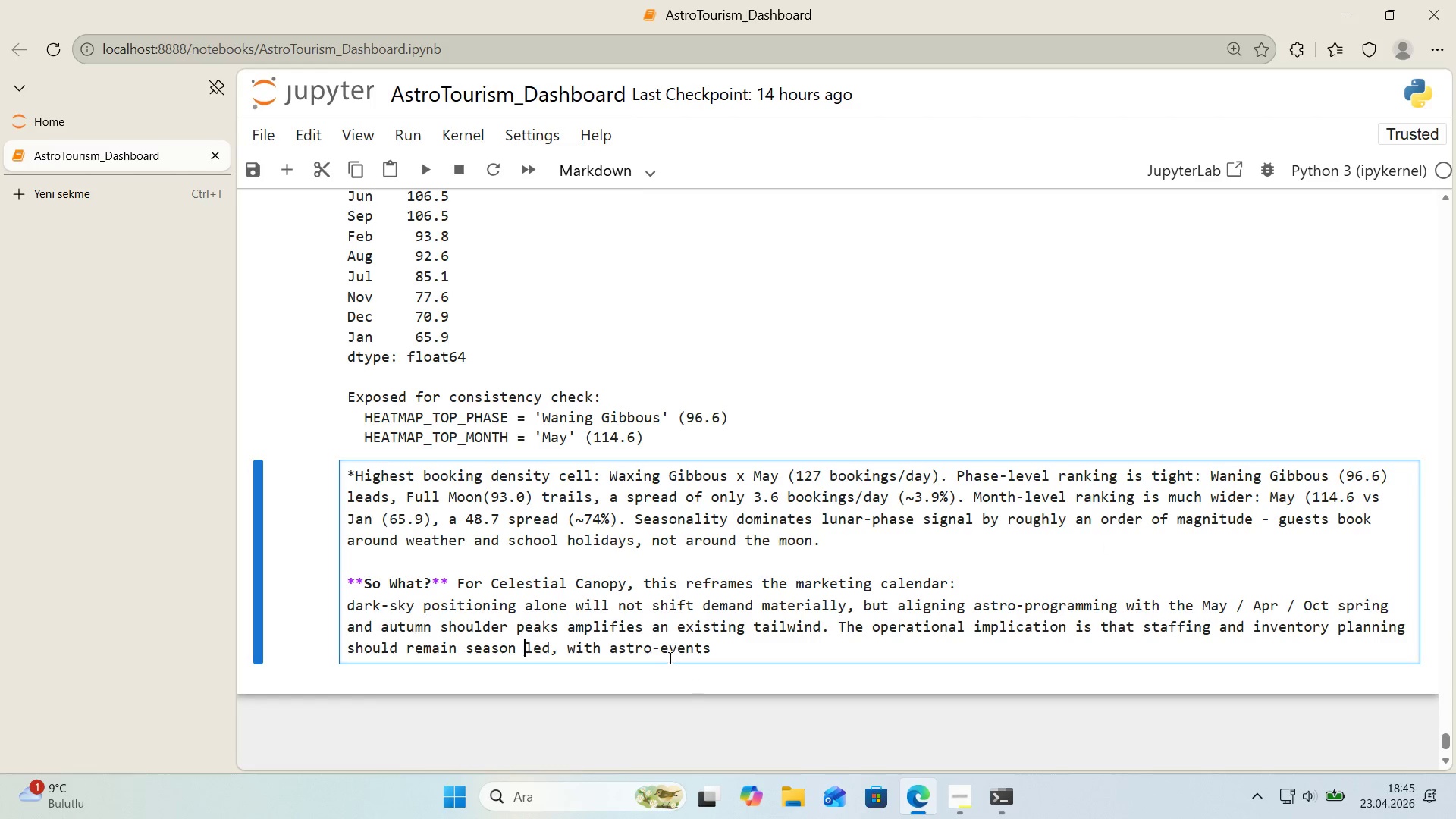 
left_click([659, 658])
 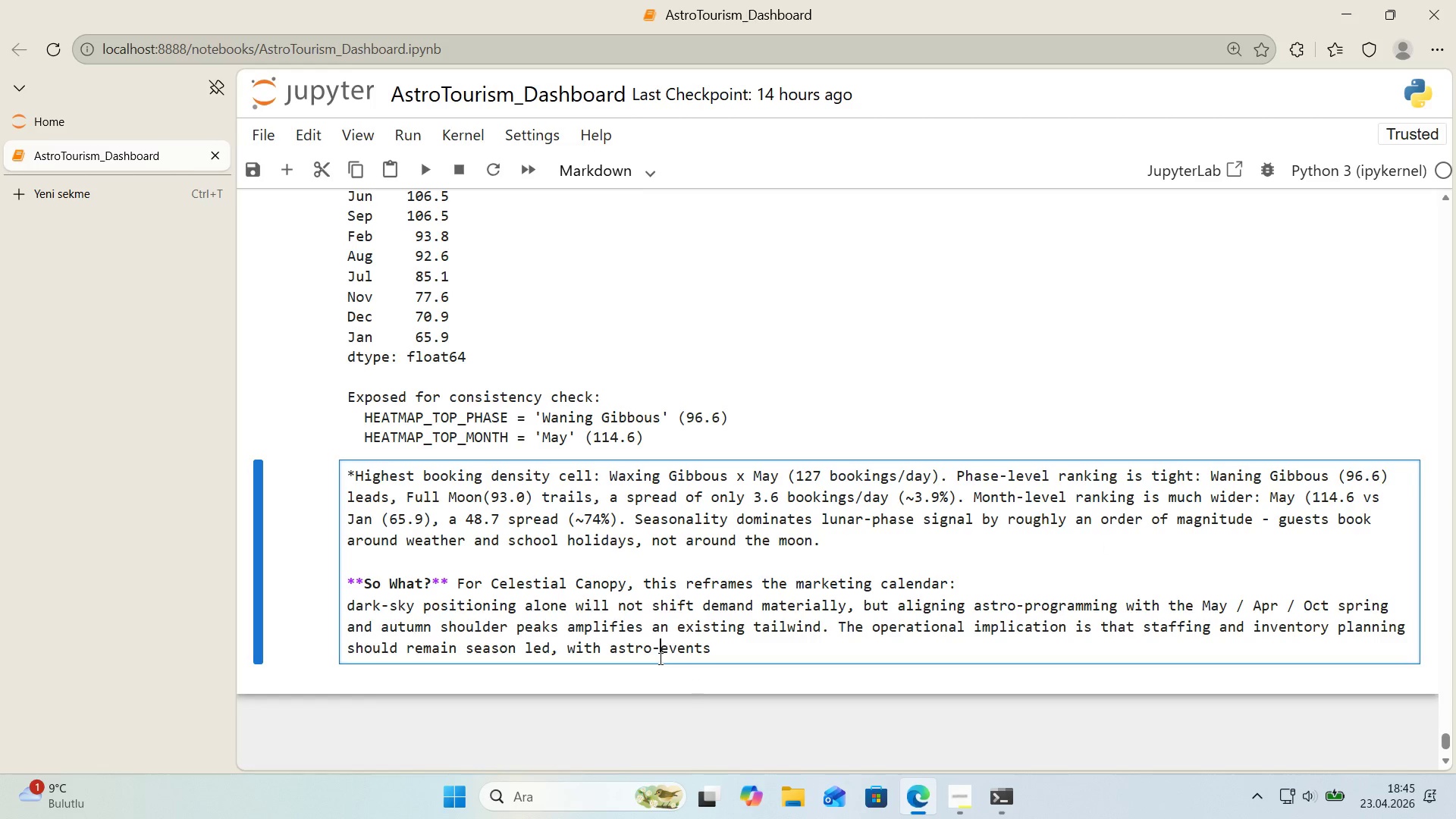 
key(Backspace)
 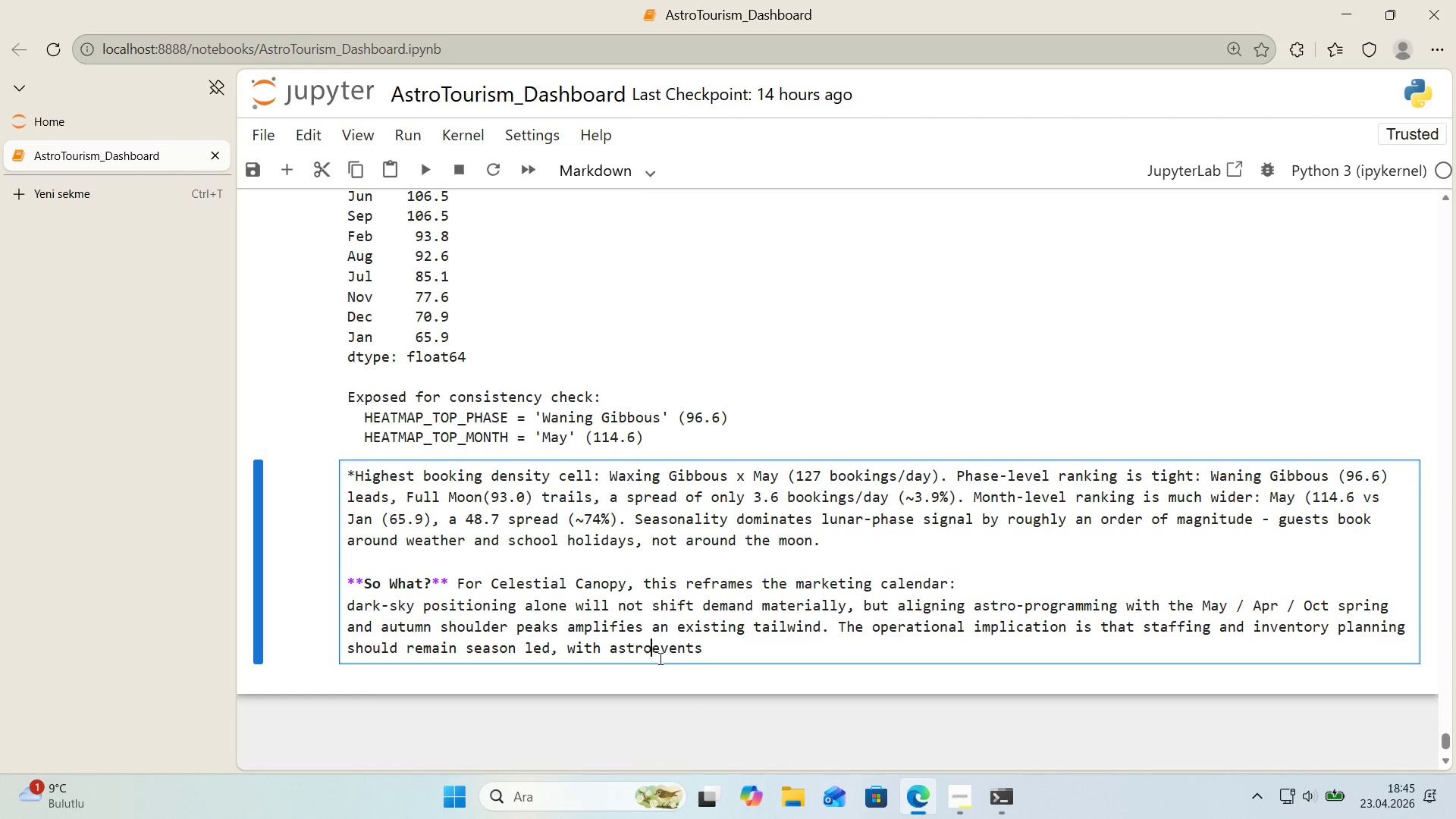 
key(Space)
 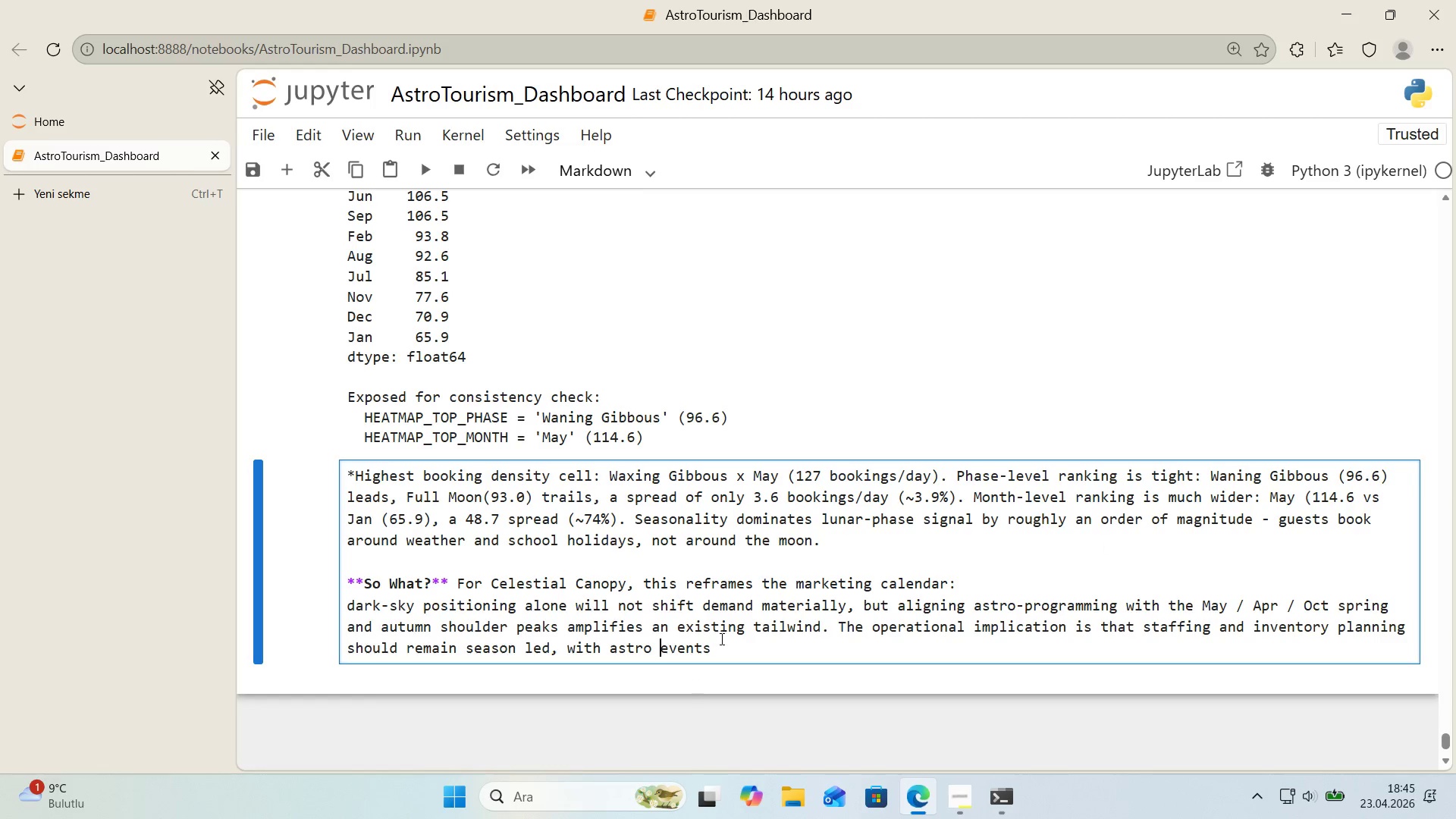 
left_click([729, 642])
 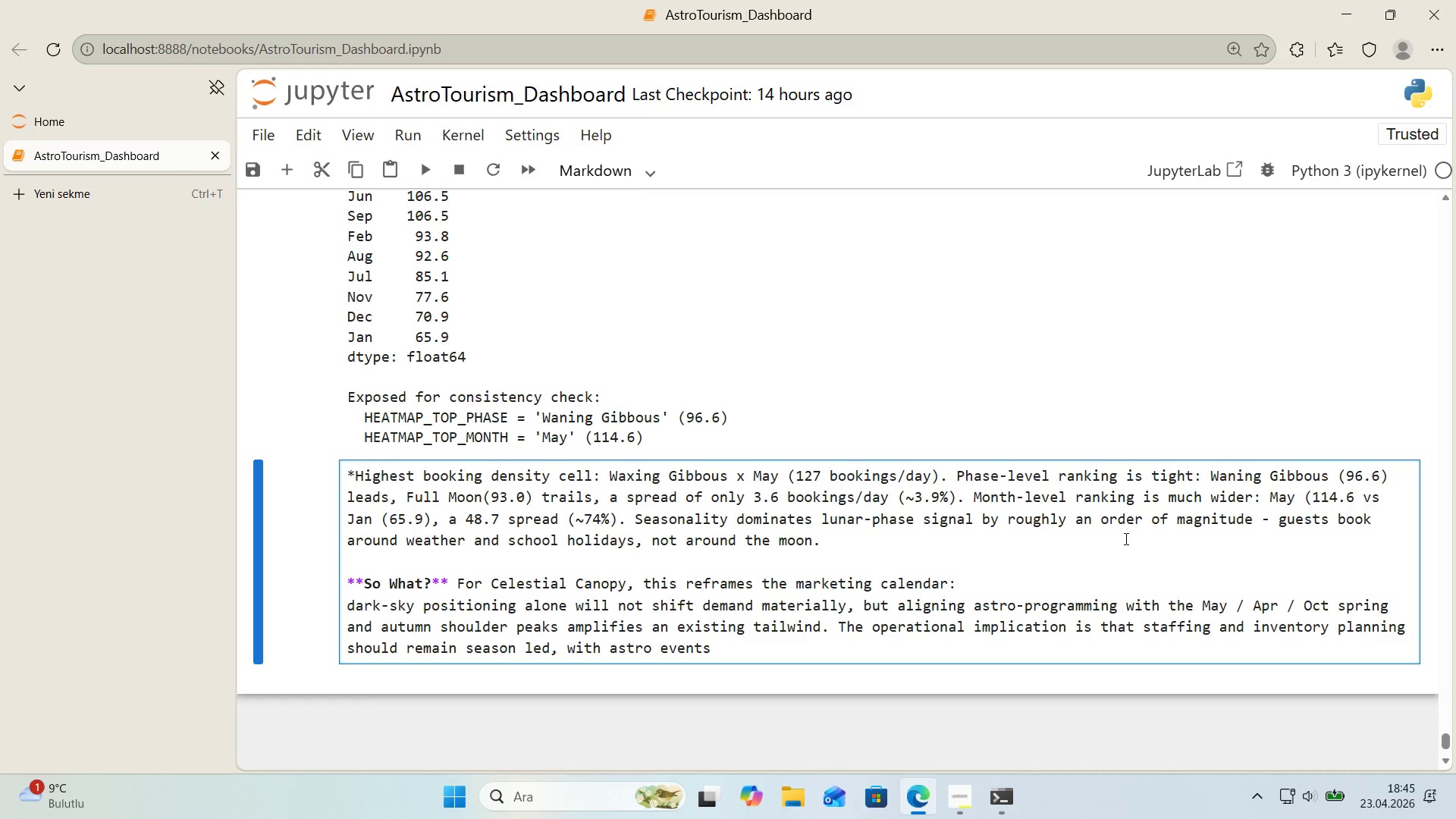 
type( treated as a prem'um exper'ence layer rather)
 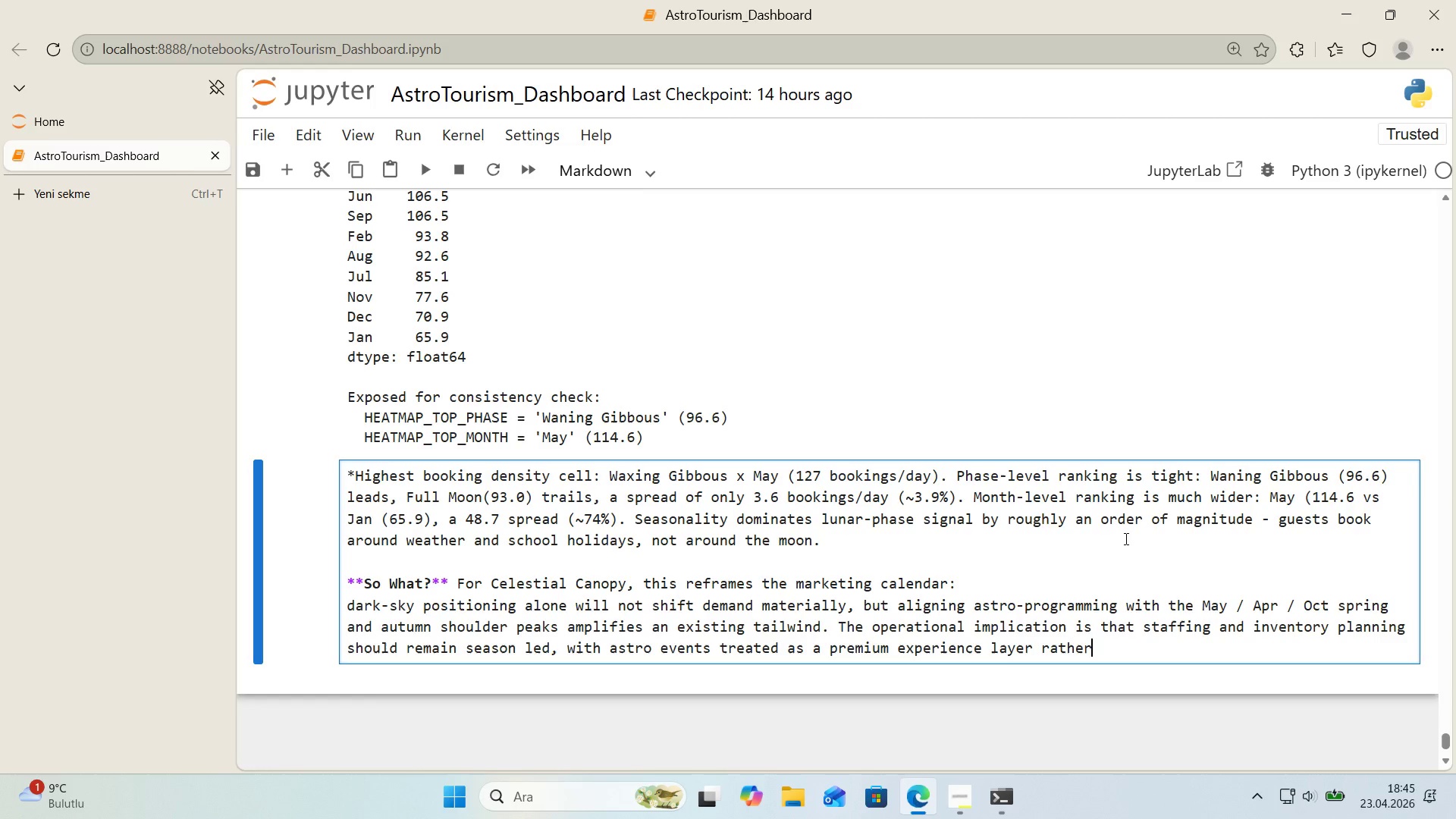 
type( than a pr'mary demand d')
key(Backspace)
type(r'ver.)
 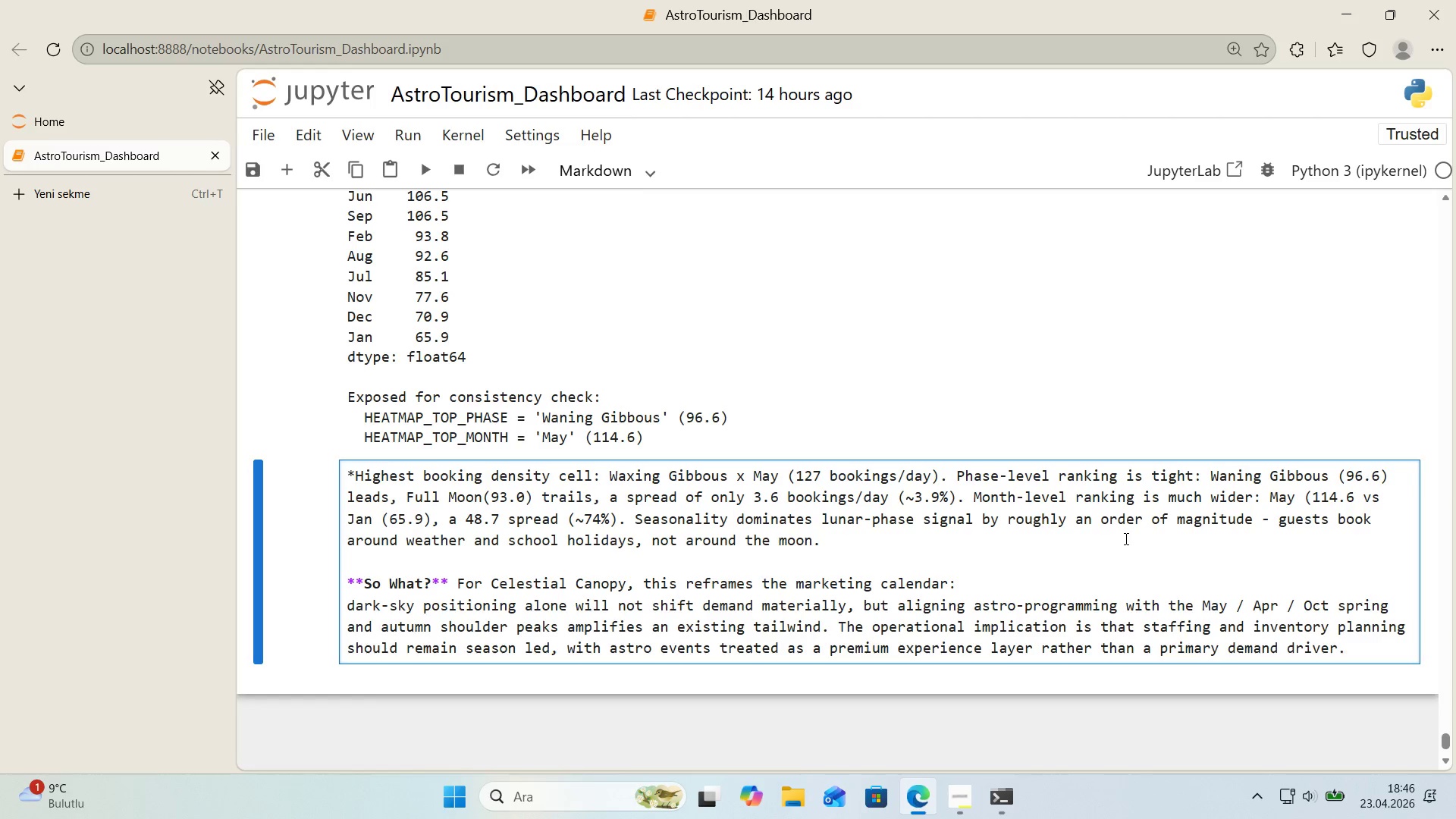 
hold_key(key=ShiftLeft, duration=0.42)
 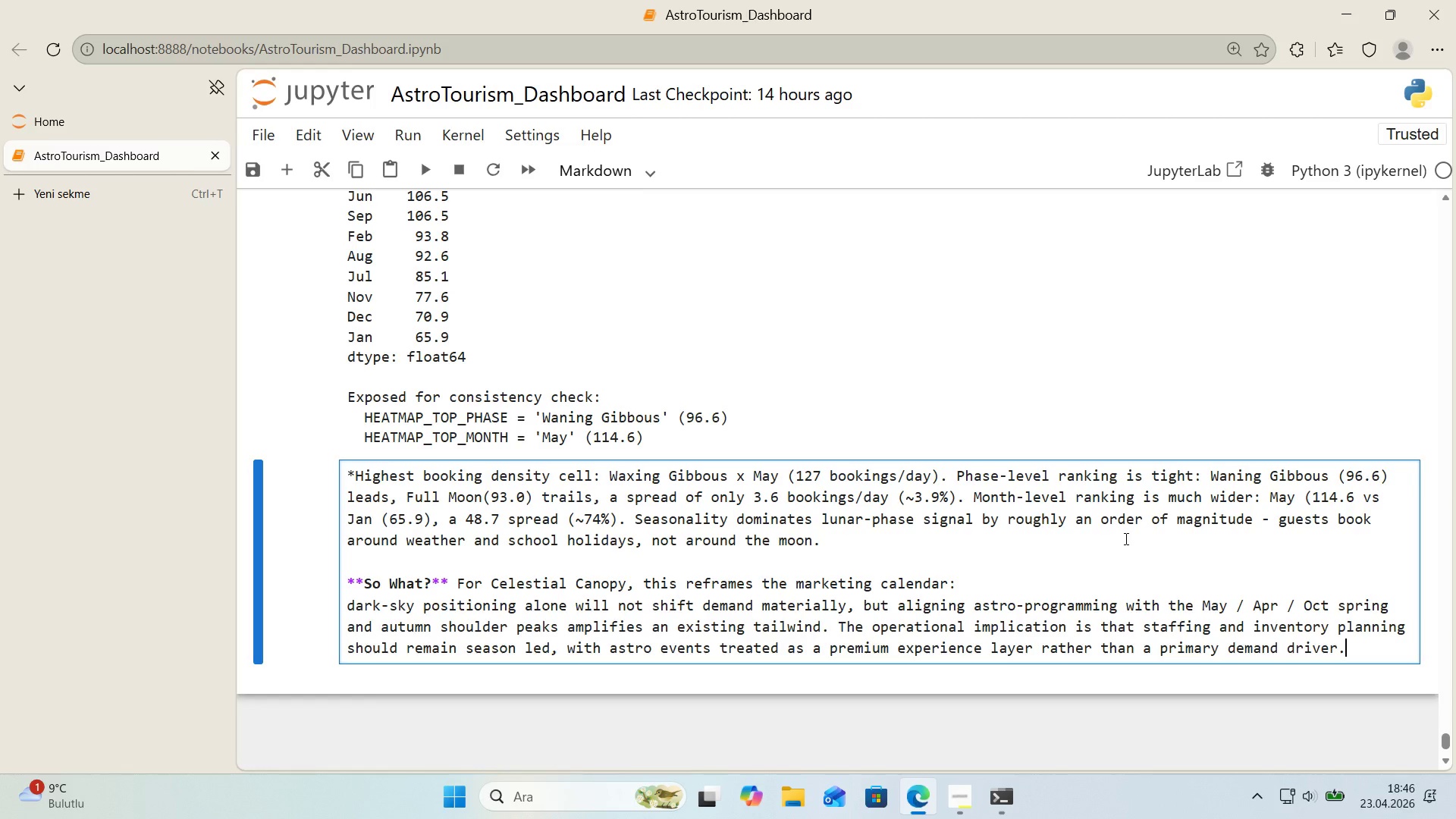 
left_click([1108, 543])
 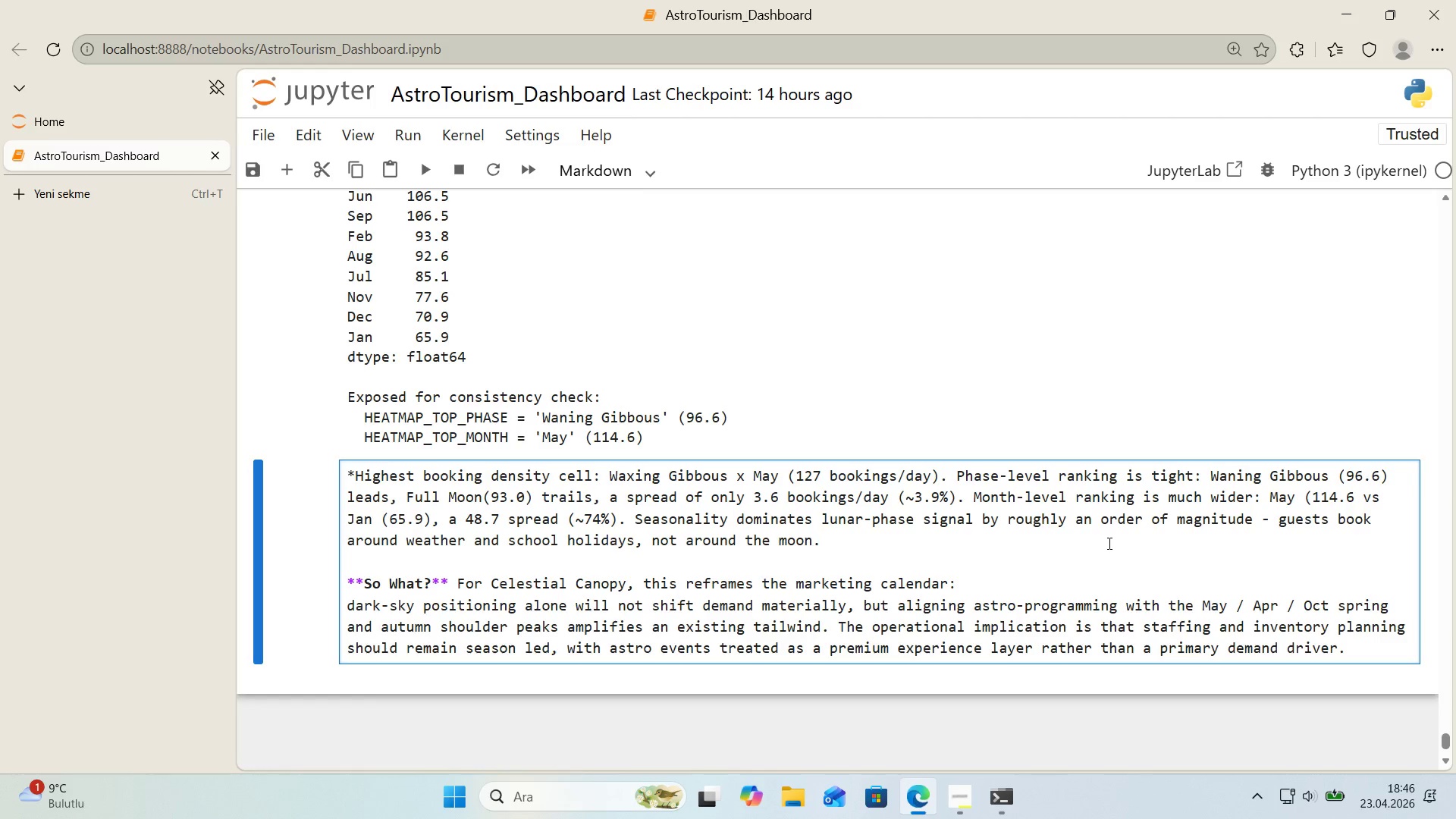 
key(NumpadMultiply)
 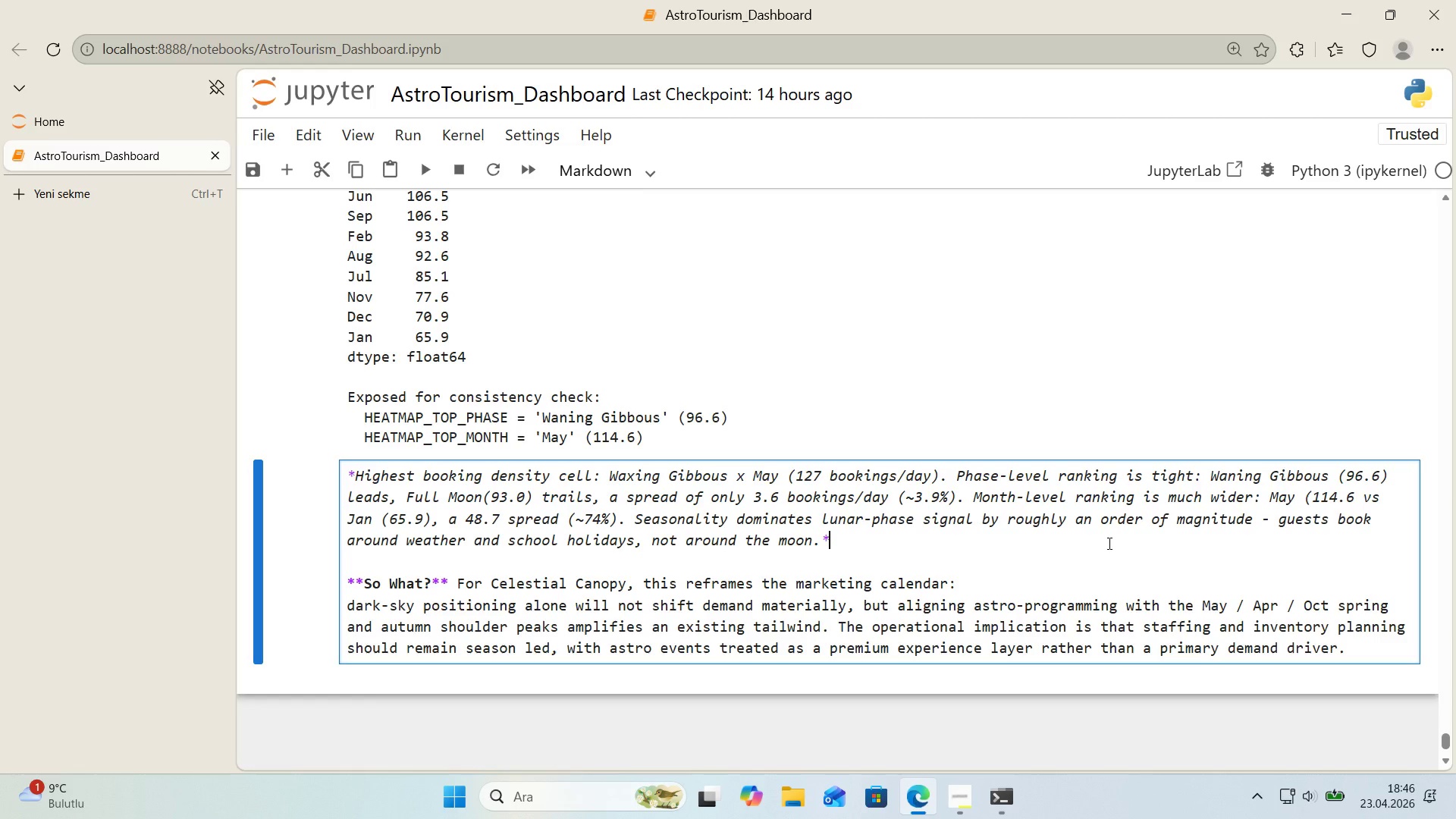 
key(Shift+Enter)
 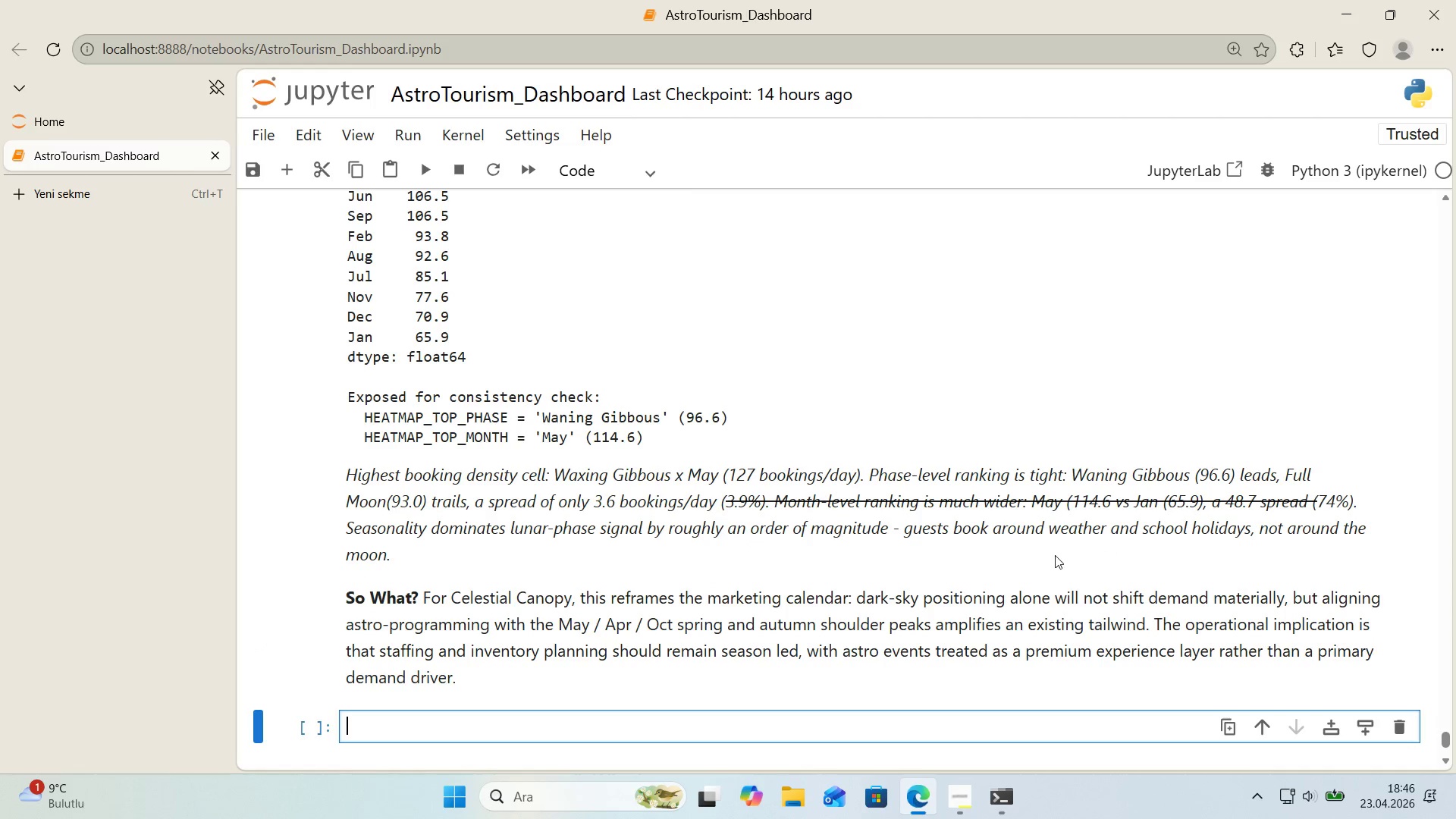 
double_click([1055, 555])
 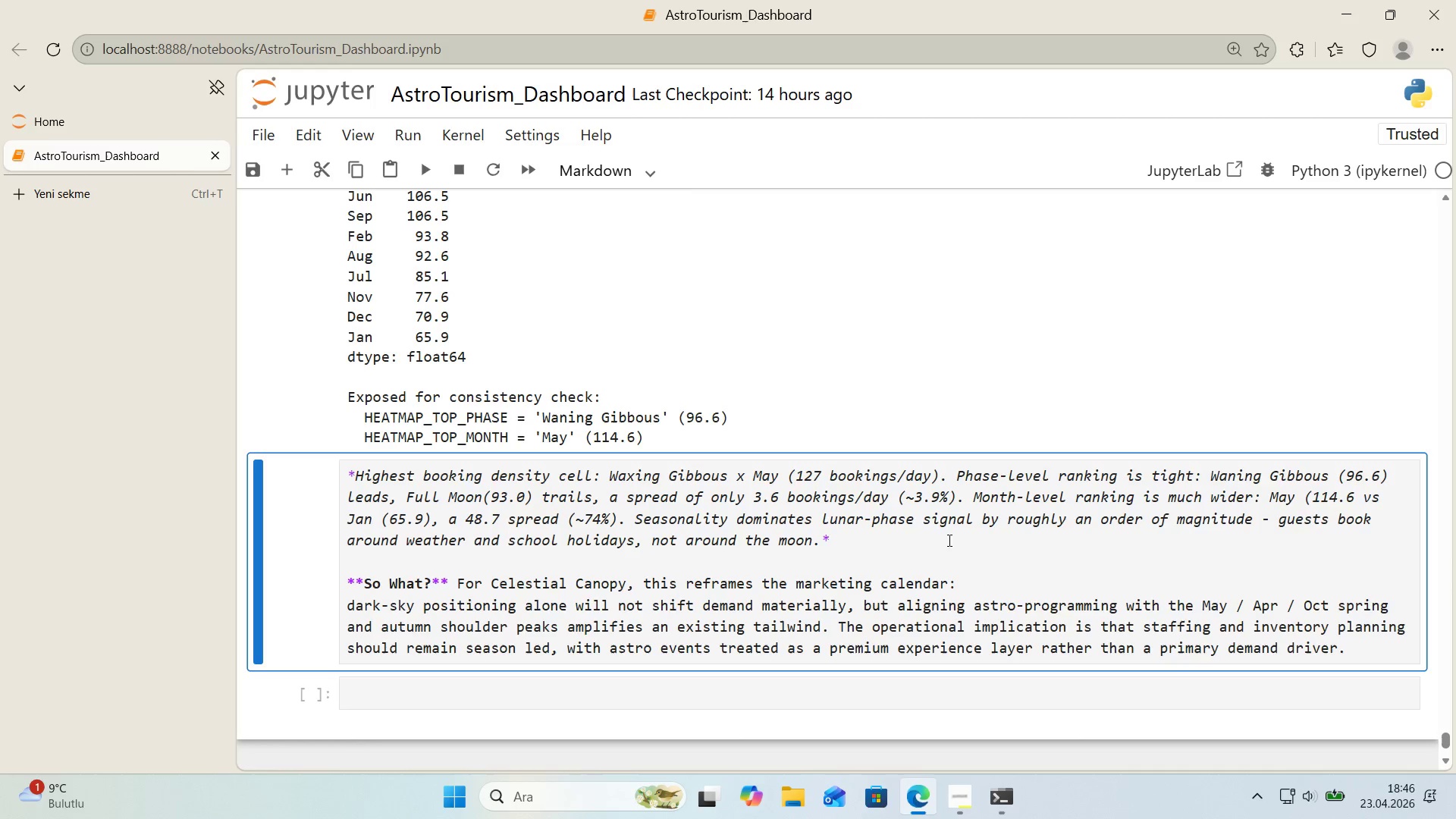 
left_click([907, 504])
 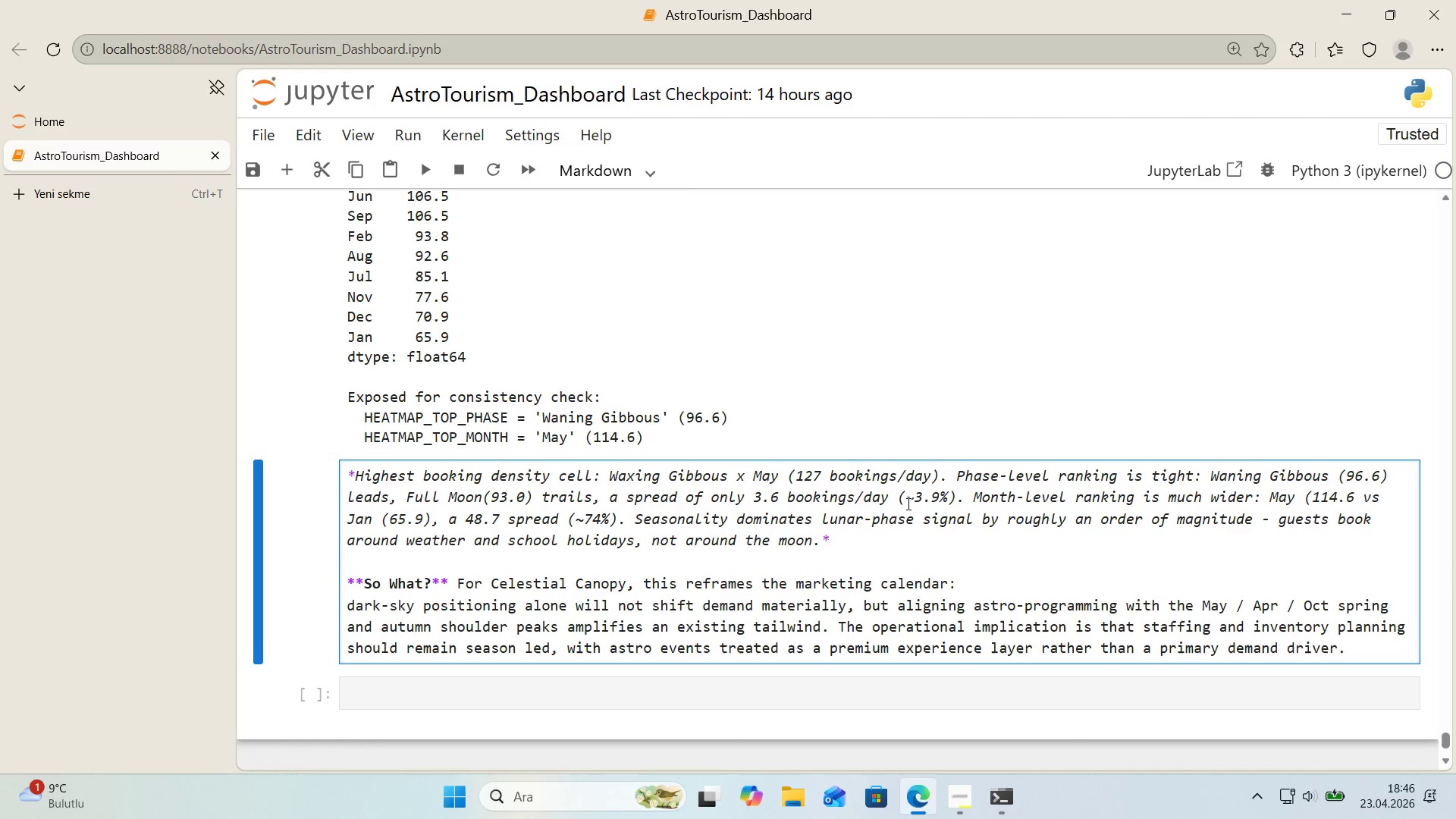 
key(Alt+Control+IntlYen)
 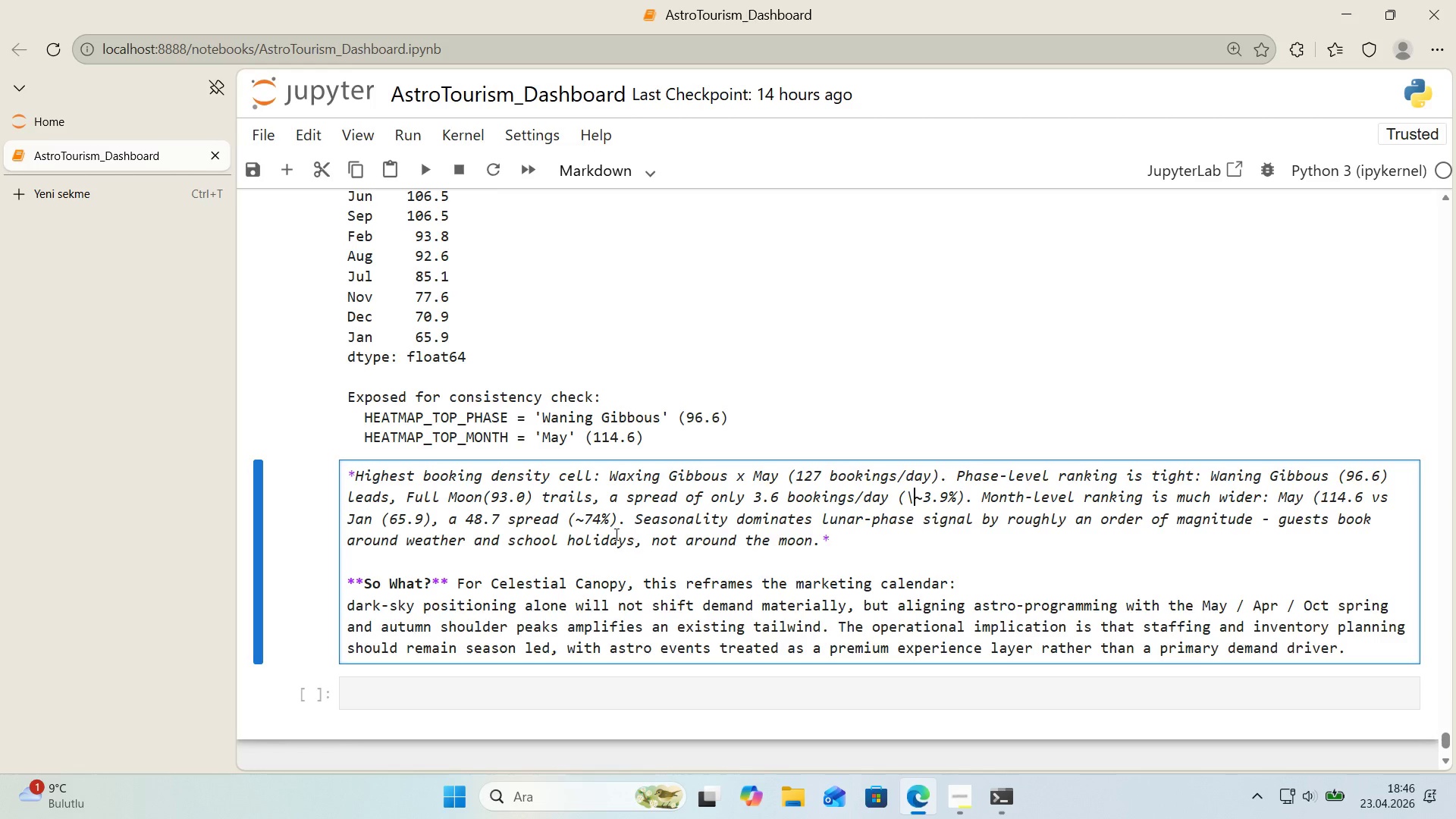 
left_click([576, 522])
 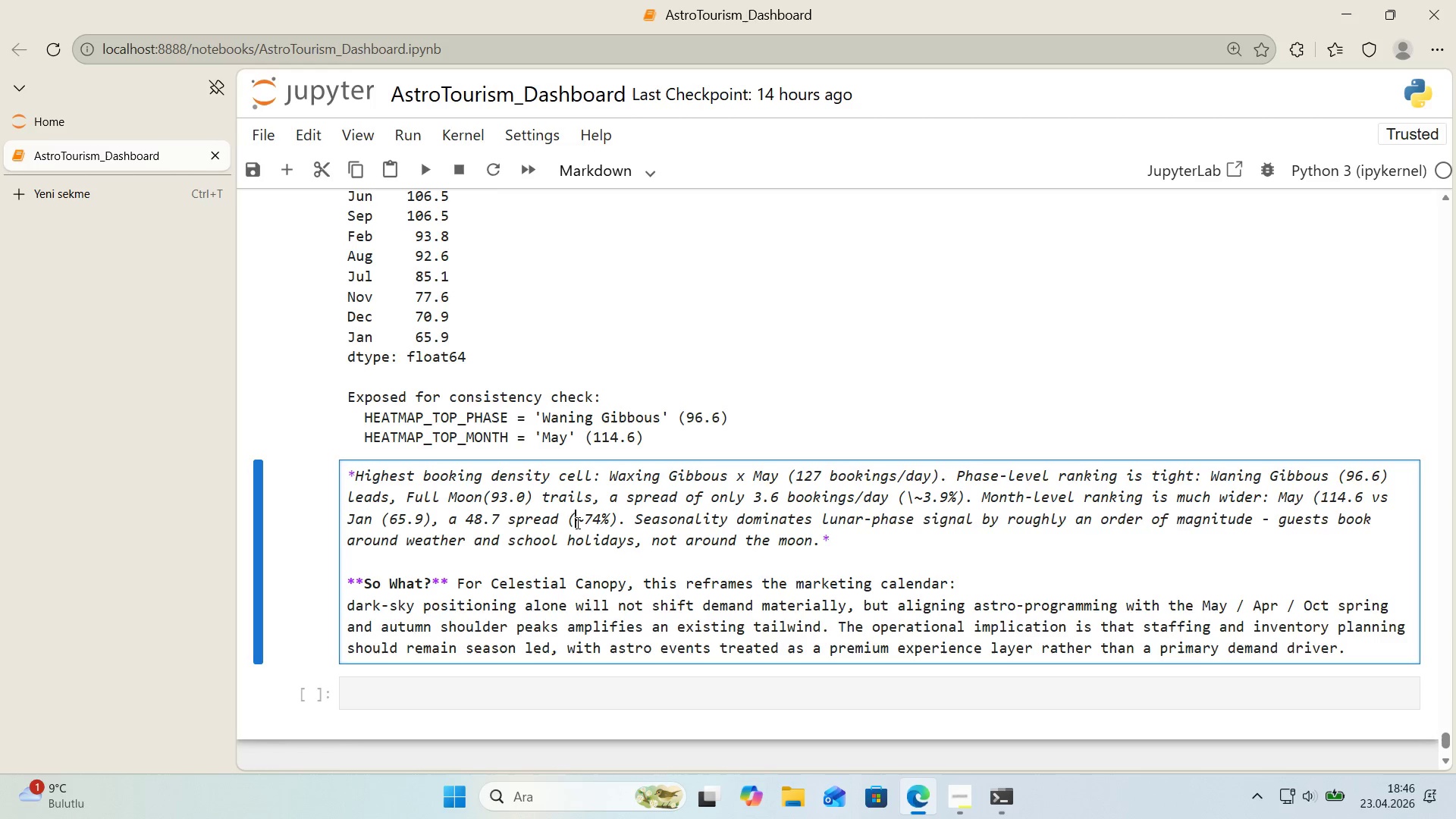 
key(Alt+Control+AltRight)
 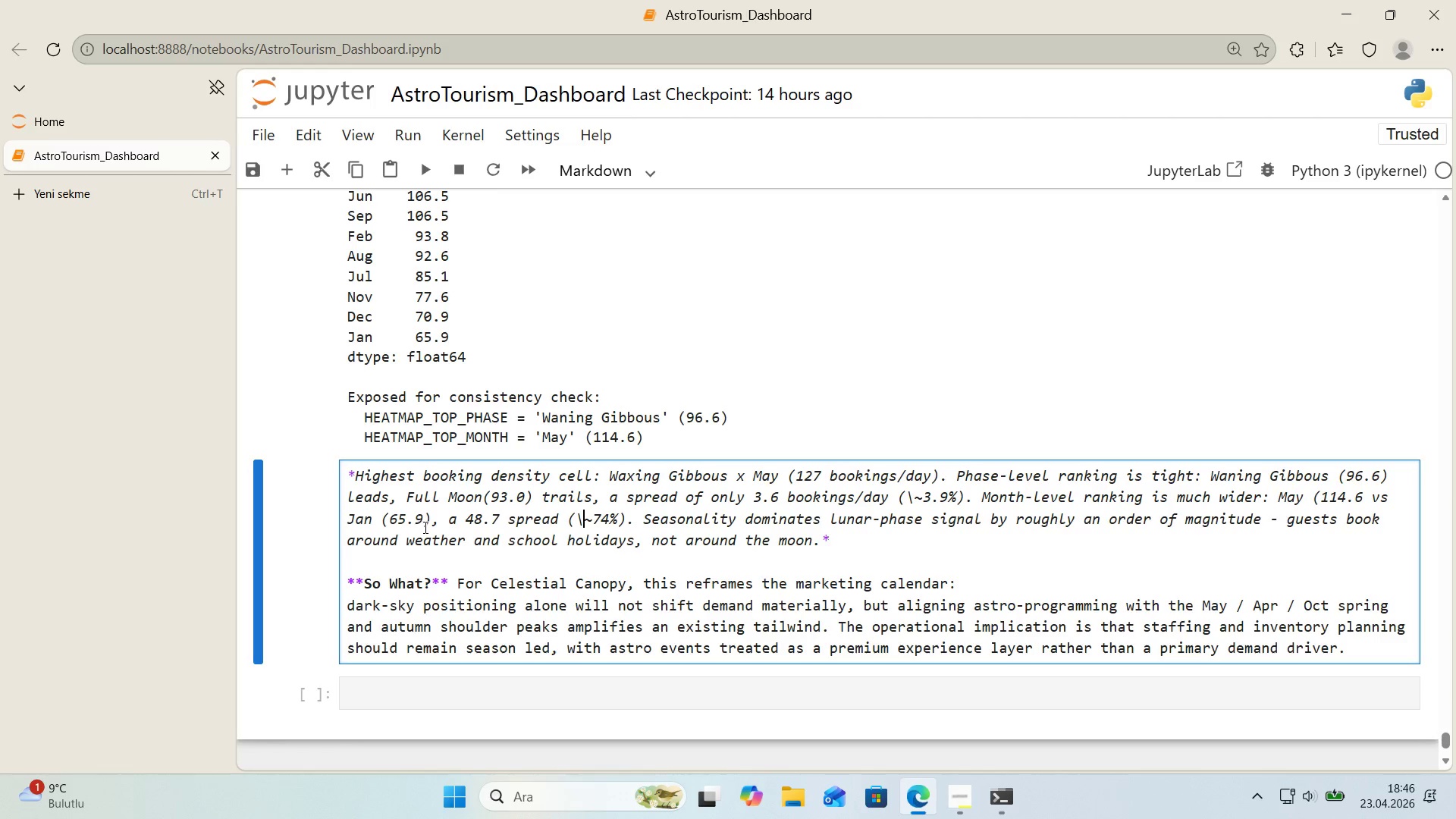 
key(Control+ControlLeft)
 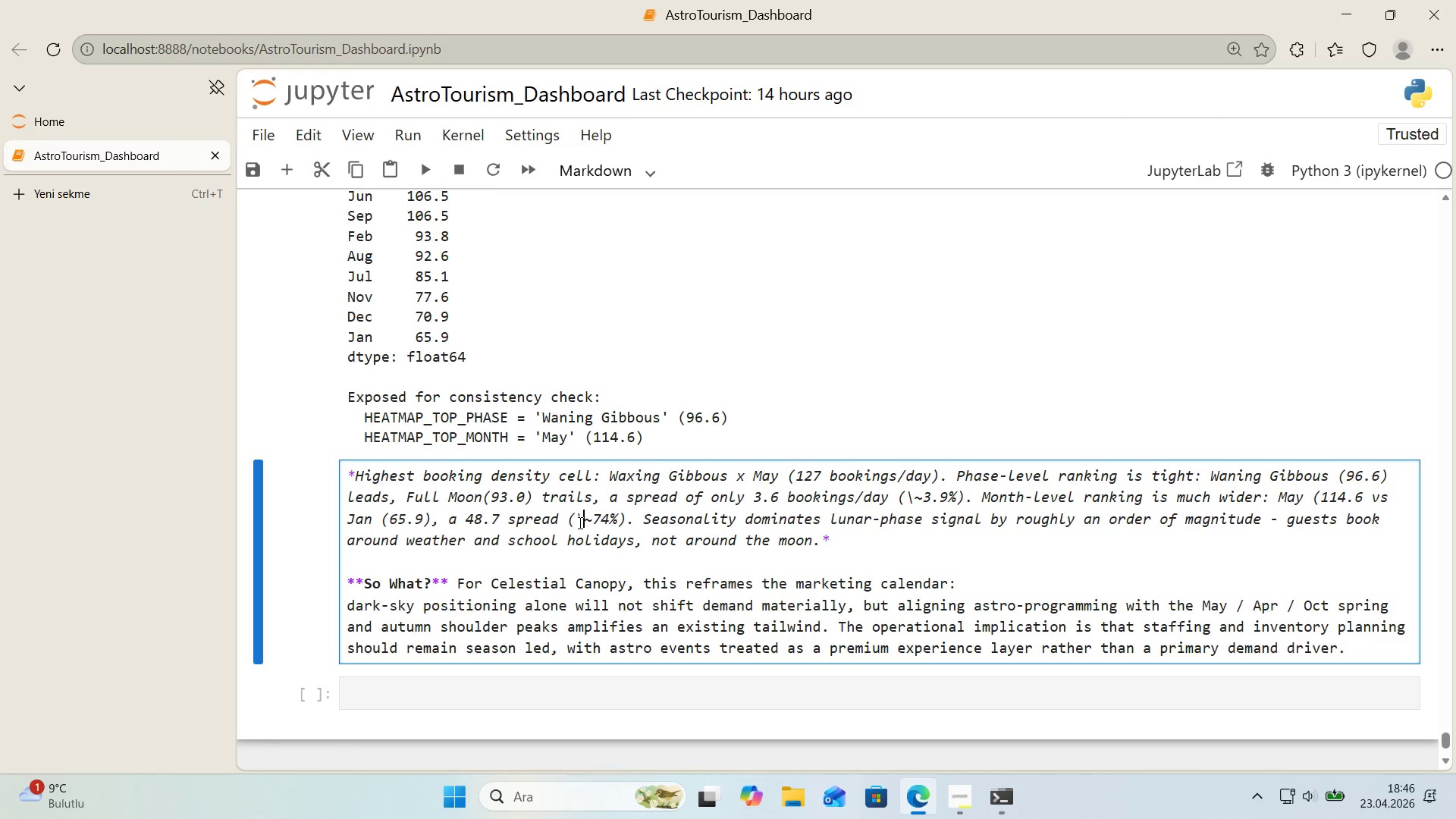 
key(Alt+Control+IntlYen)
 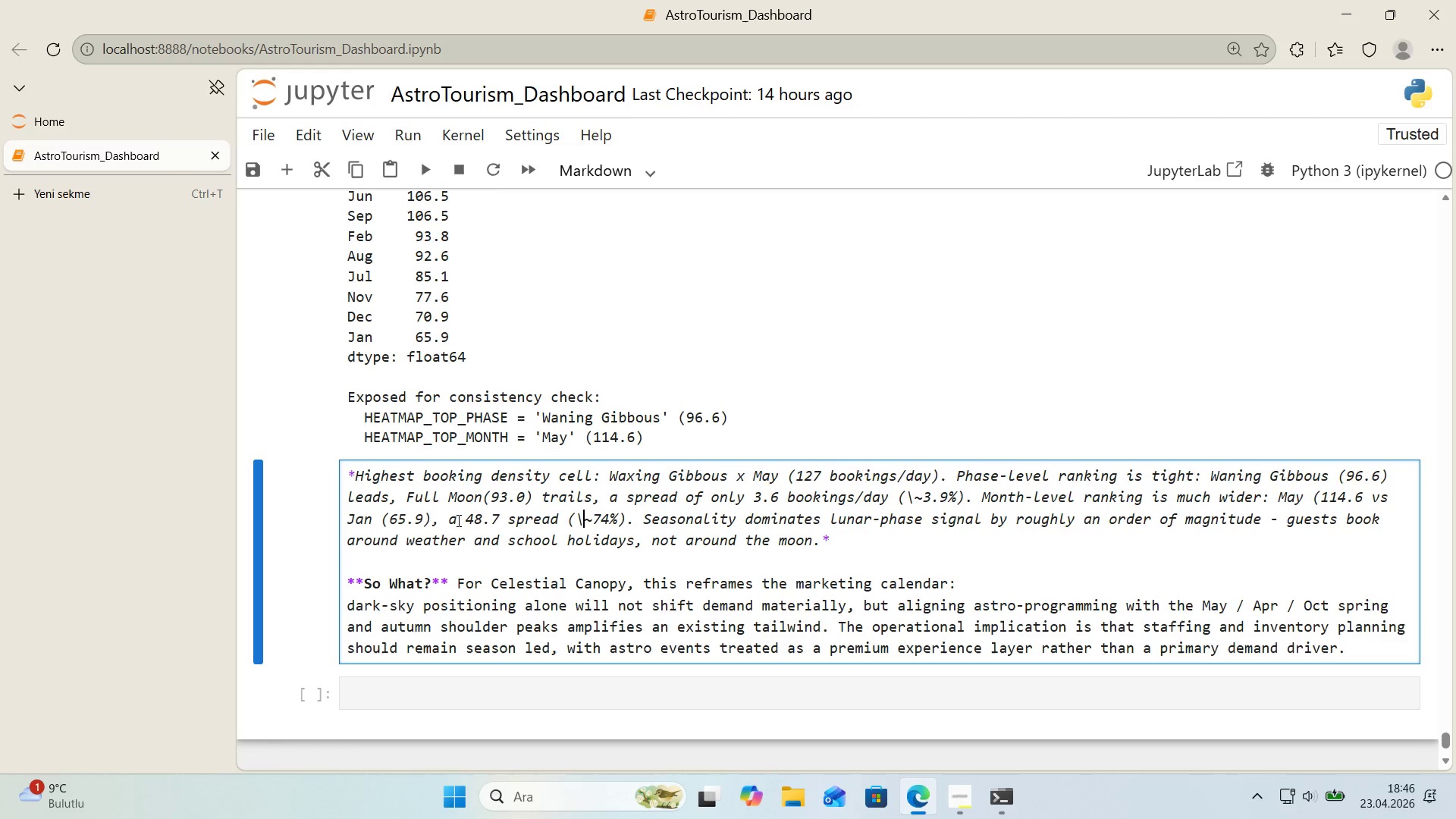 
key(Shift+Enter)
 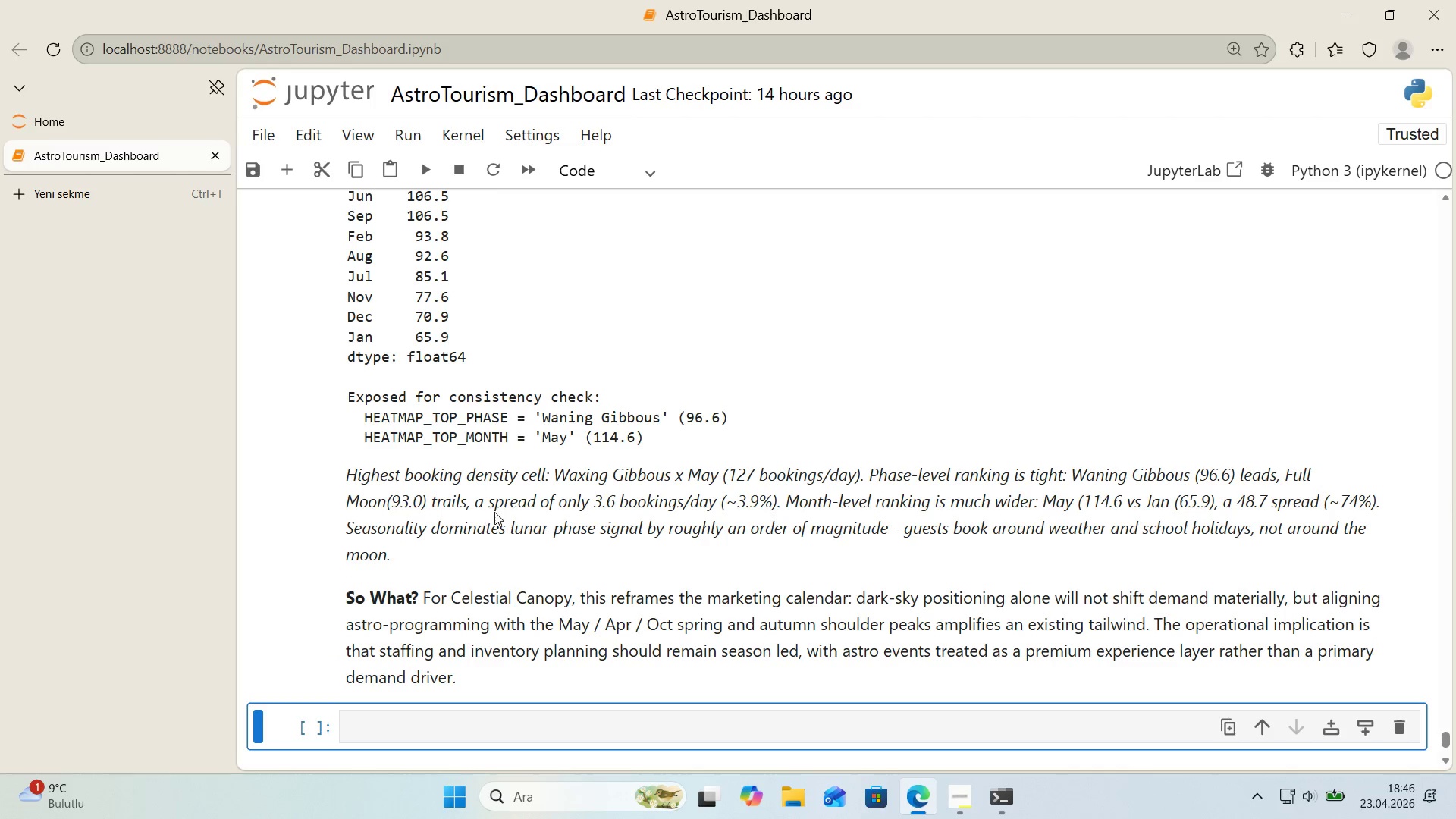 
scroll: coordinate [491, 510], scroll_direction: down, amount: 1.0
 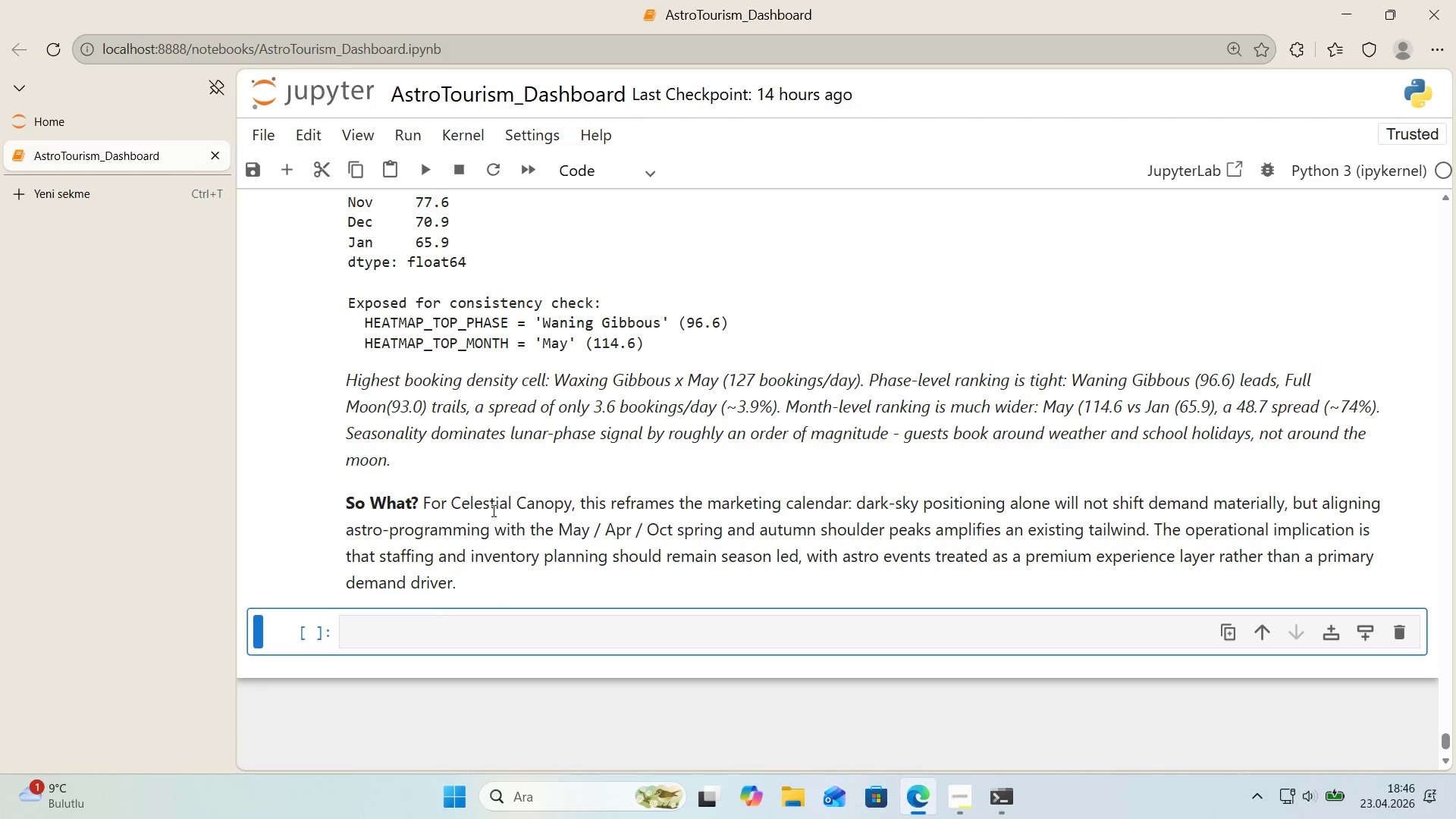 
left_click([472, 623])
 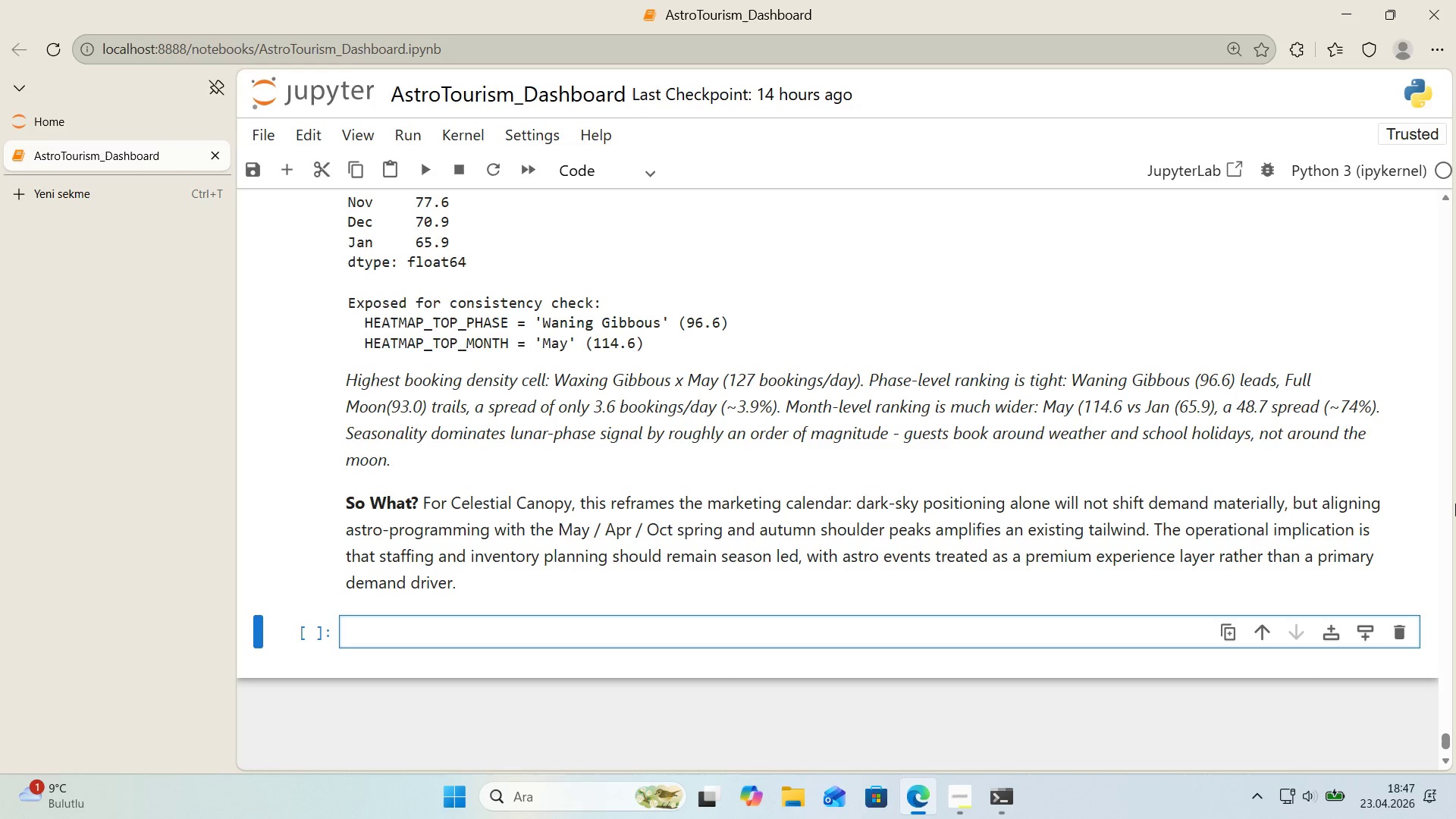 
wait(45.12)
 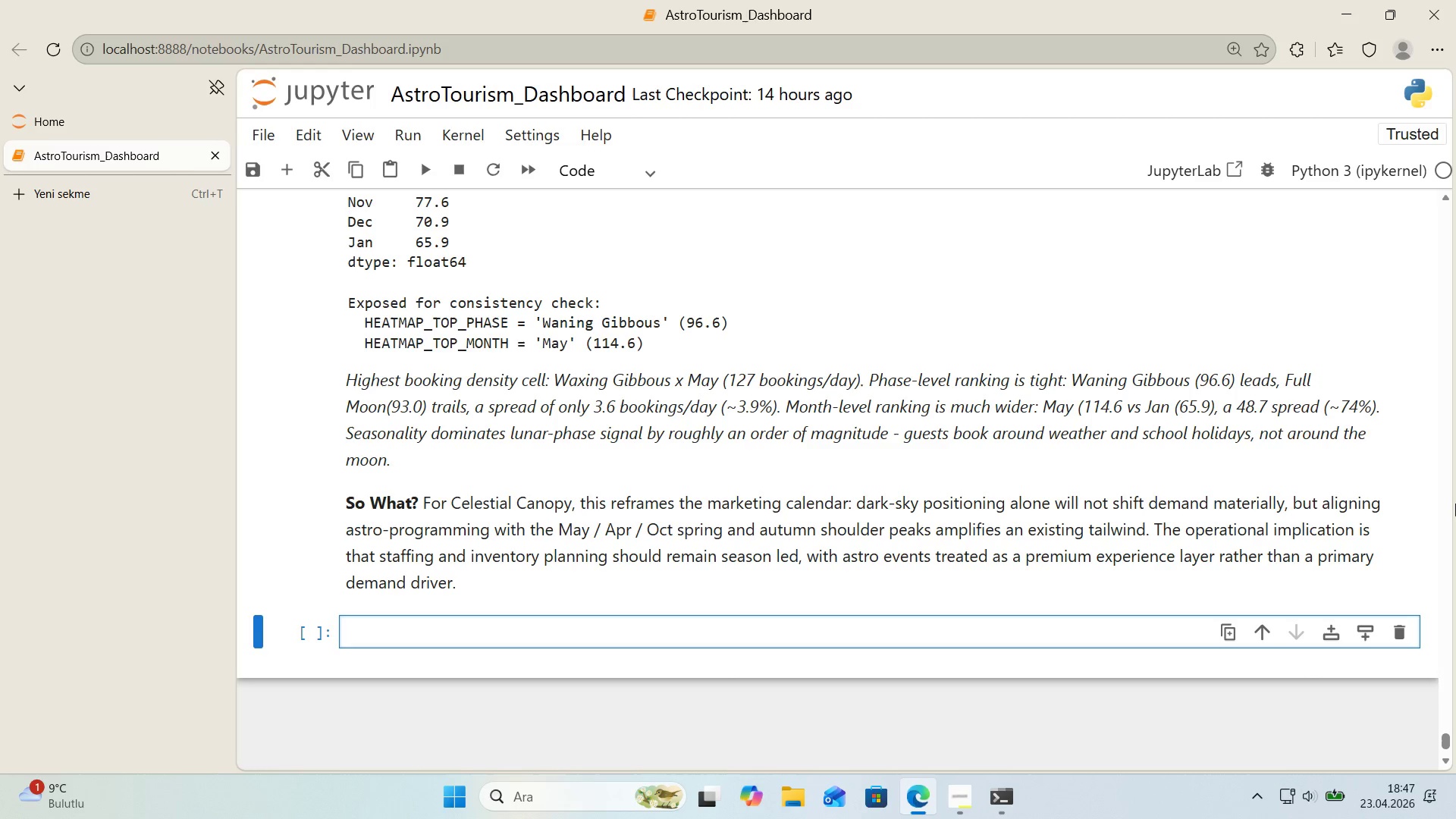 
scroll: coordinate [987, 200], scroll_direction: down, amount: 1.0
 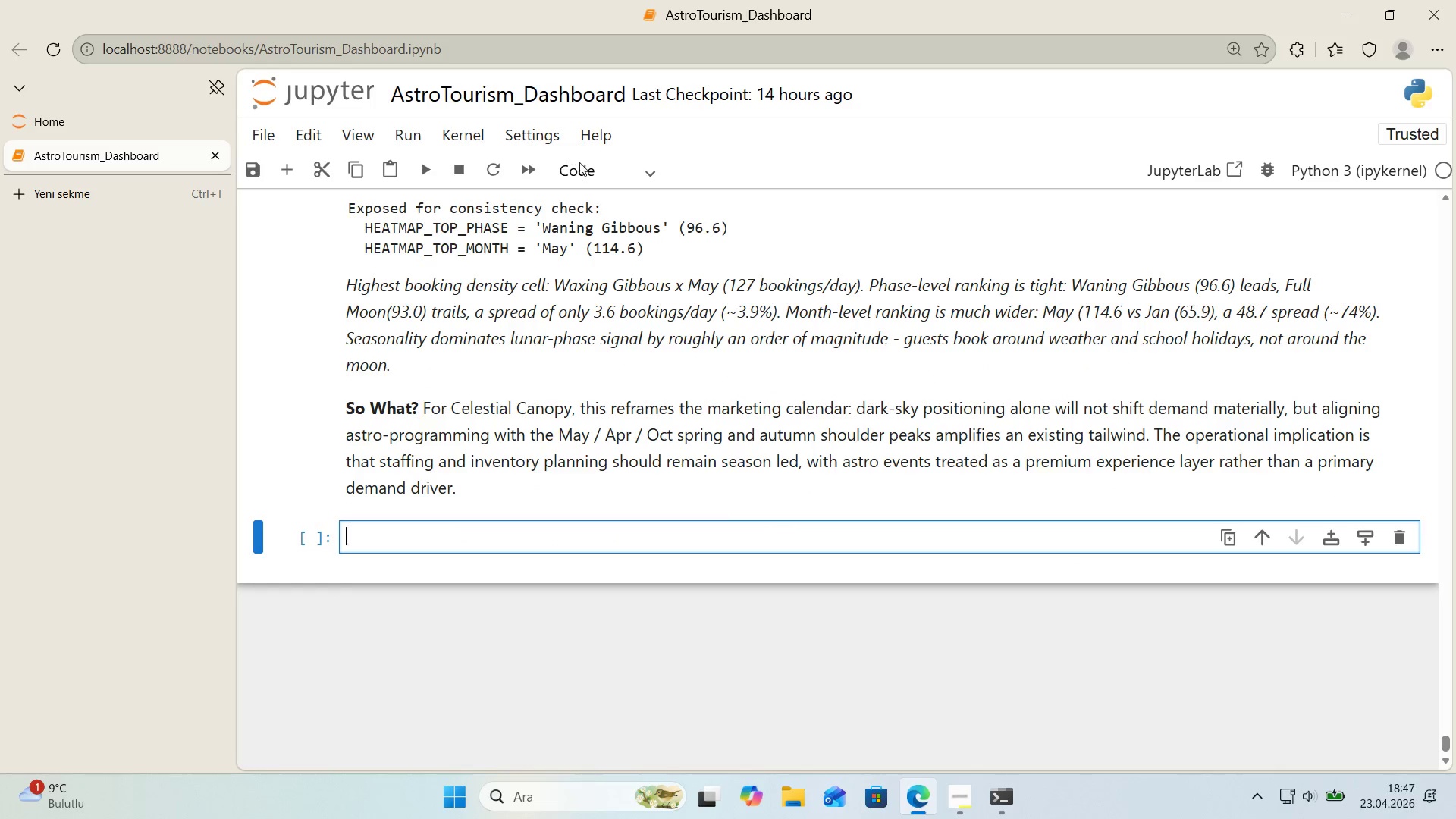 
left_click([596, 175])
 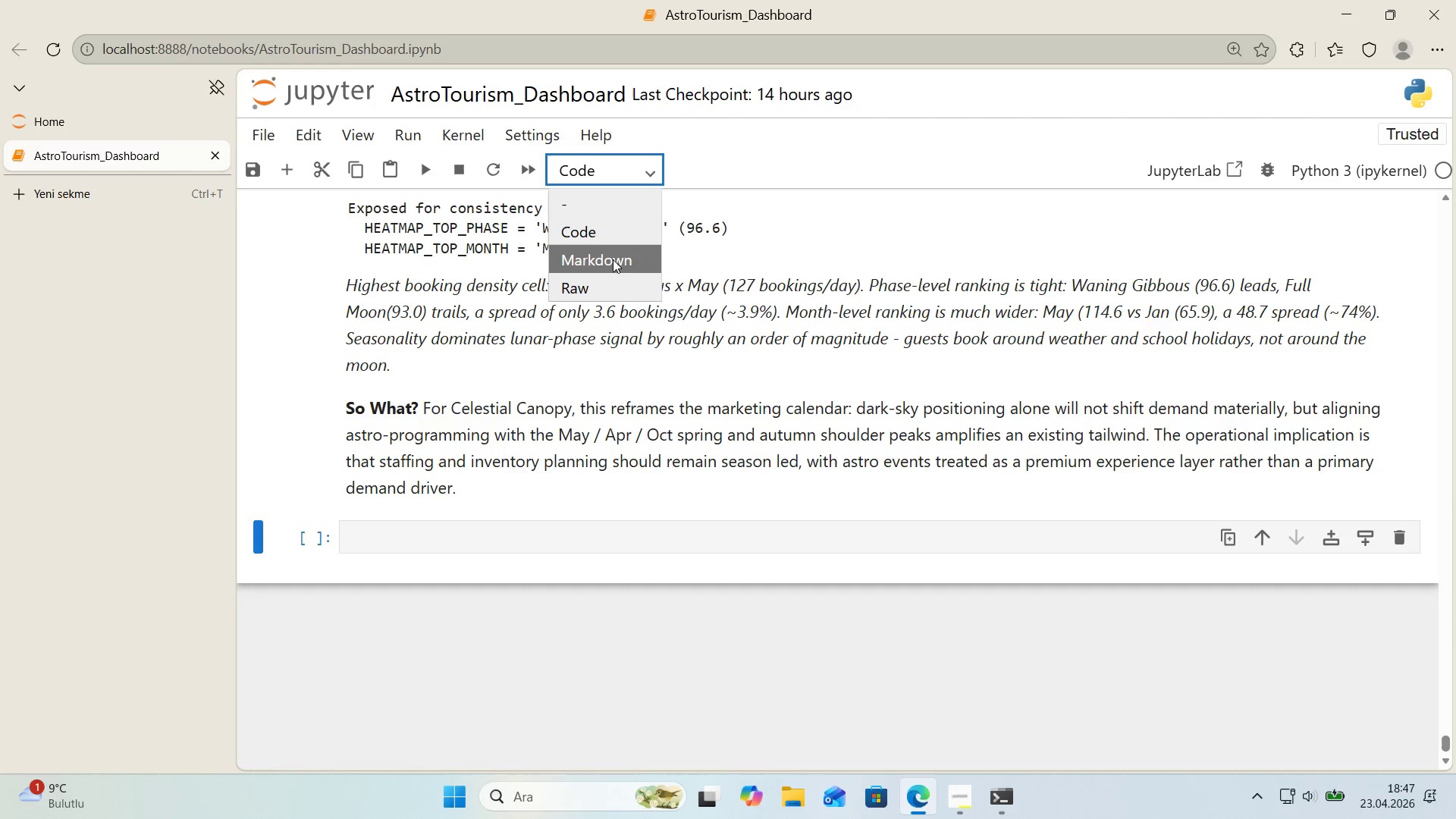 
left_click([613, 262])
 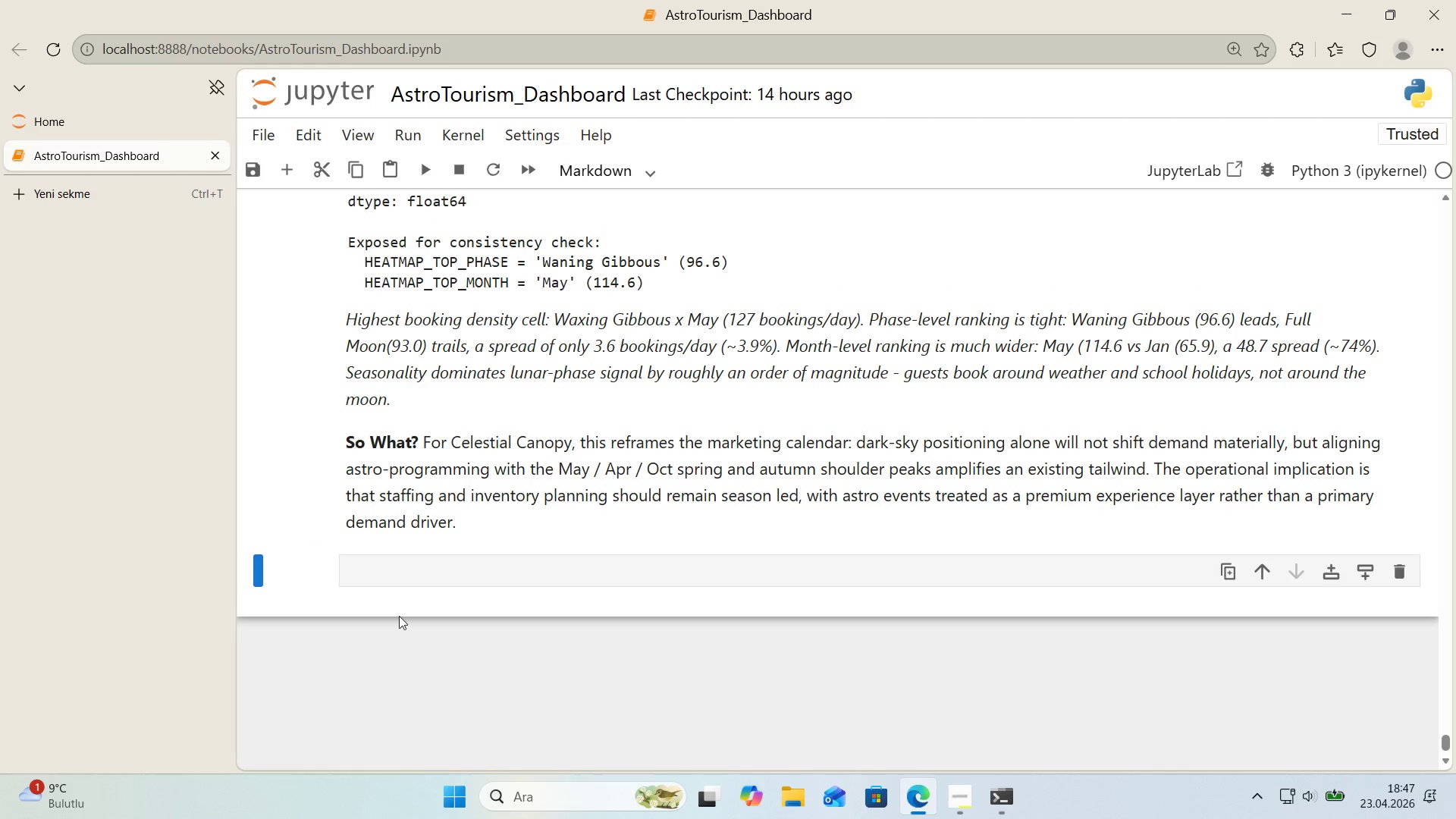 
left_click([402, 569])
 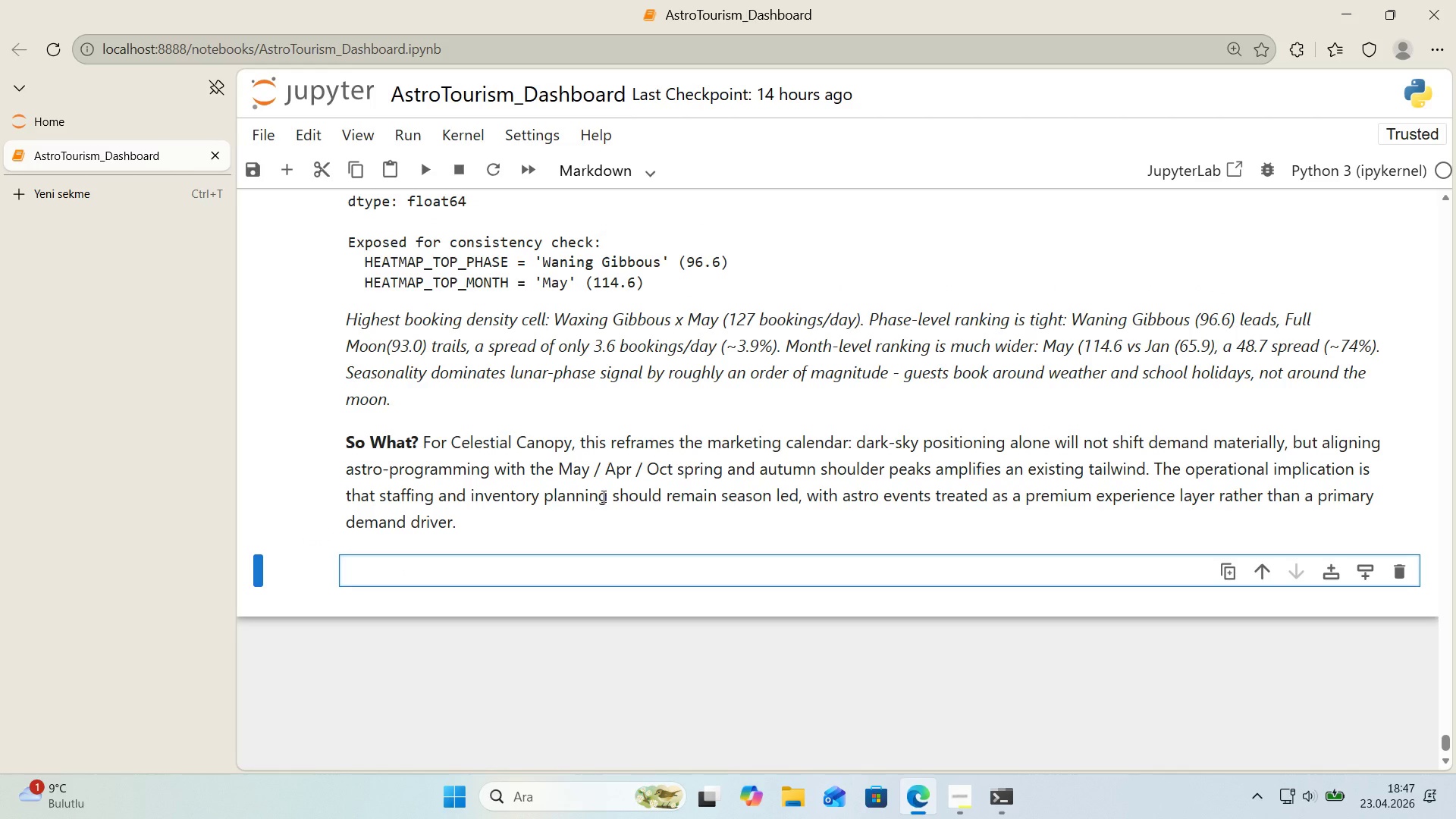 
key(Alt+Control+3)
 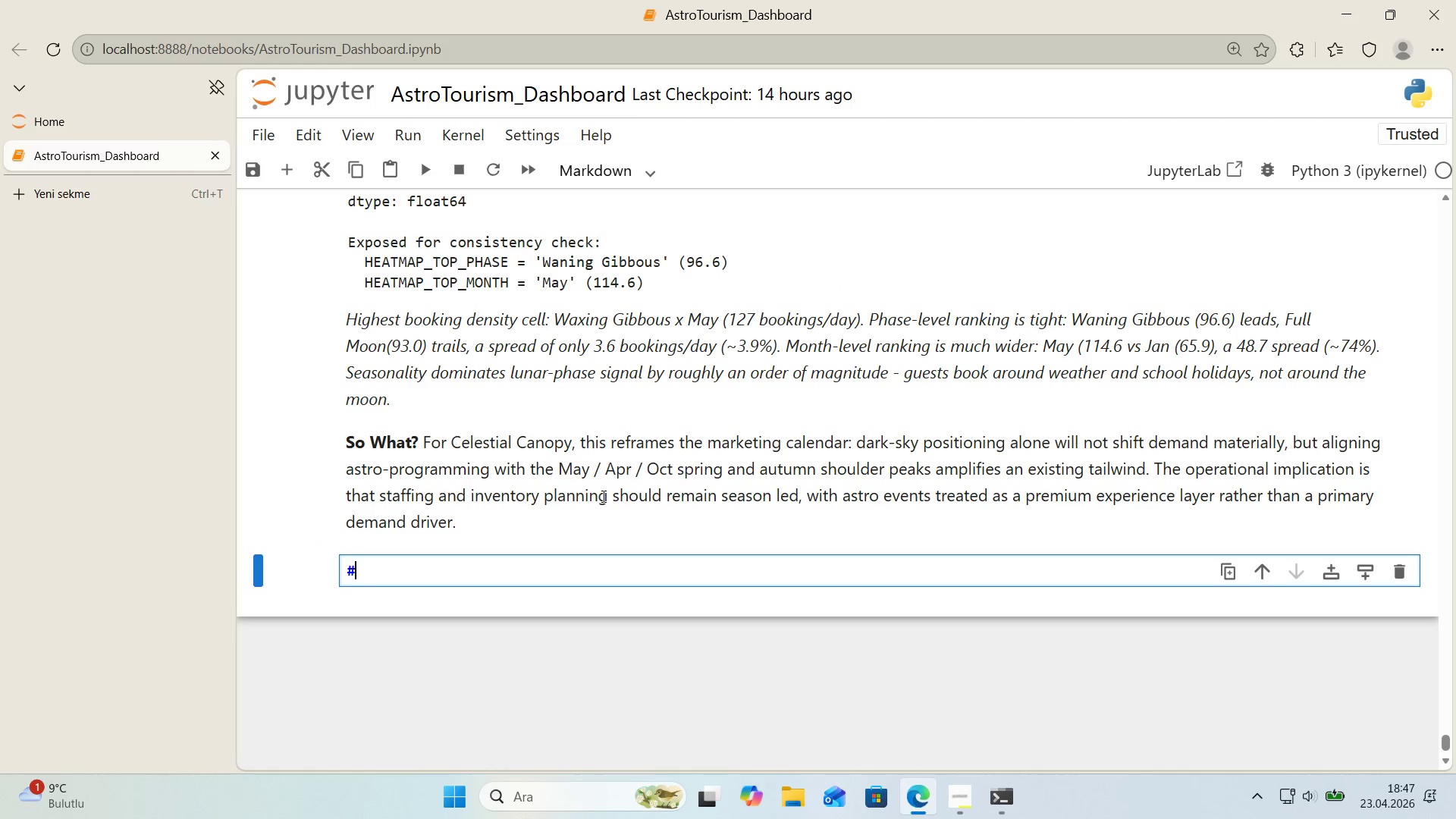 
key(Alt+Control+3)
 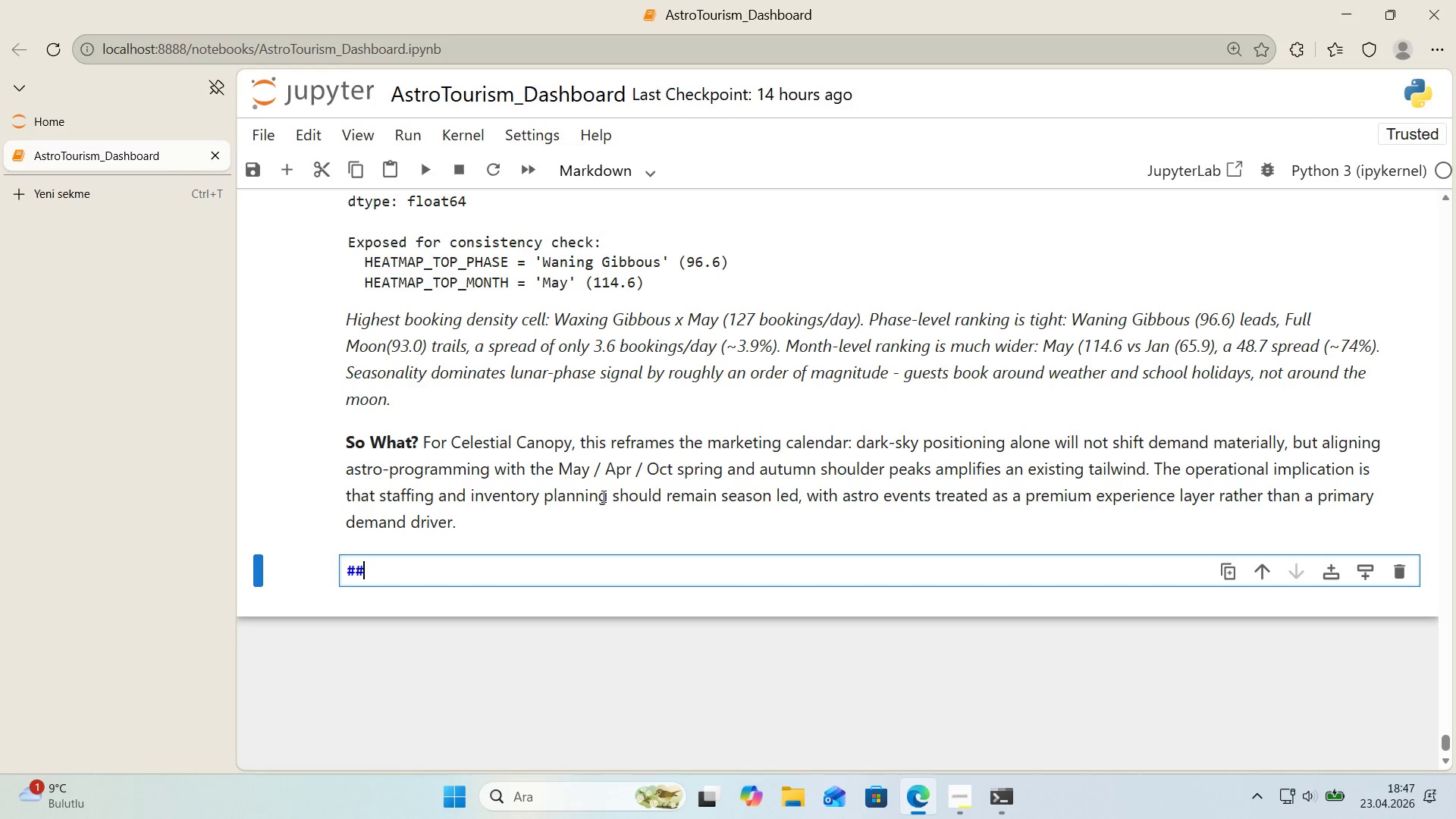 
key(Alt+Control+3)
 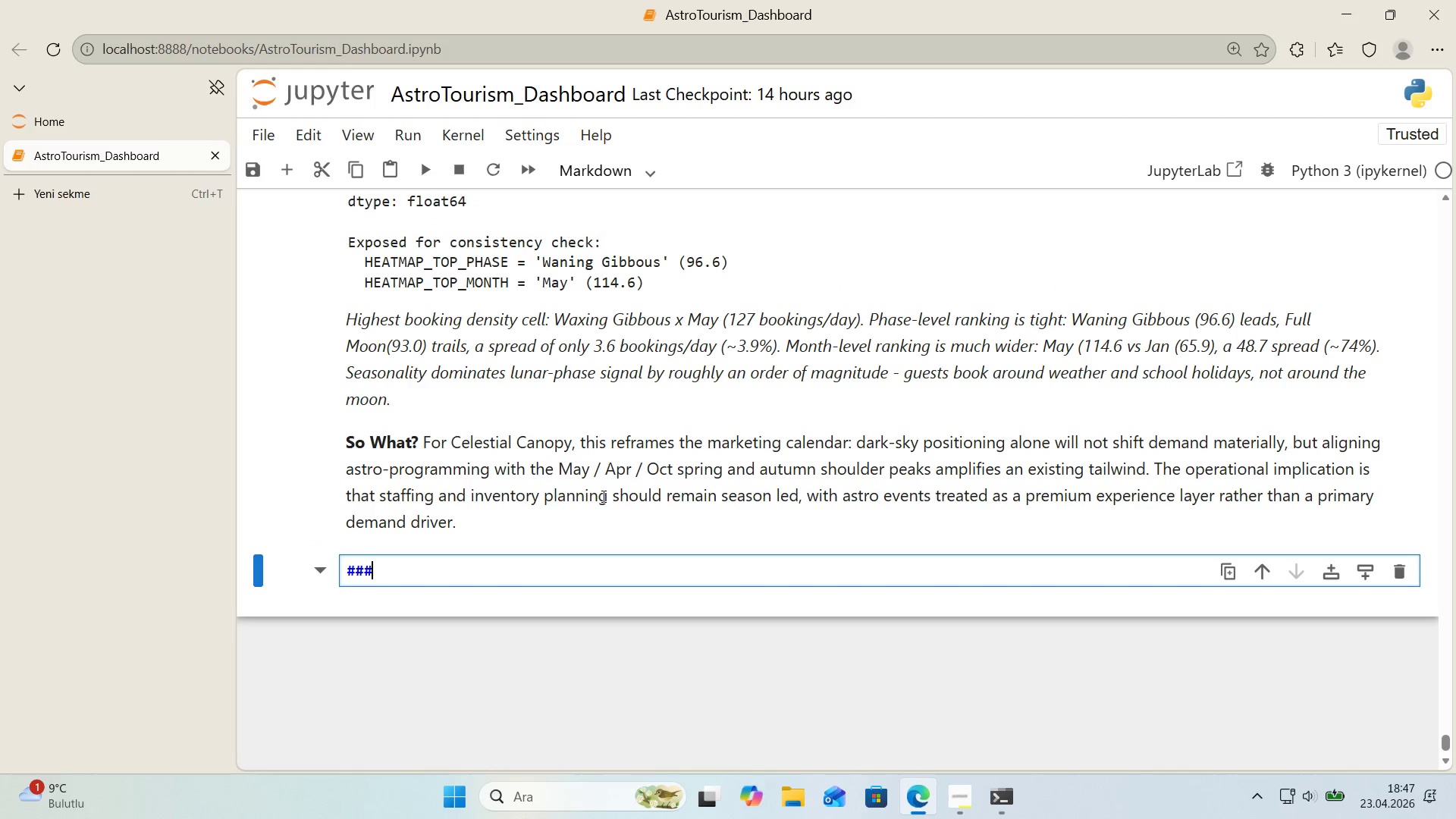 
type( 7b. Correlat'on Matr'x ^ Sky Clar'ty x ADR Scatter)
 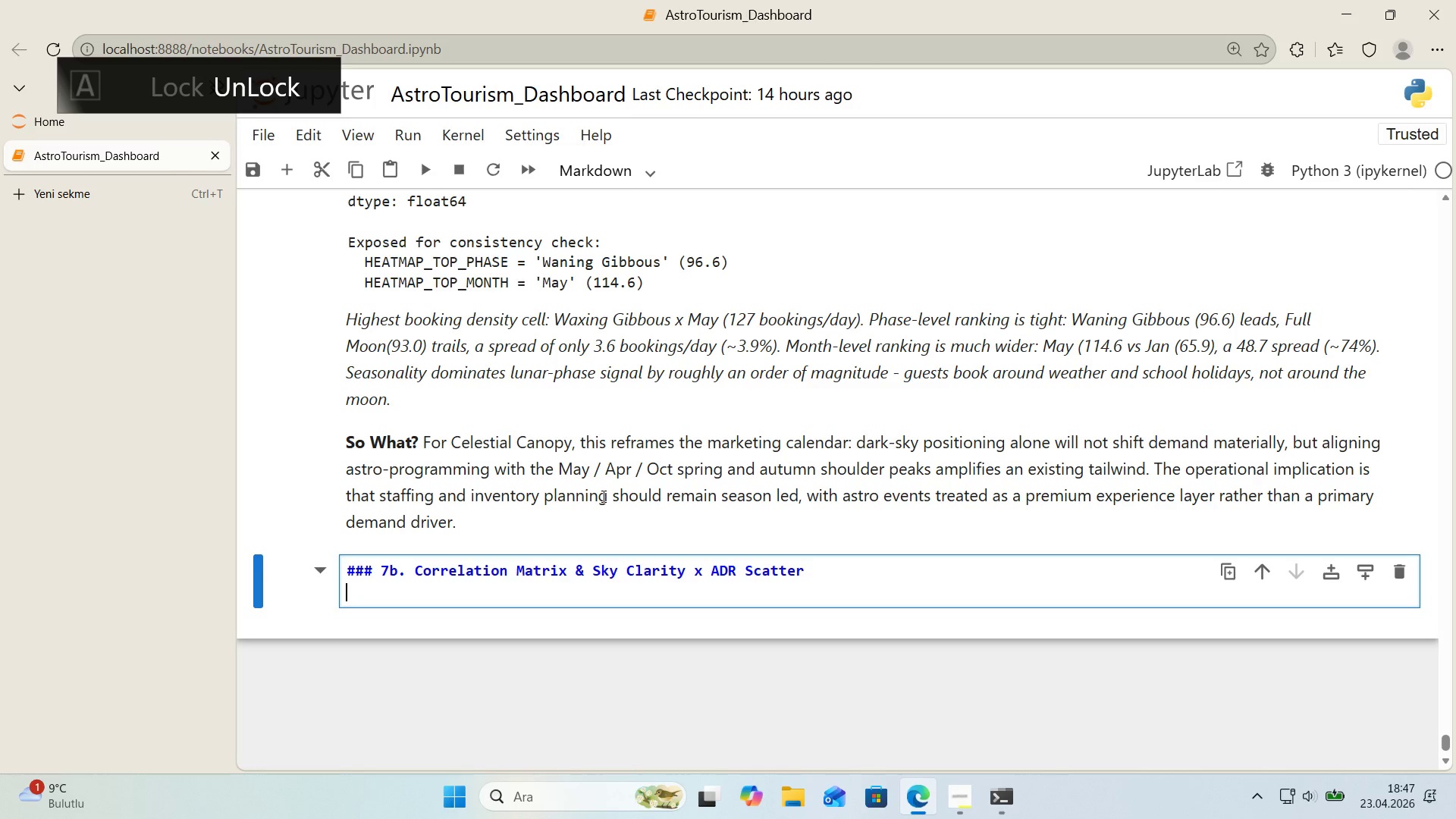 
 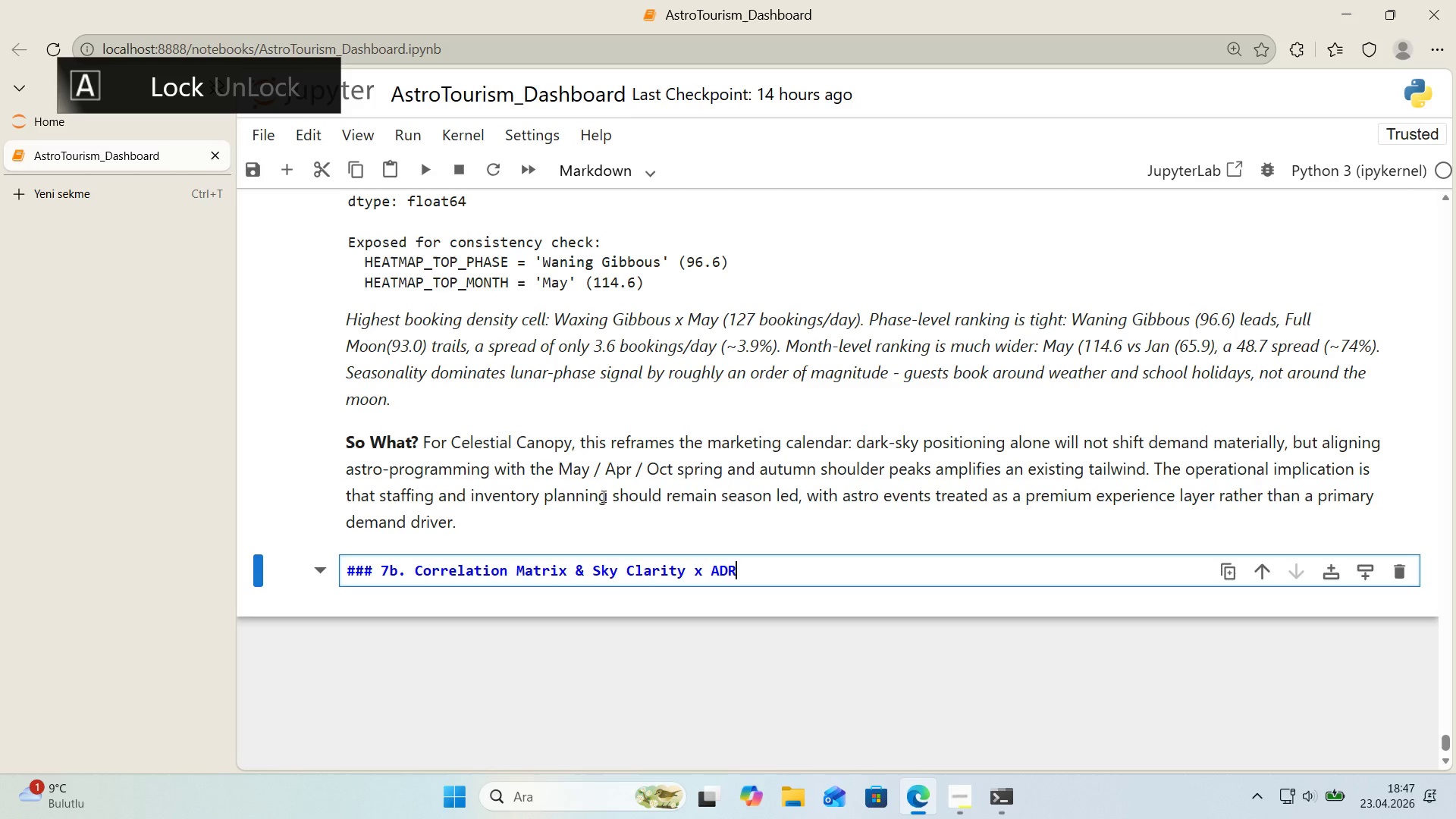 
key(Enter)
 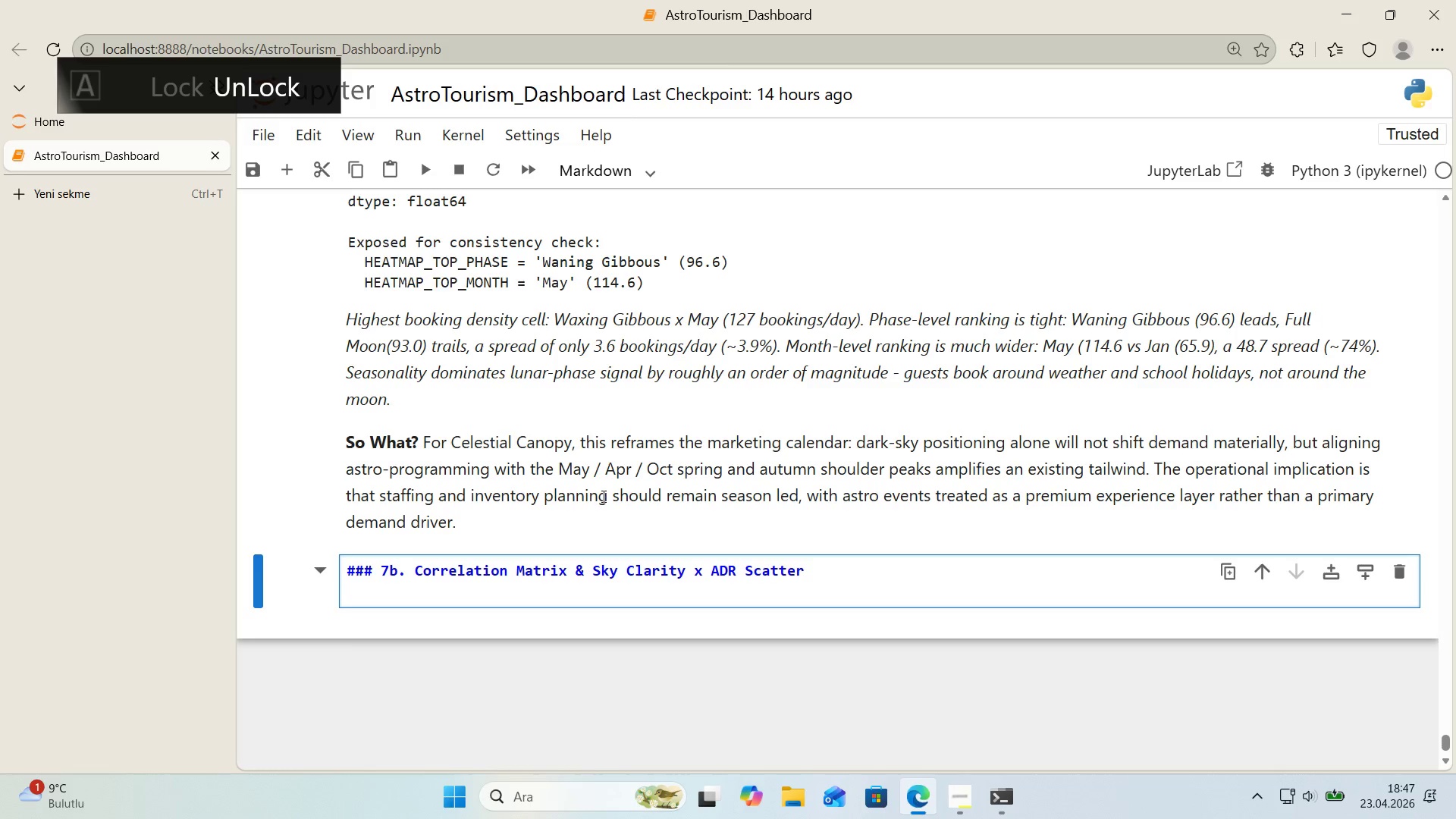 
key(Enter)
 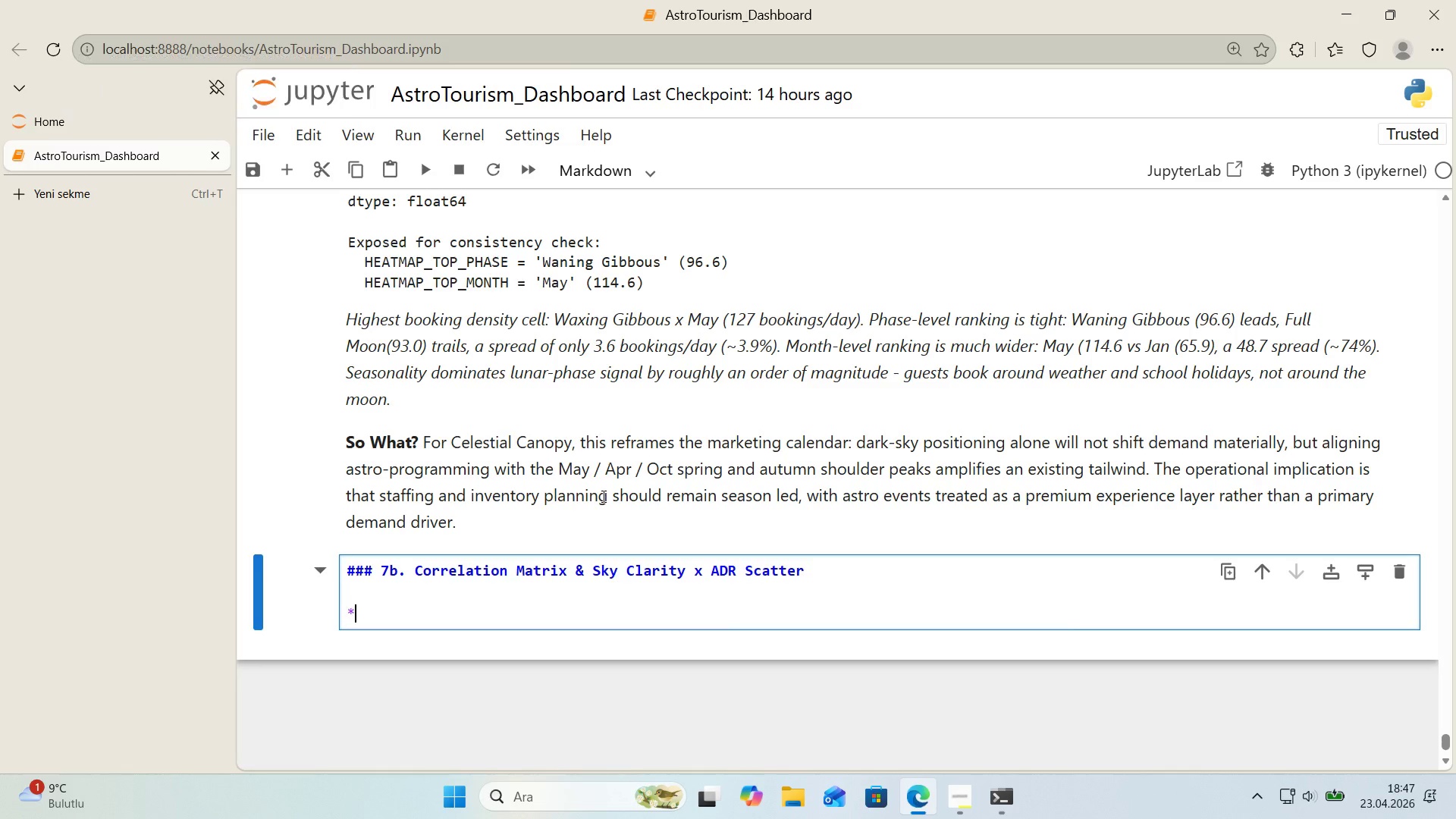 
type(**Method>)
key(Backspace)
type(.** Use **Spearman rank correlat'on** rather than p)
key(Backspace)
type(Pearso.)
key(Backspace)
type(n. Spearman 's non-parametr'c and robust to the r'ght-skew of ADR and lead_t'me )
key(Backspace)
type( - Pearson would let a handful of h'gh-ADR book'ngs dom'nate. The matr'x 'ncludes cont'nuous demand var'ables and b'nary event flag *()
 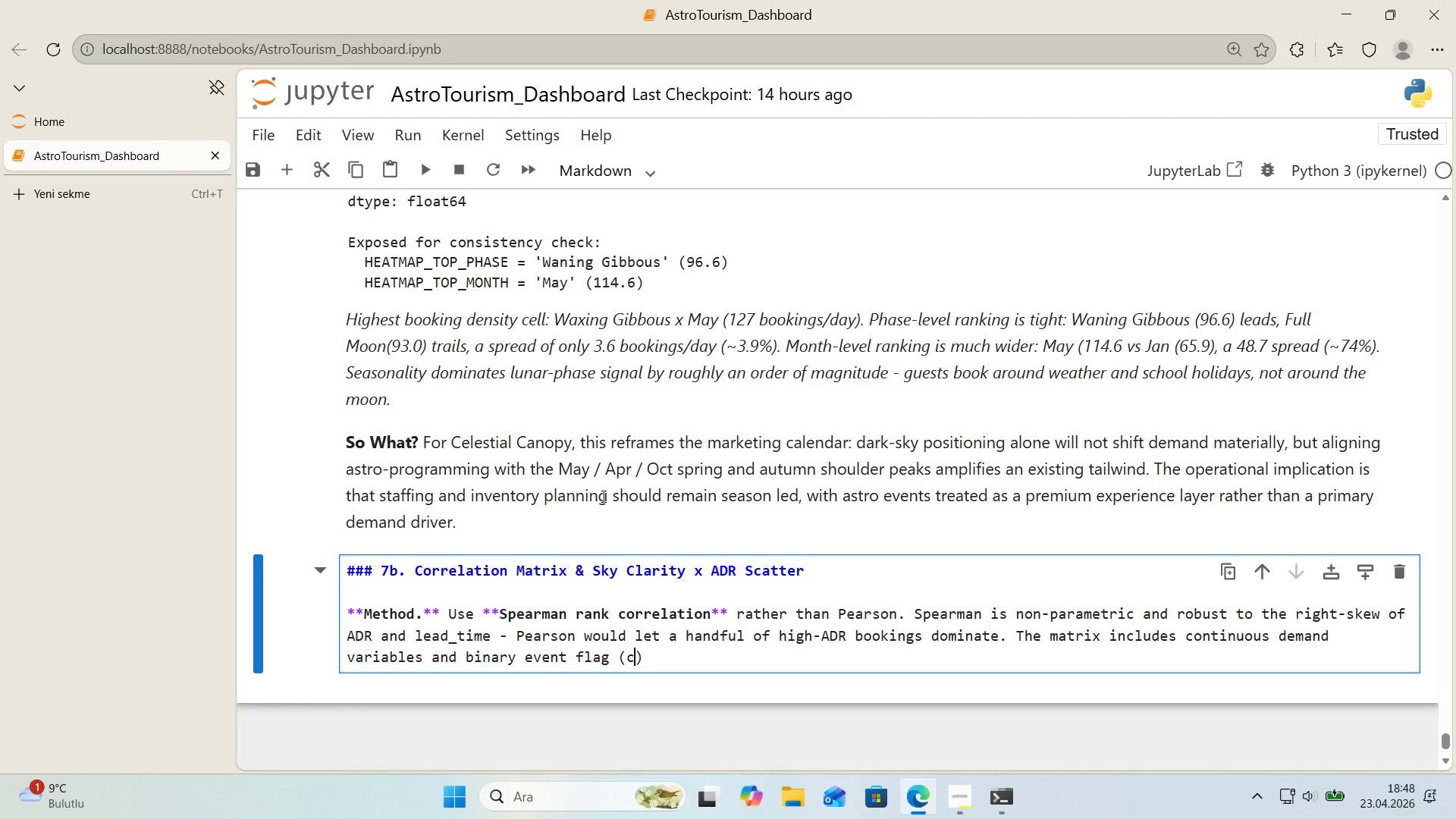 
 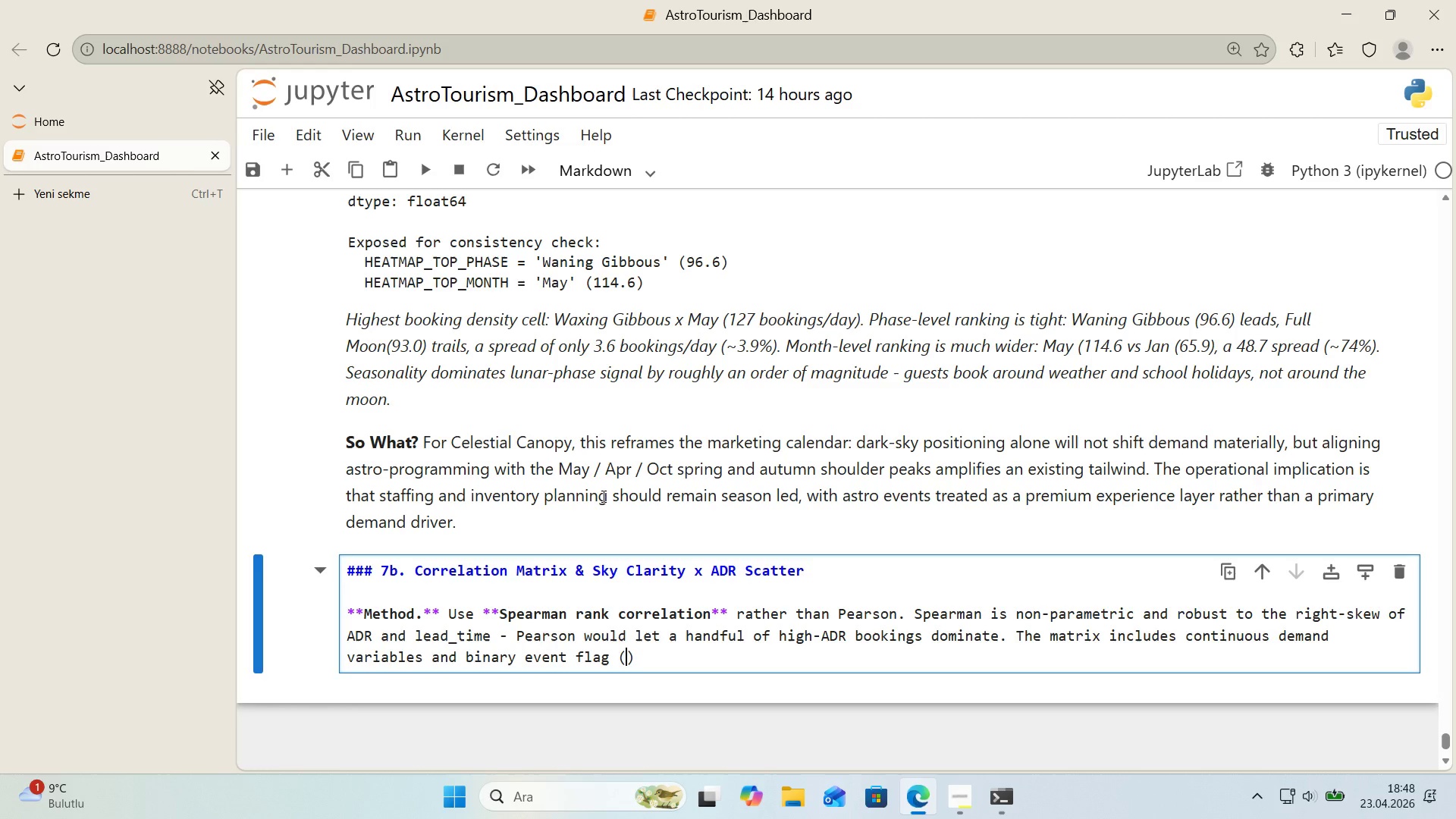 
key(ArrowLeft)
 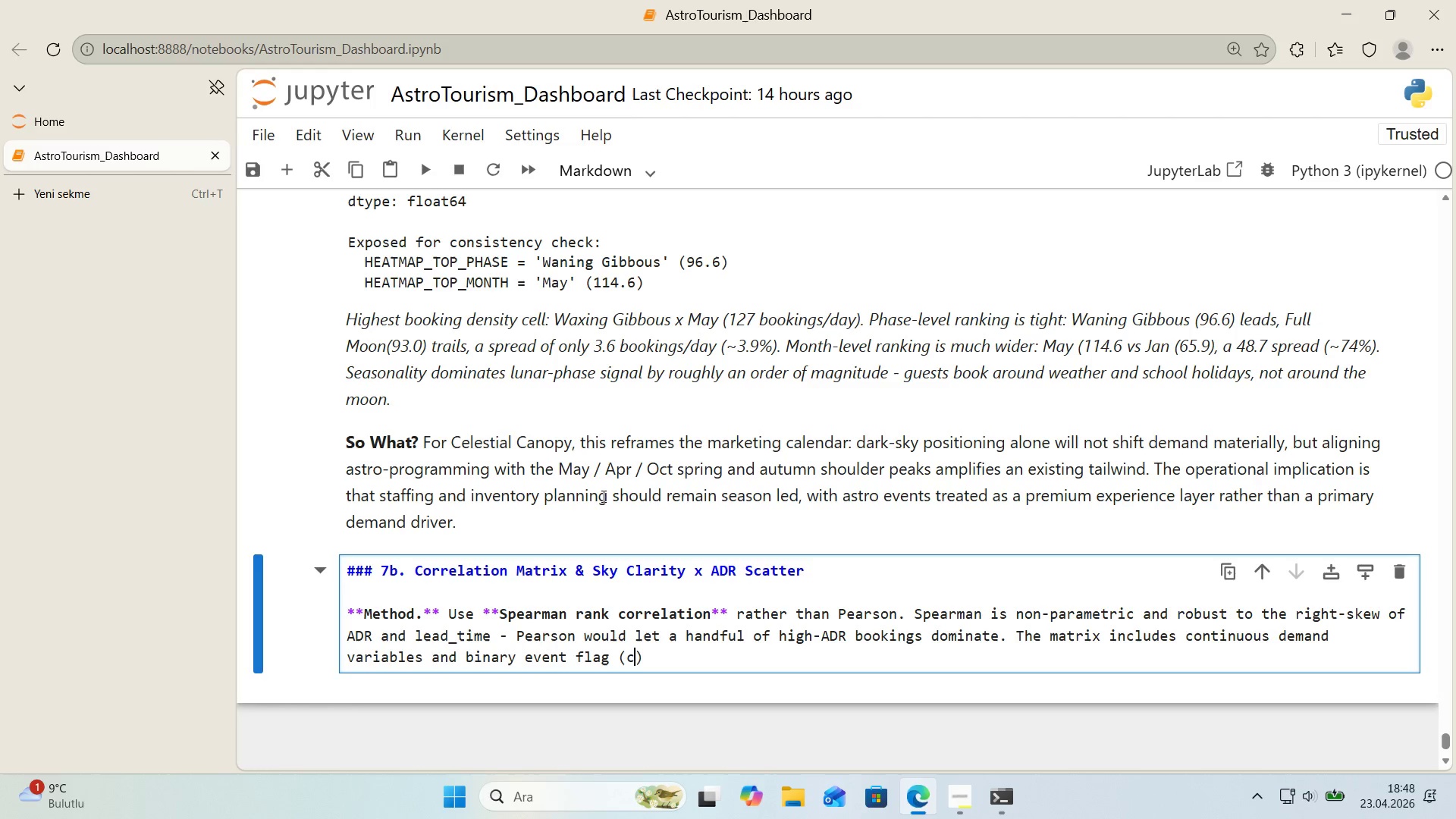 
type(coded)
 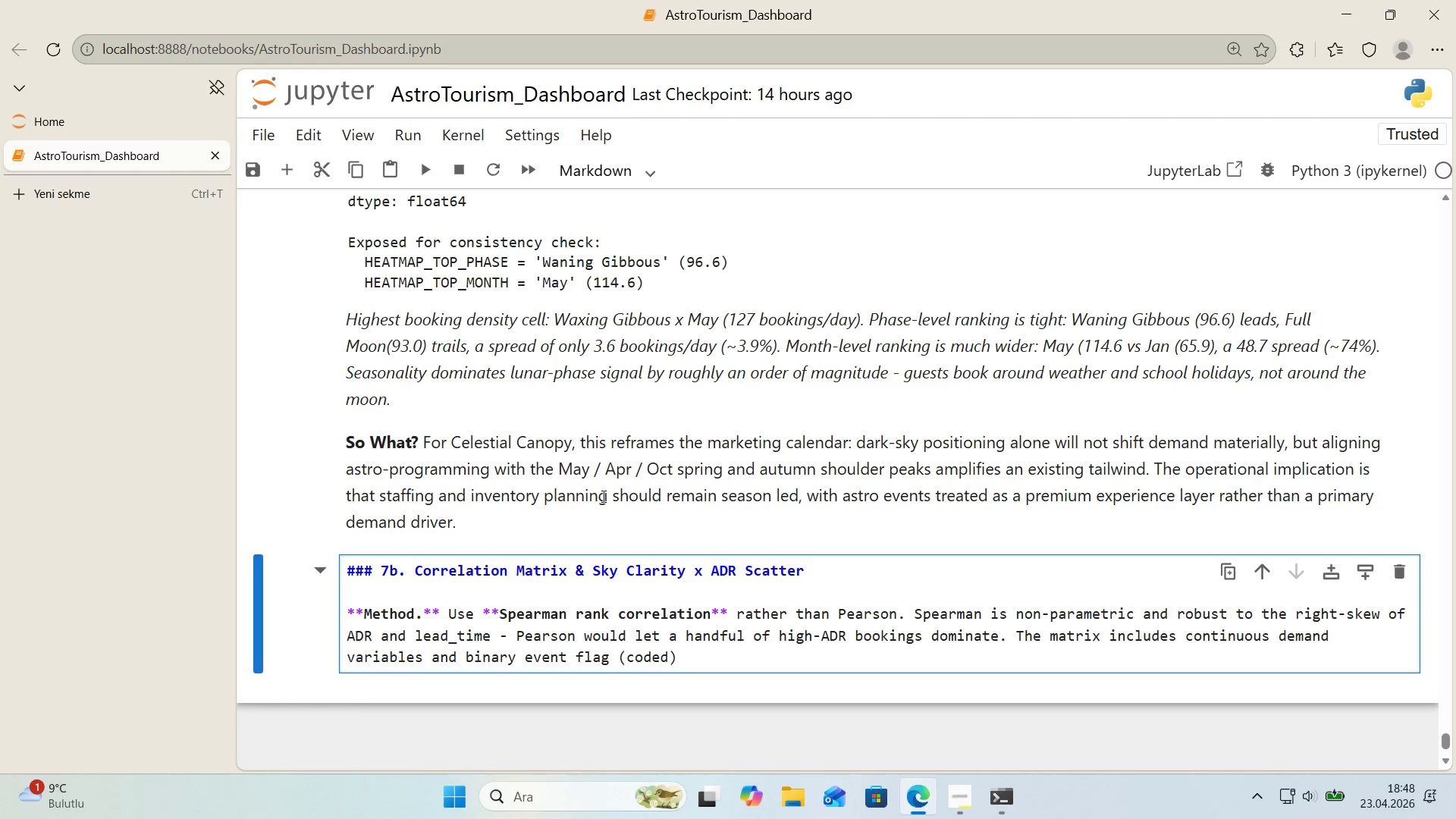 
key(ArrowRight)
 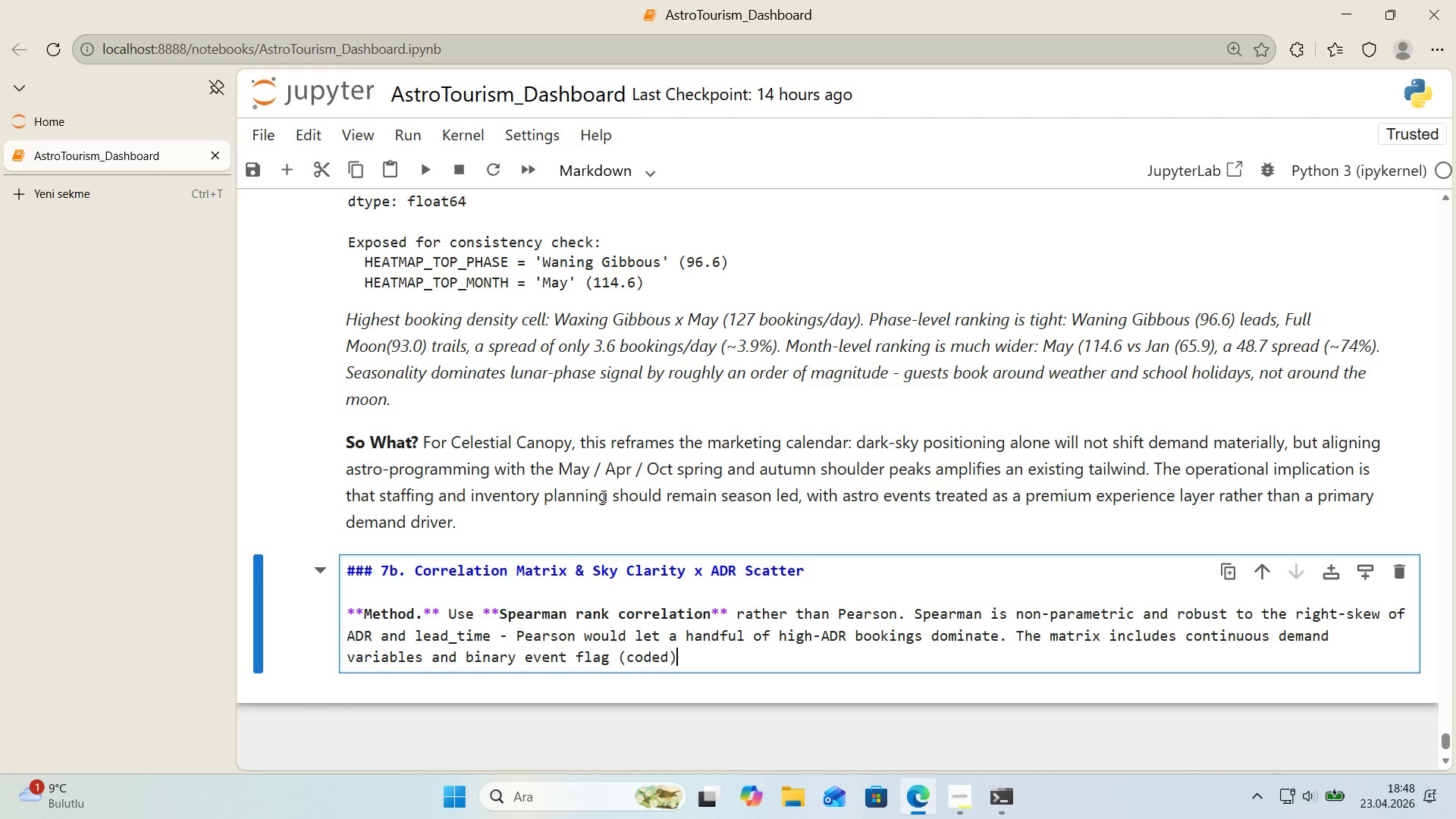 
key(Backspace)
 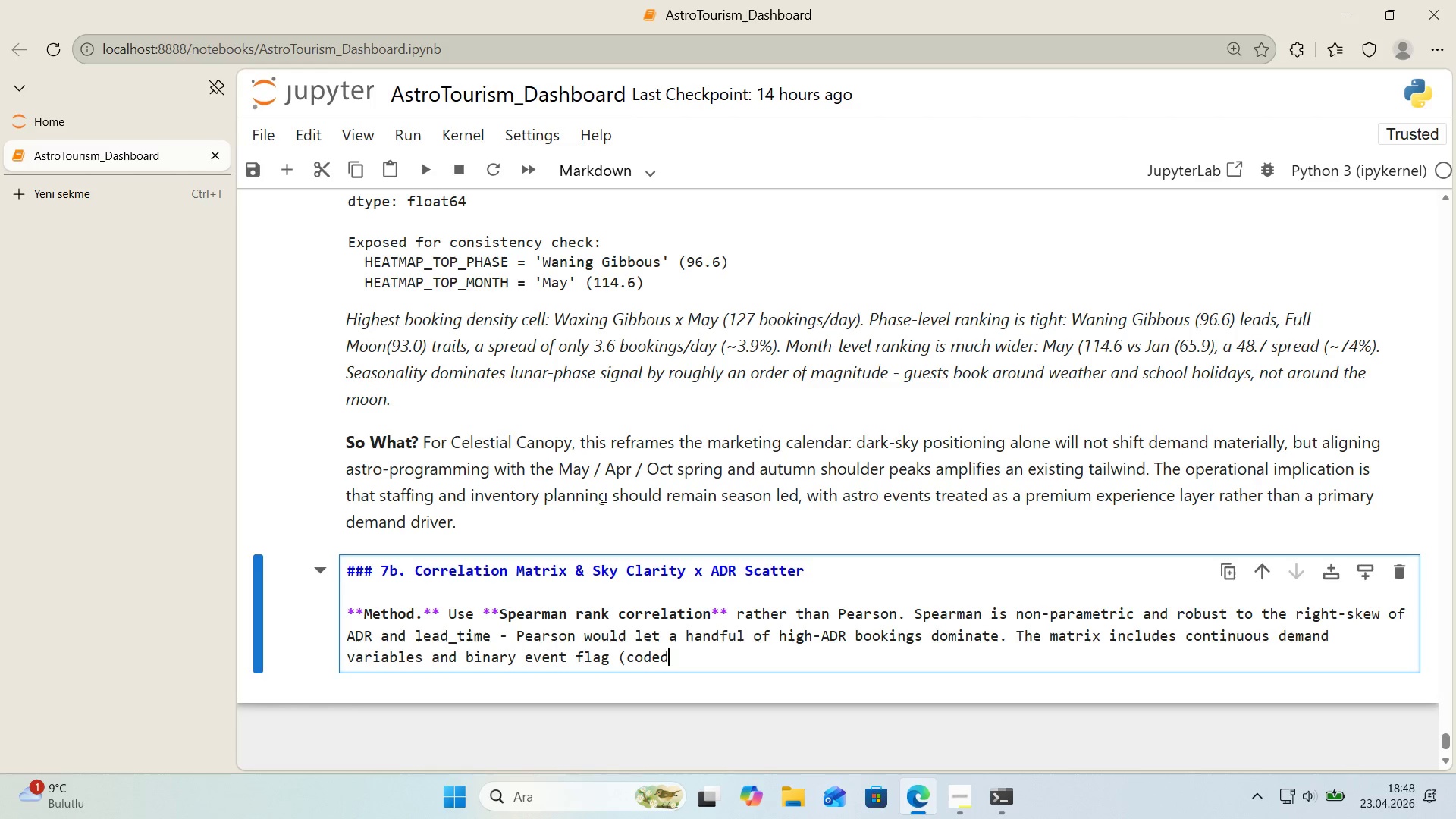 
key(Backspace)
 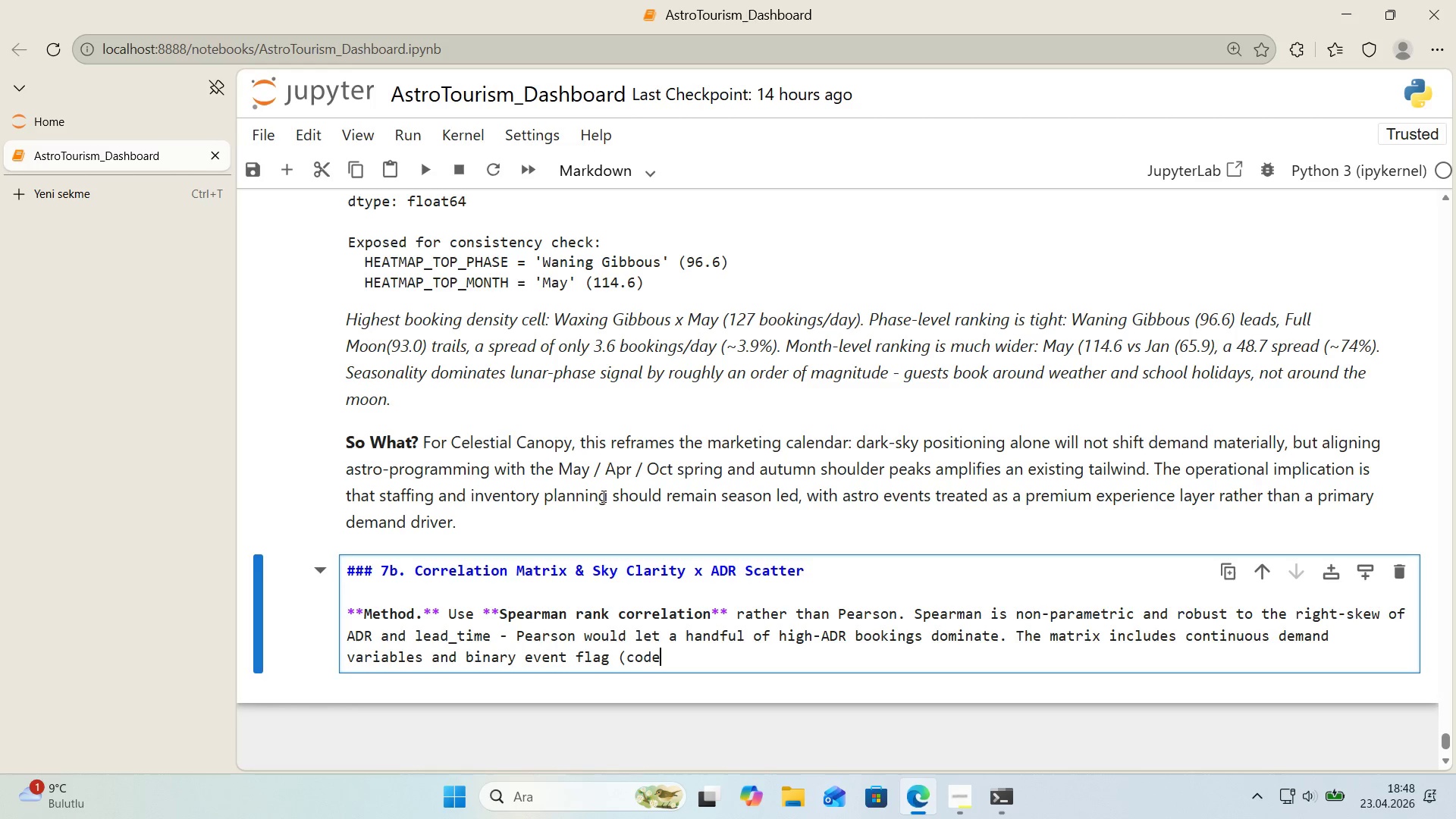 
key(Backspace)
 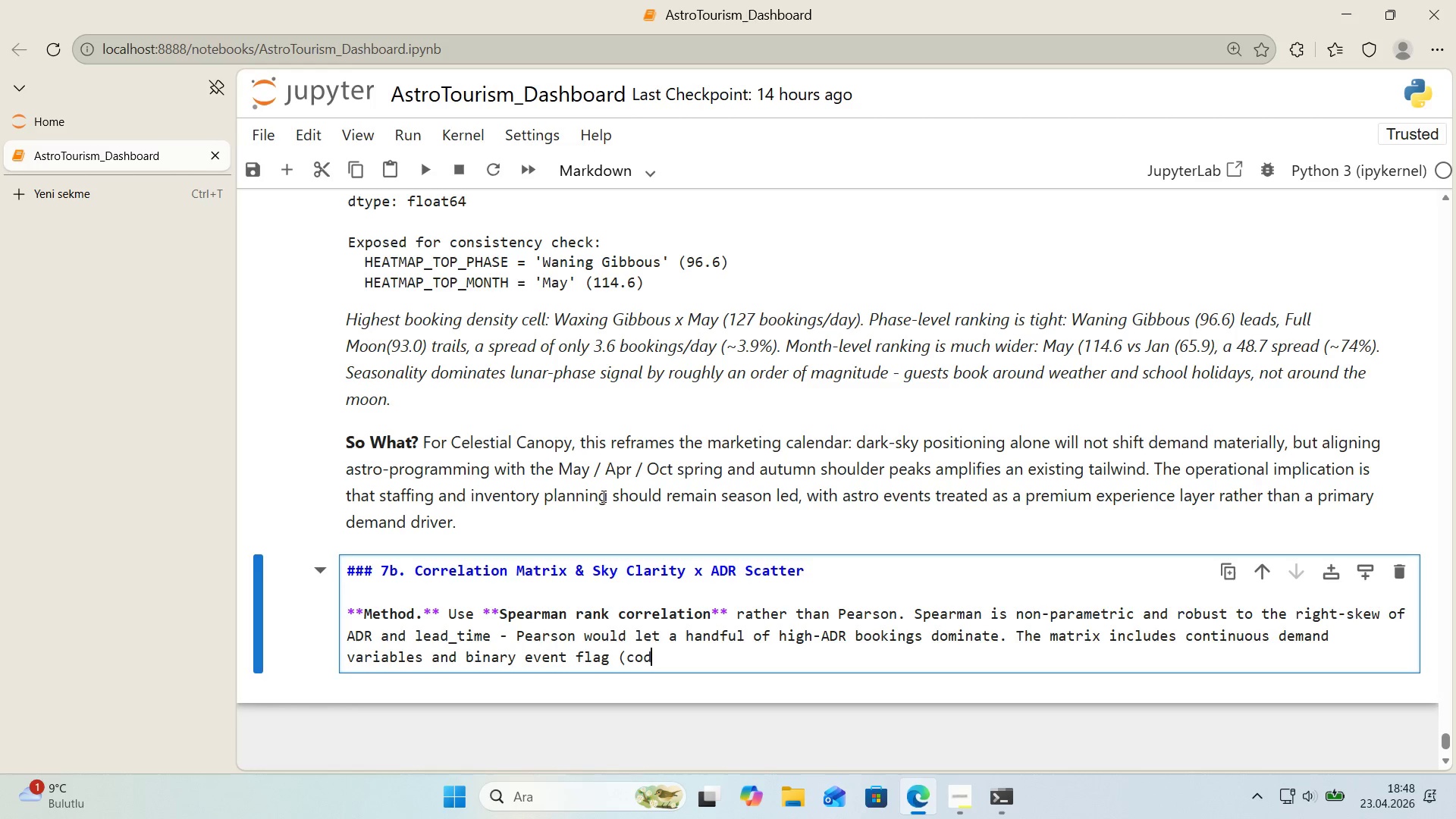 
key(Backspace)
 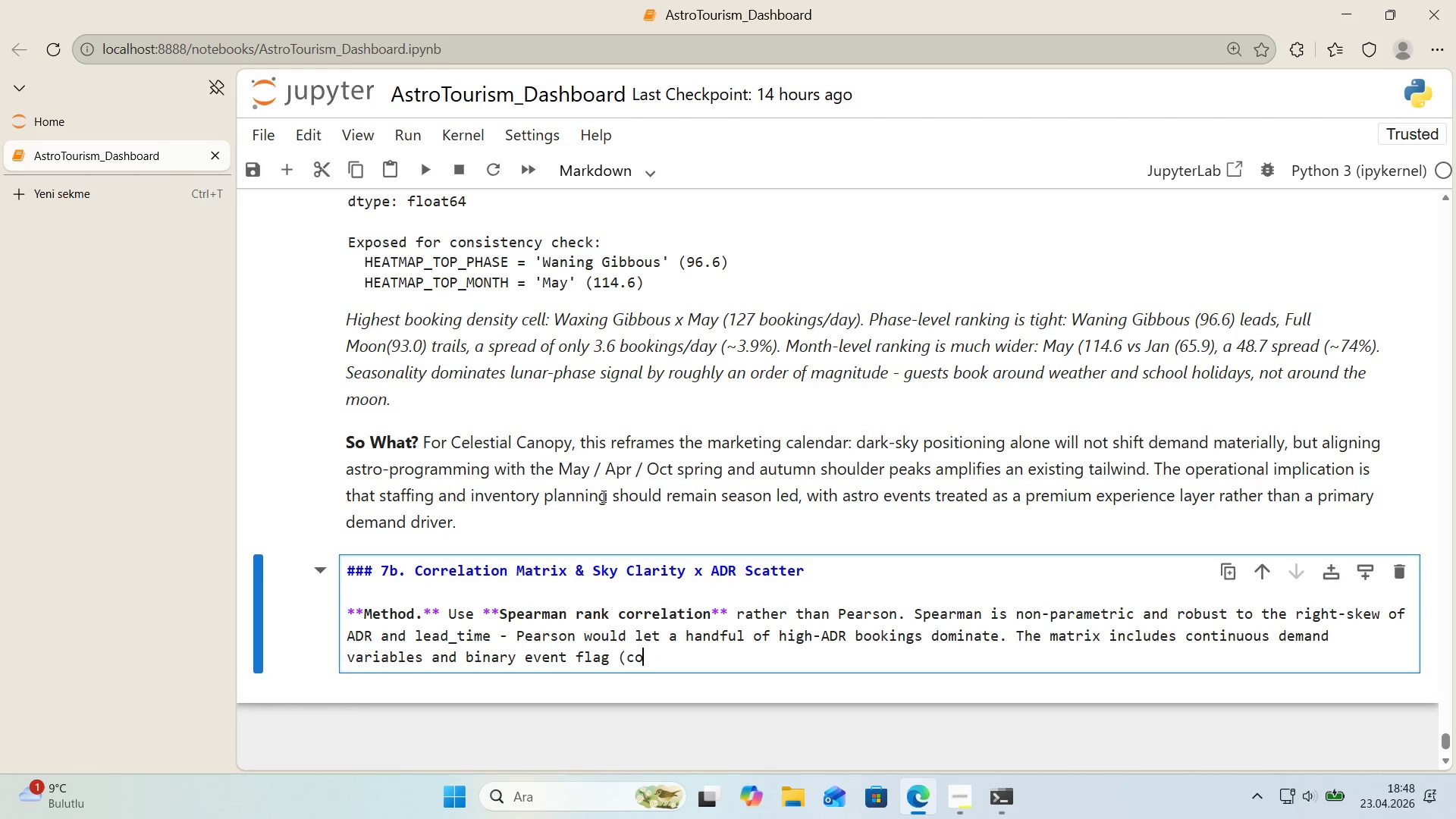 
key(Backspace)
 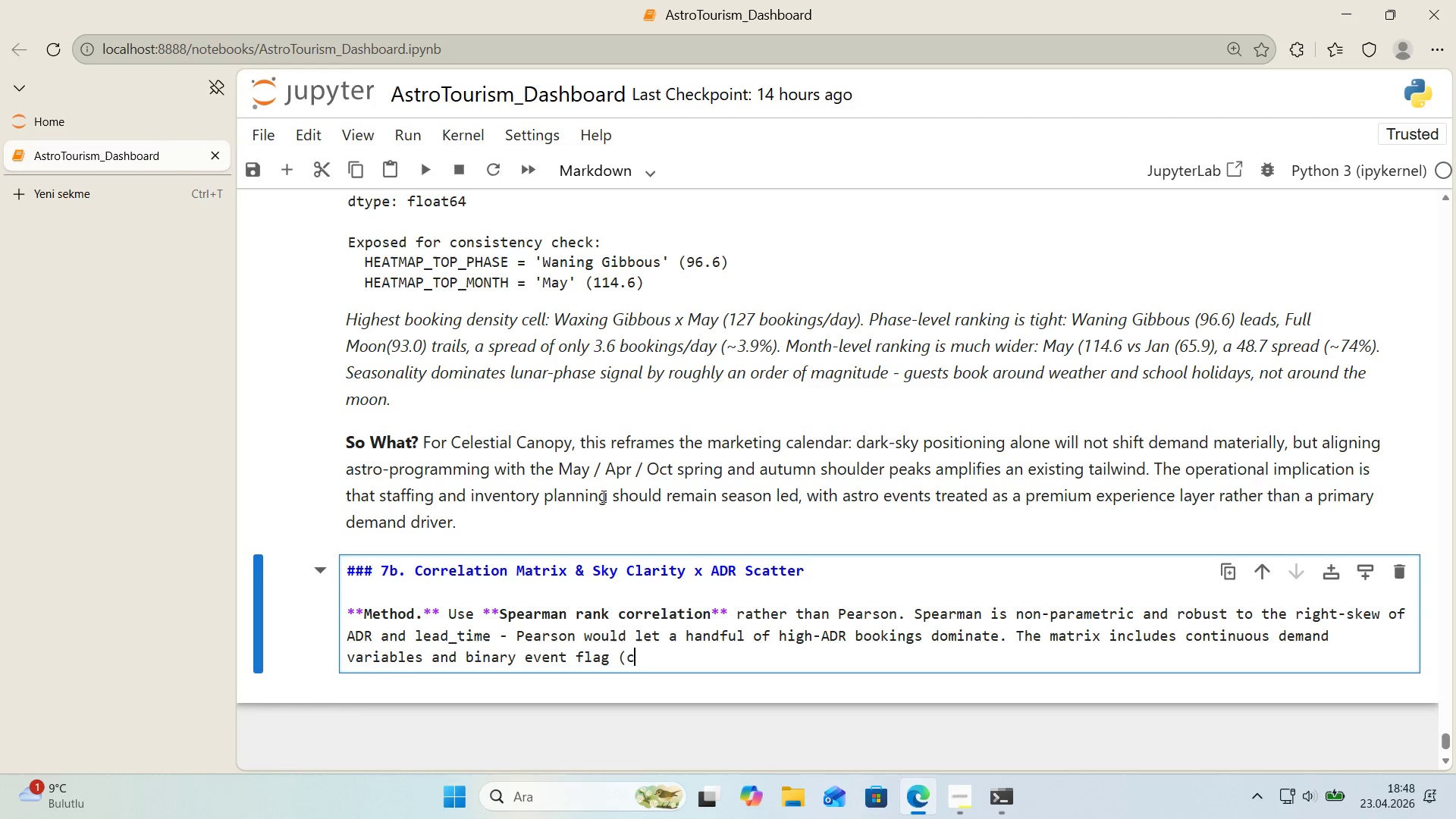 
key(Backspace)
 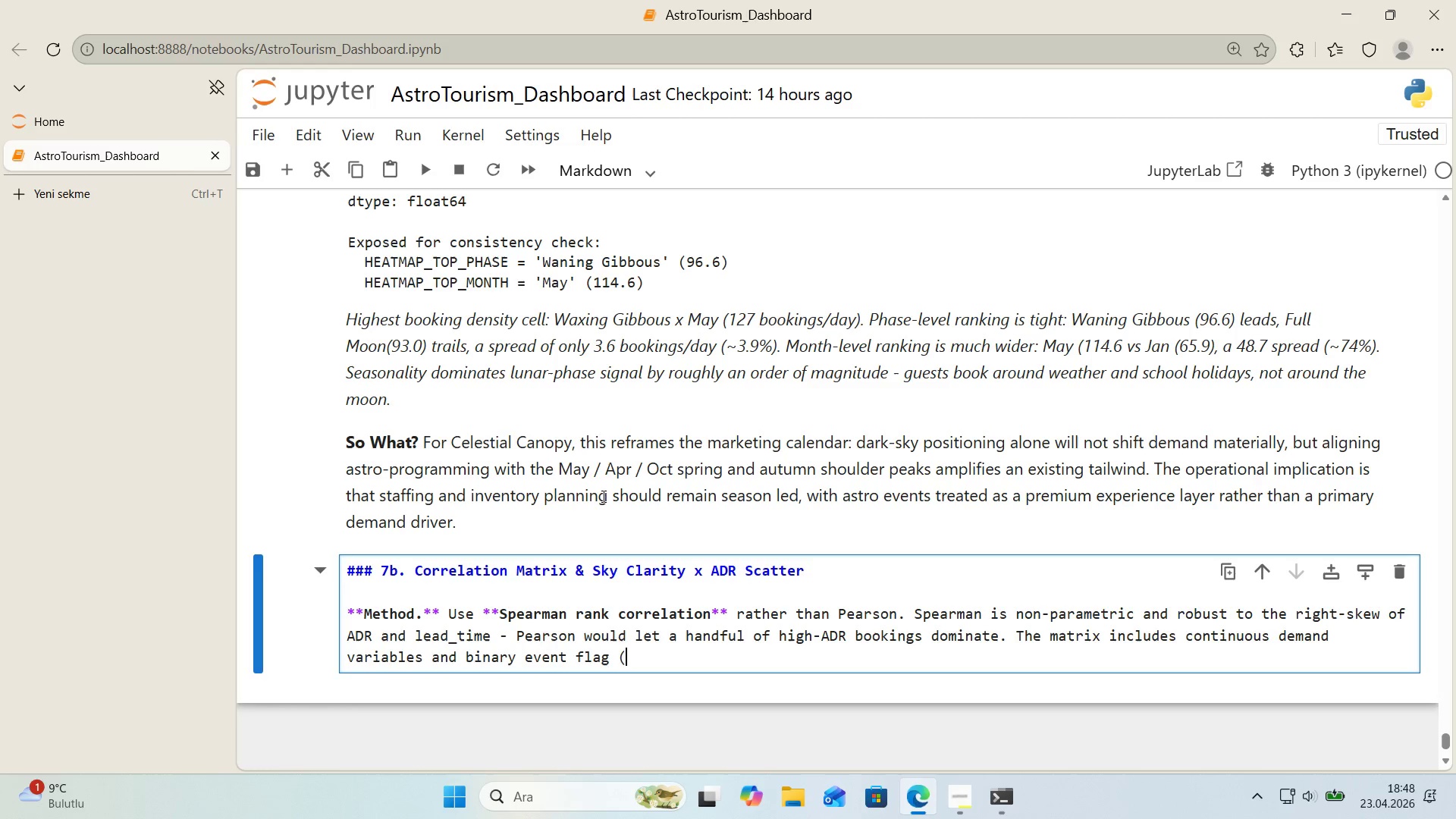 
key(Backspace)
 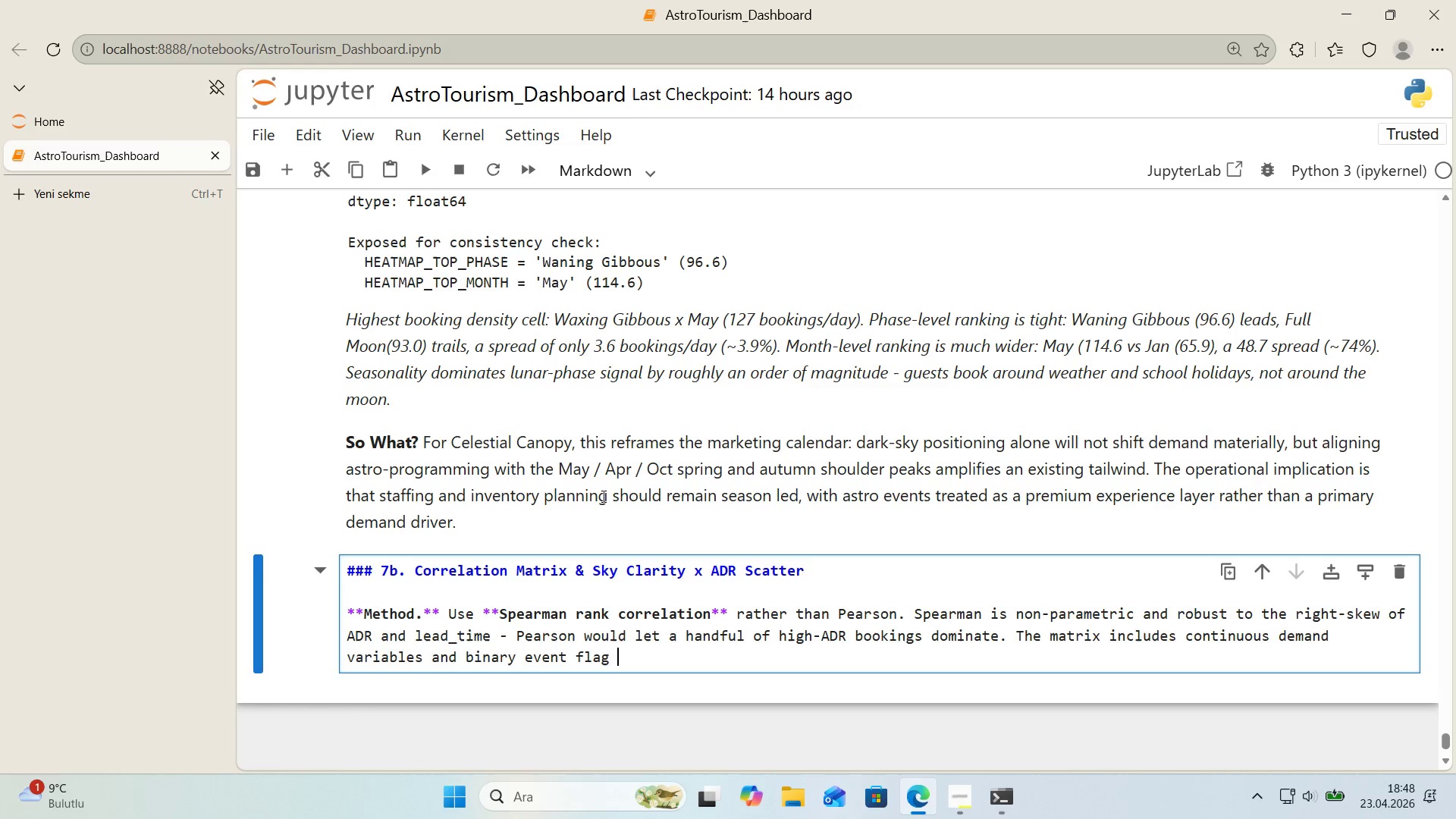 
key(Backspace)
 